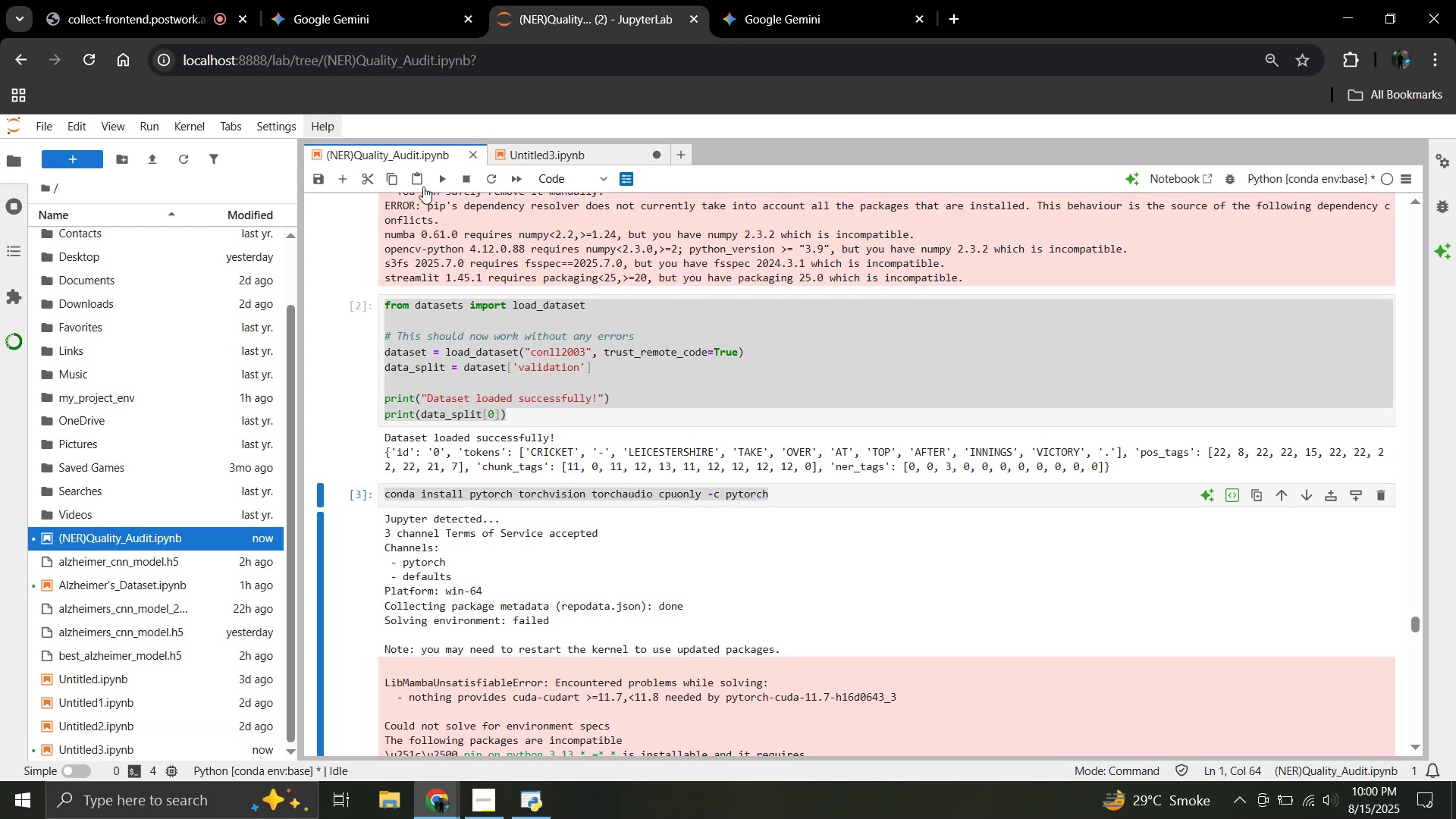 
scroll: coordinate [511, 334], scroll_direction: down, amount: 5.0
 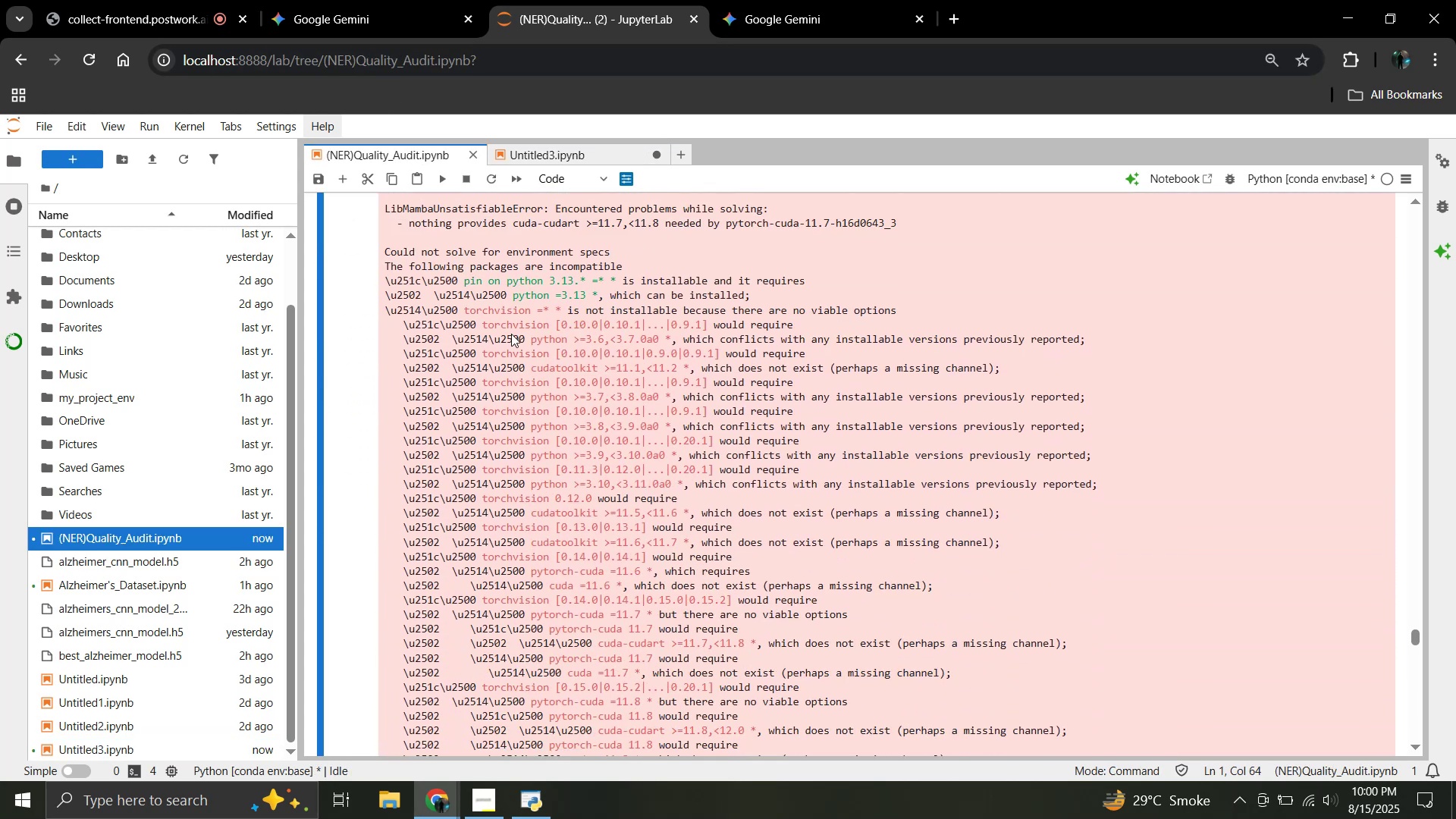 
scroll: coordinate [511, 334], scroll_direction: up, amount: 2.0
 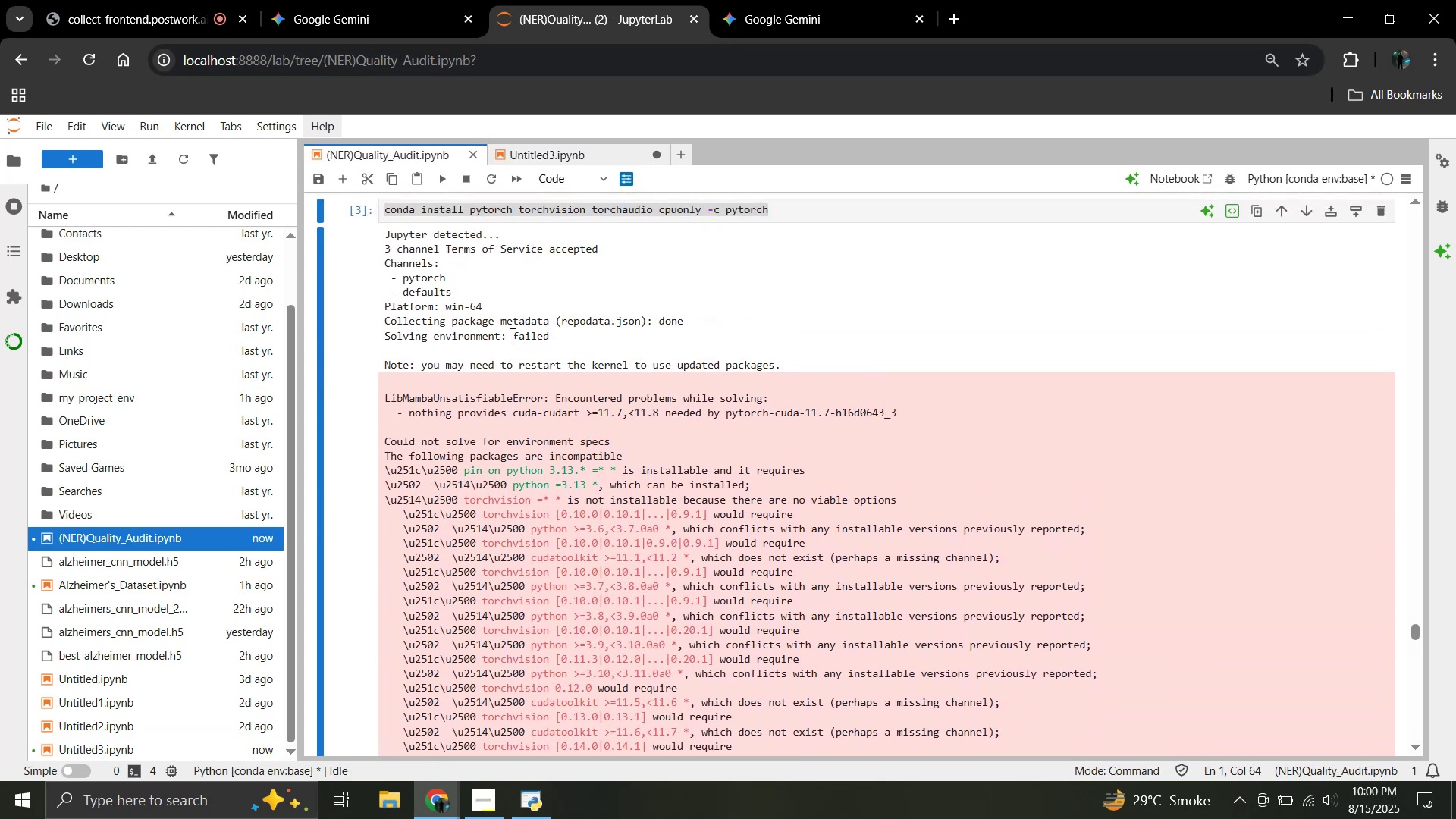 
scroll: coordinate [511, 334], scroll_direction: down, amount: 10.0
 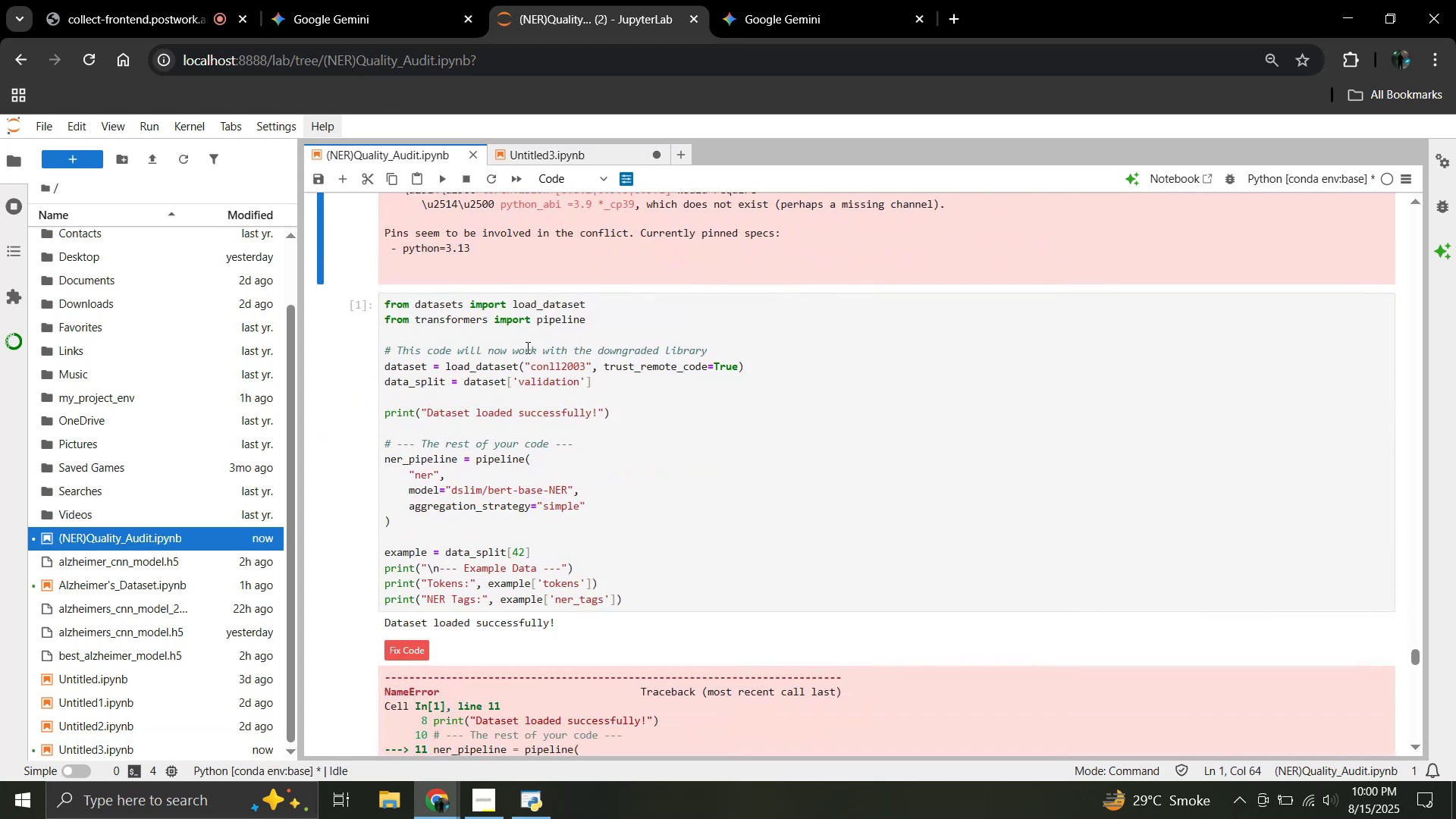 
left_click([584, 378])
 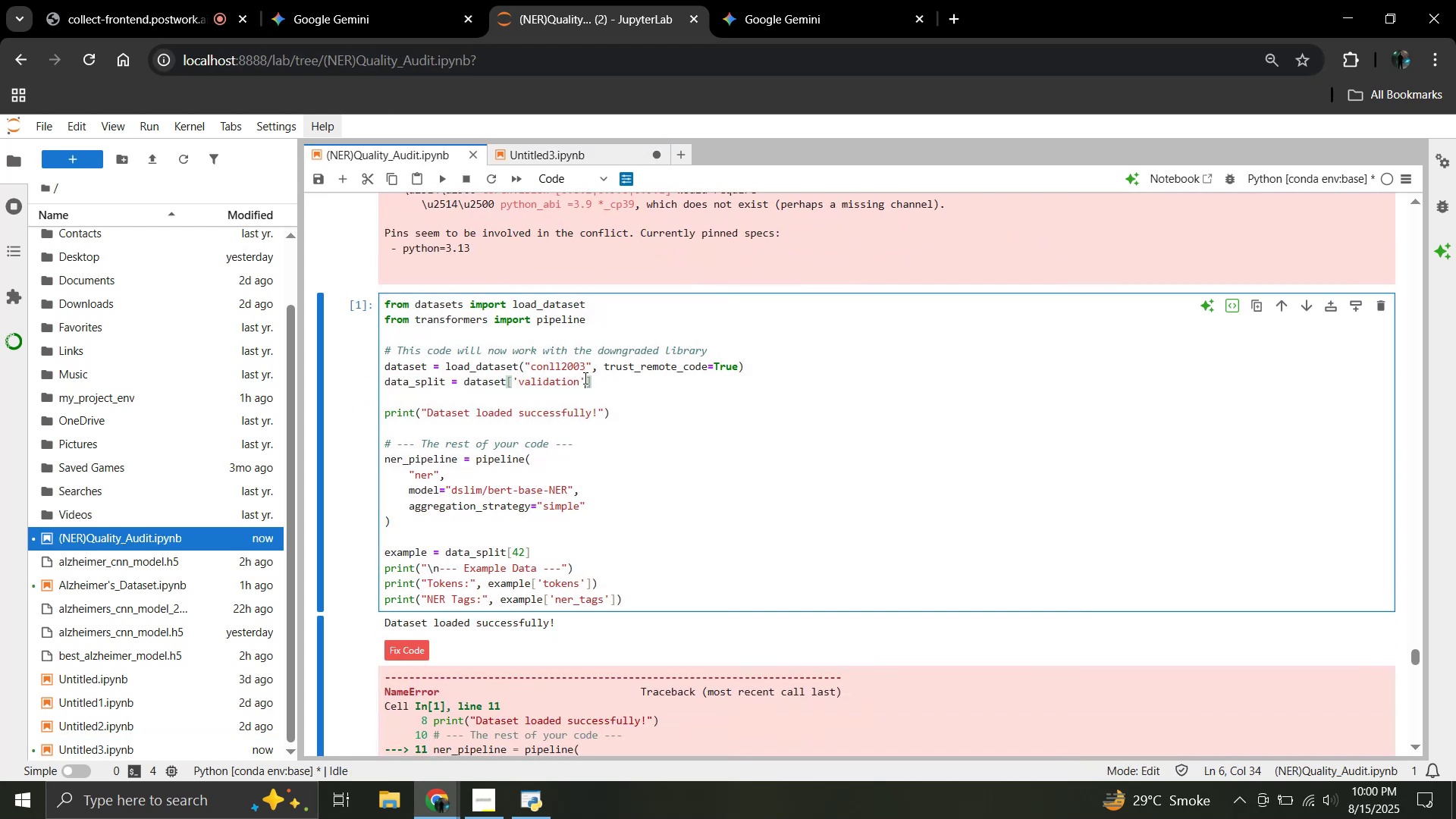 
key(Control+ControlLeft)
 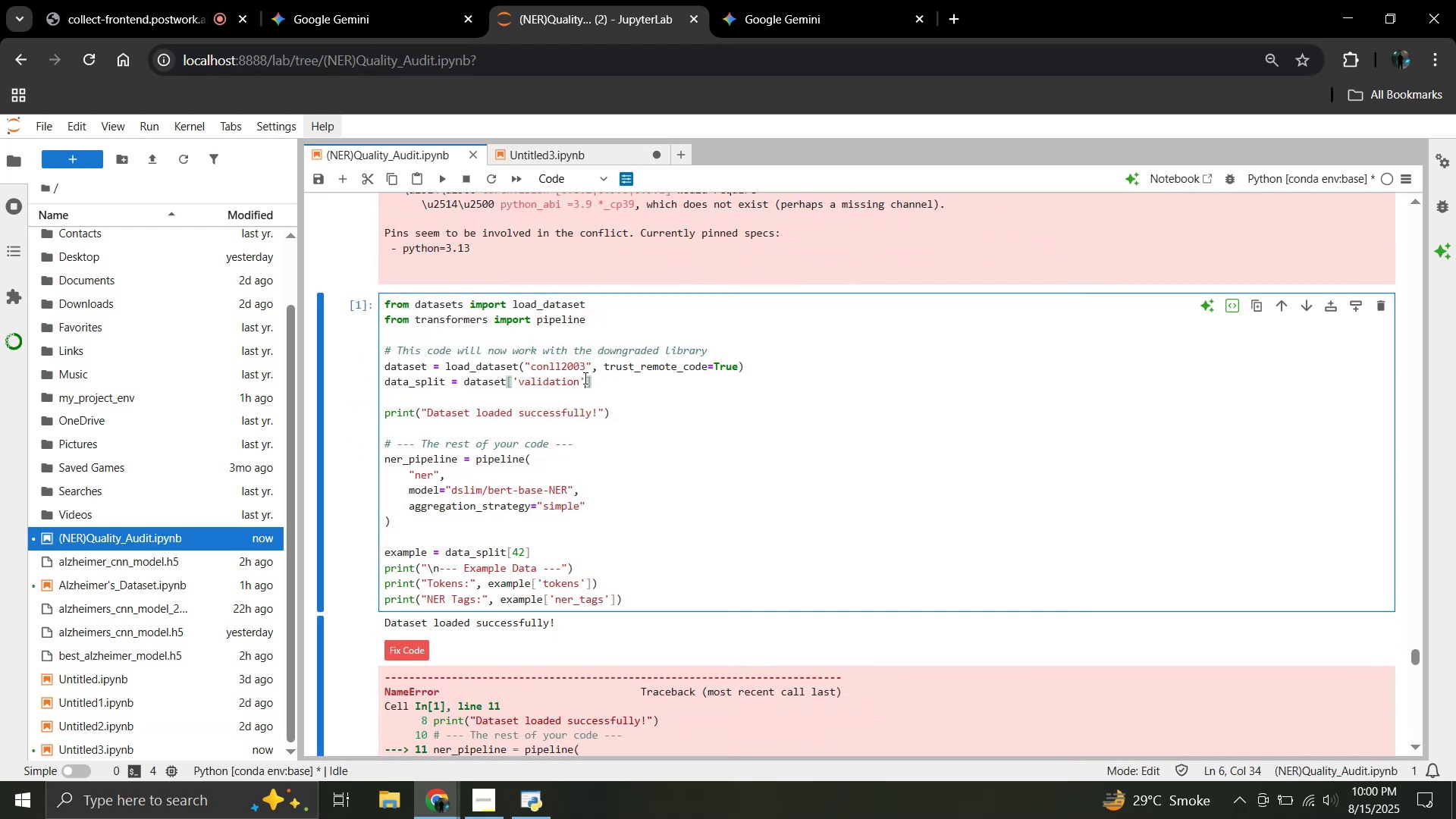 
key(Control+A)
 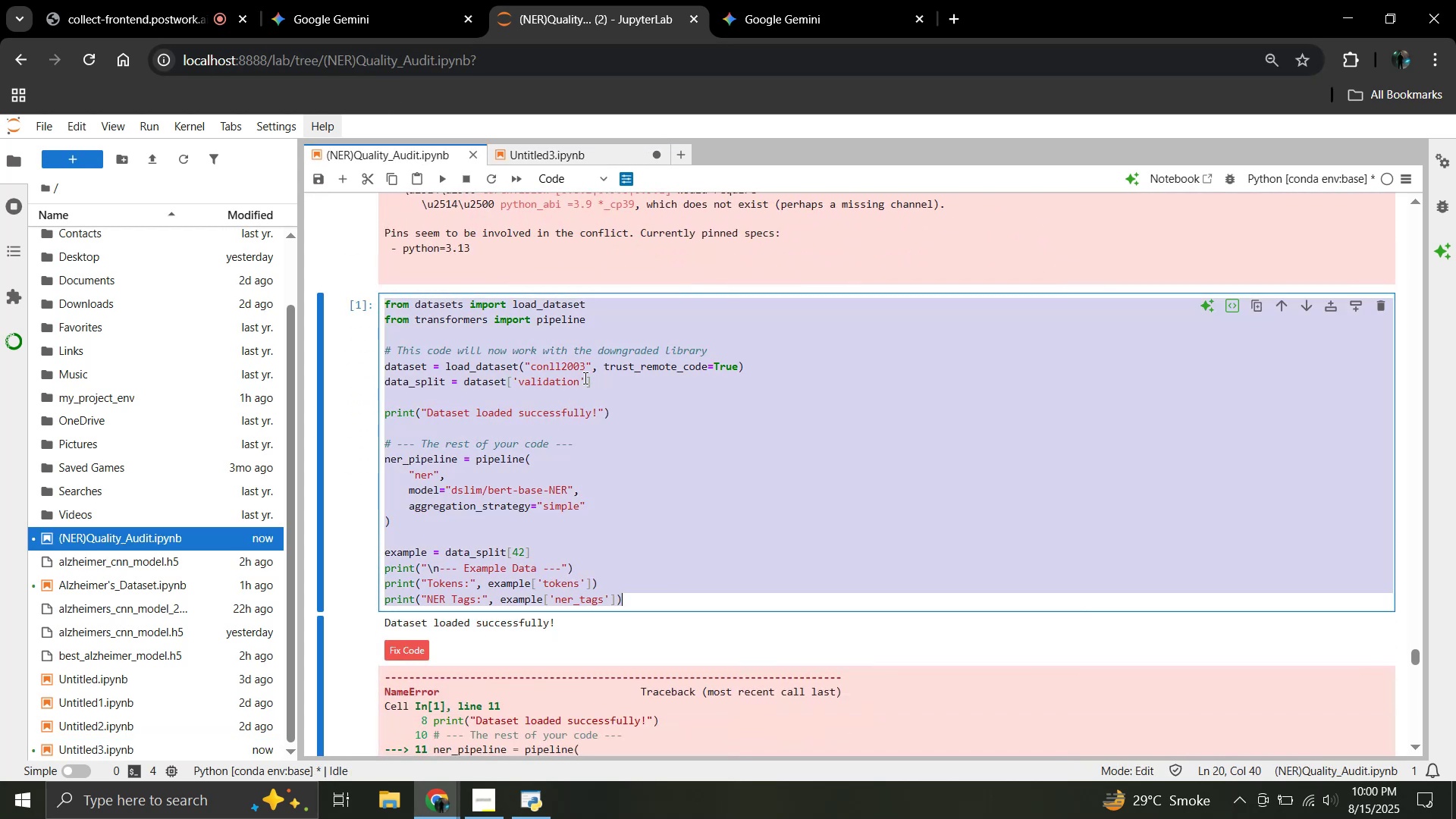 
key(Control+C)
 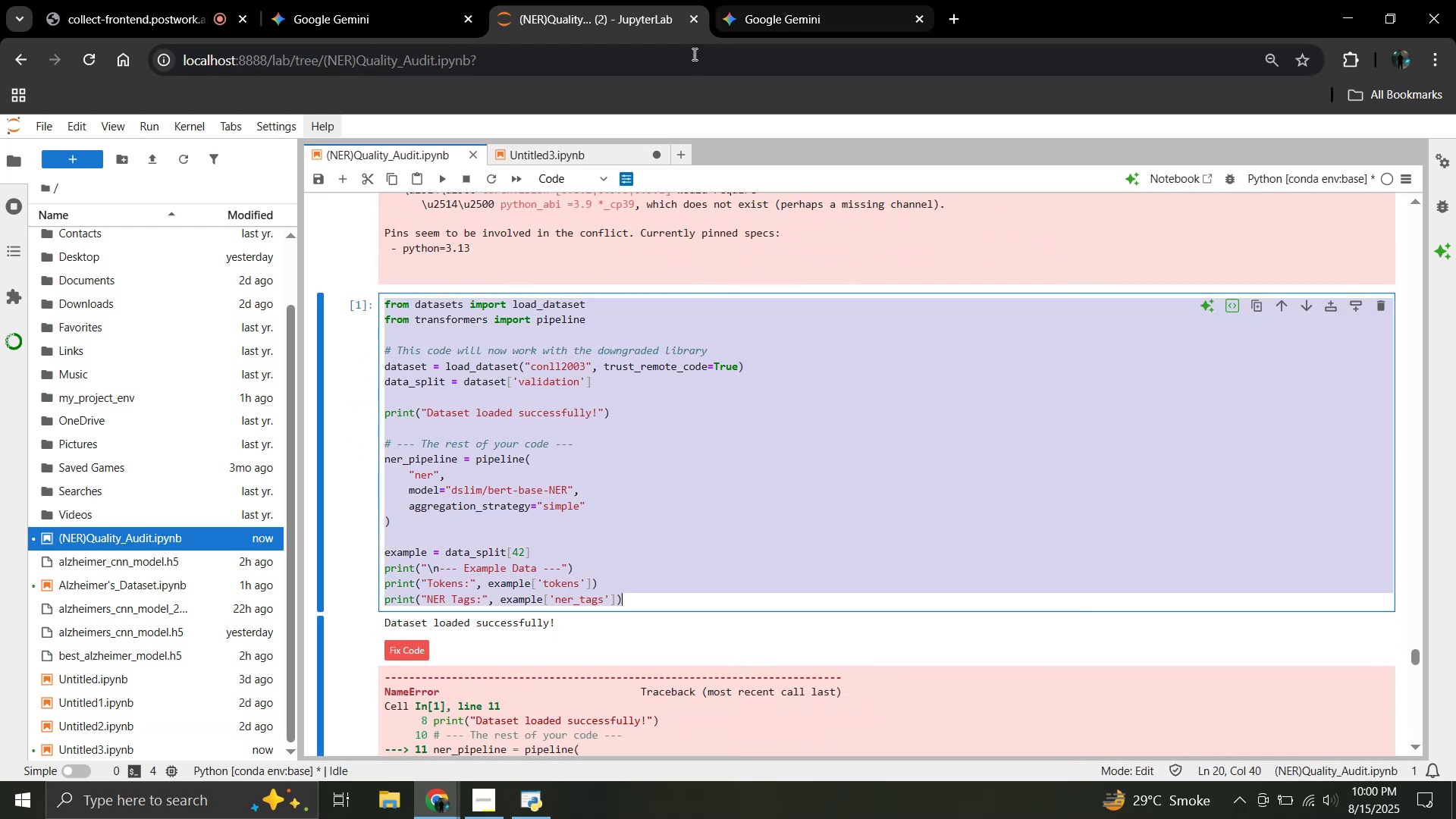 
left_click([597, 155])
 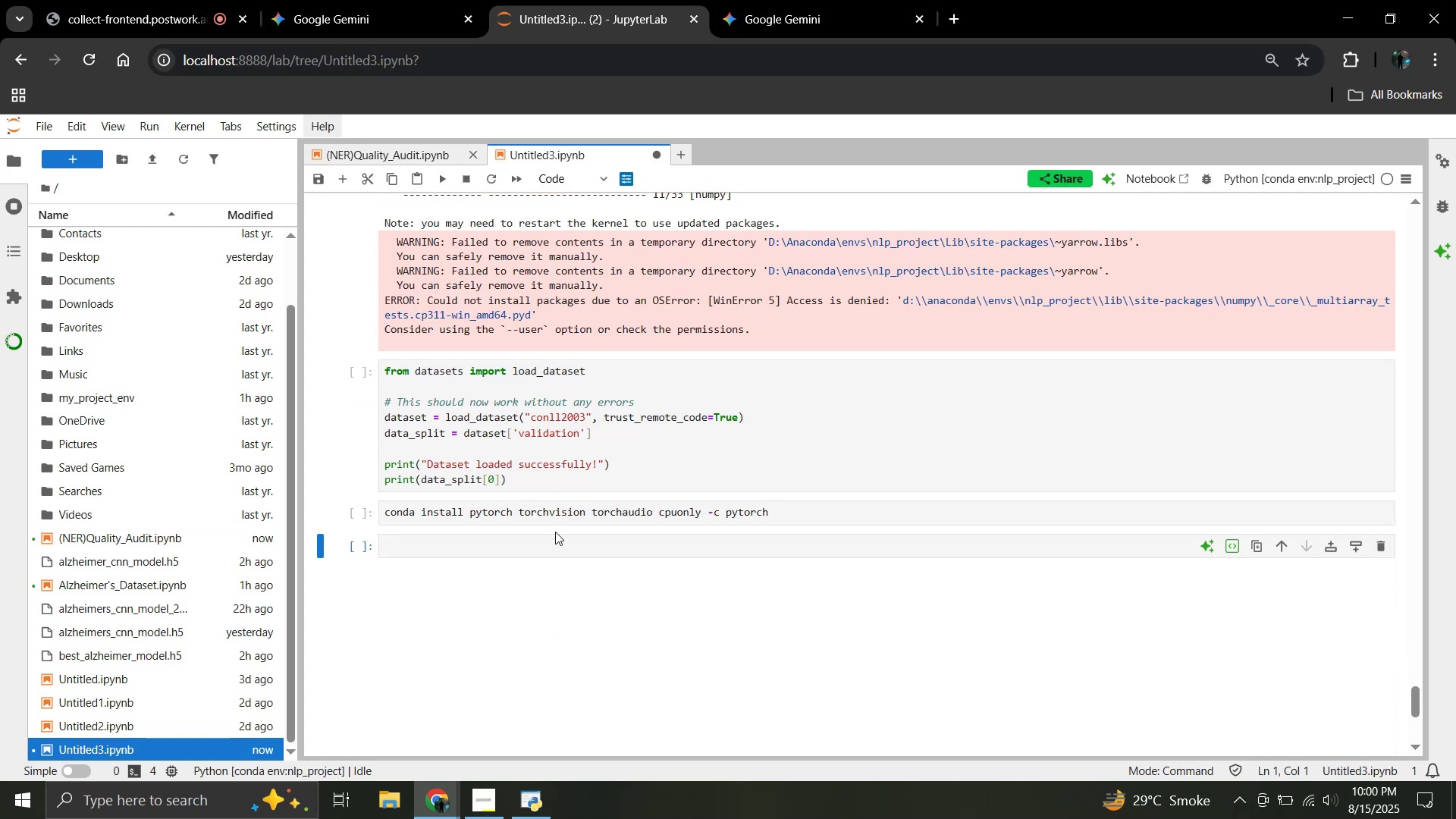 
left_click([560, 543])
 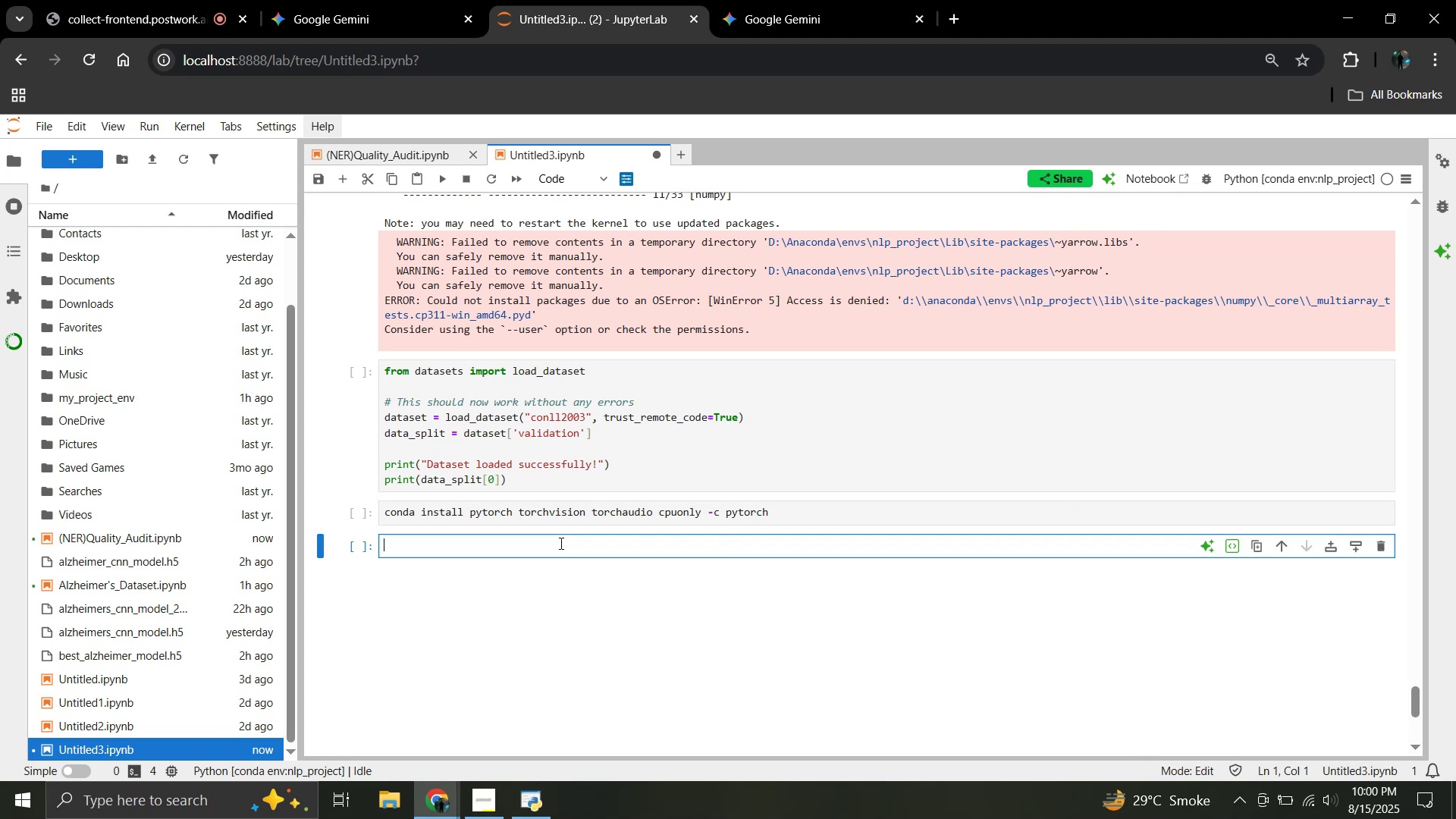 
key(Control+V)
 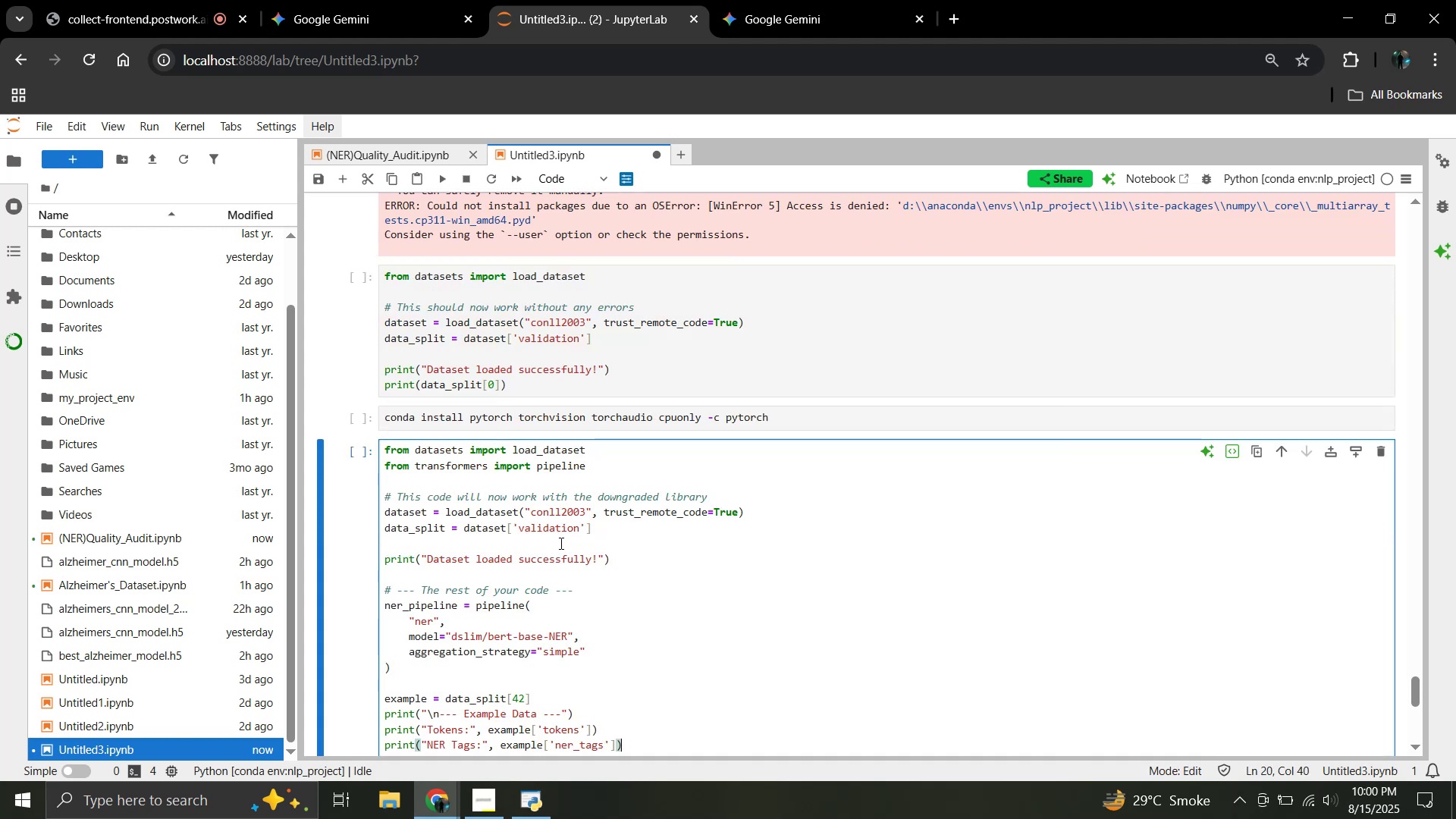 
scroll: coordinate [560, 544], scroll_direction: down, amount: 6.0
 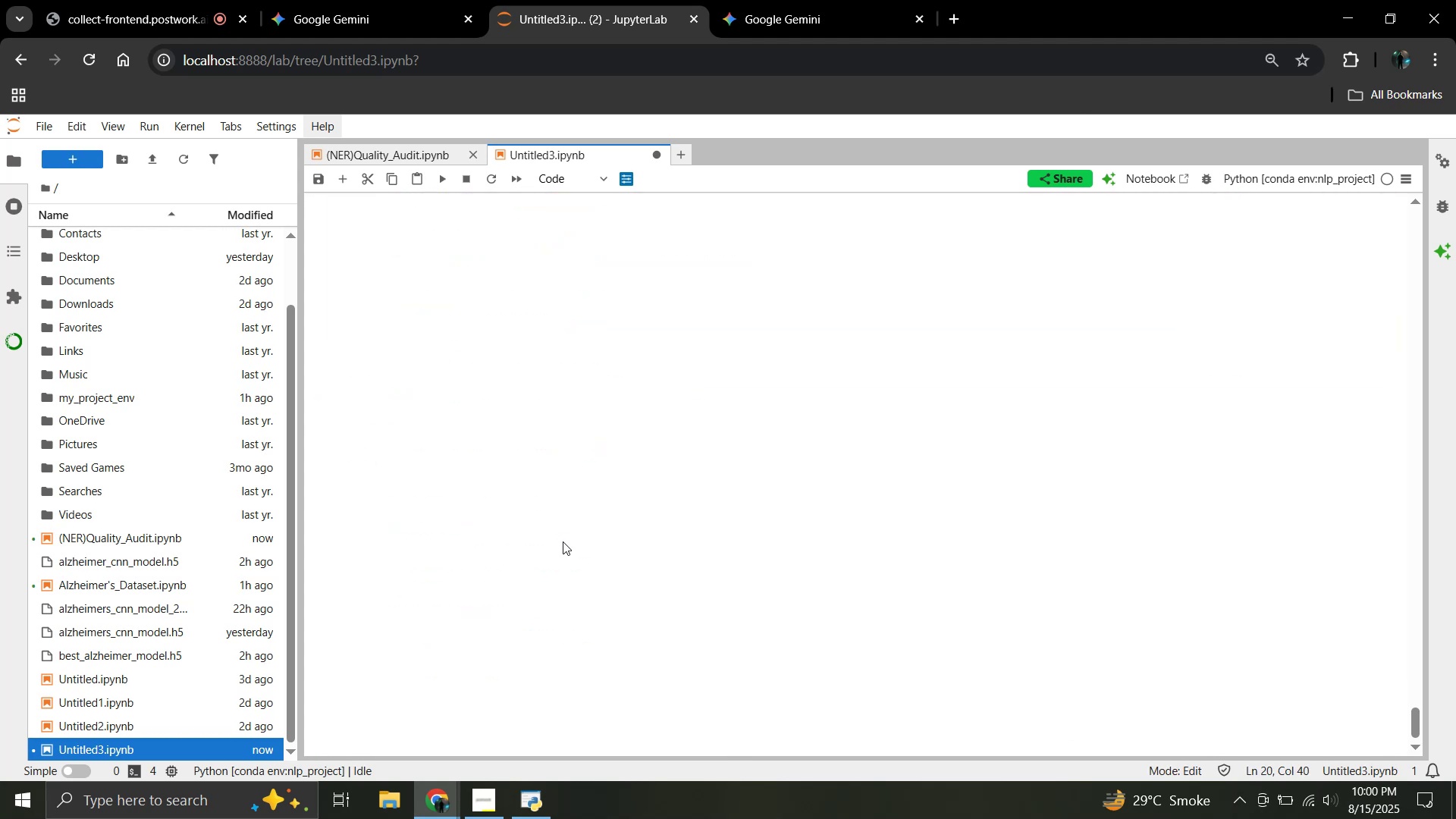 
scroll: coordinate [563, 539], scroll_direction: up, amount: 4.0
 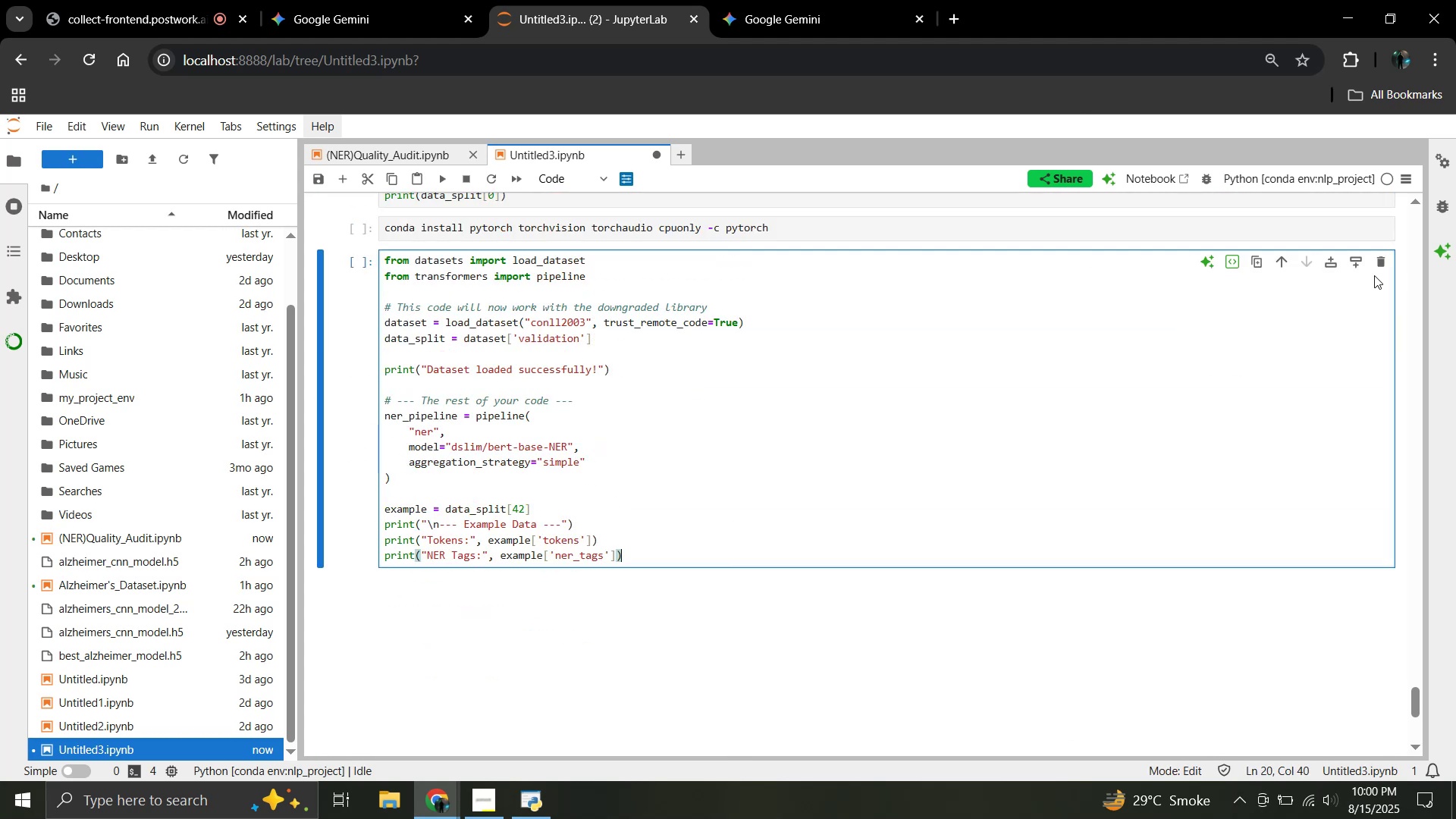 
left_click([1350, 265])
 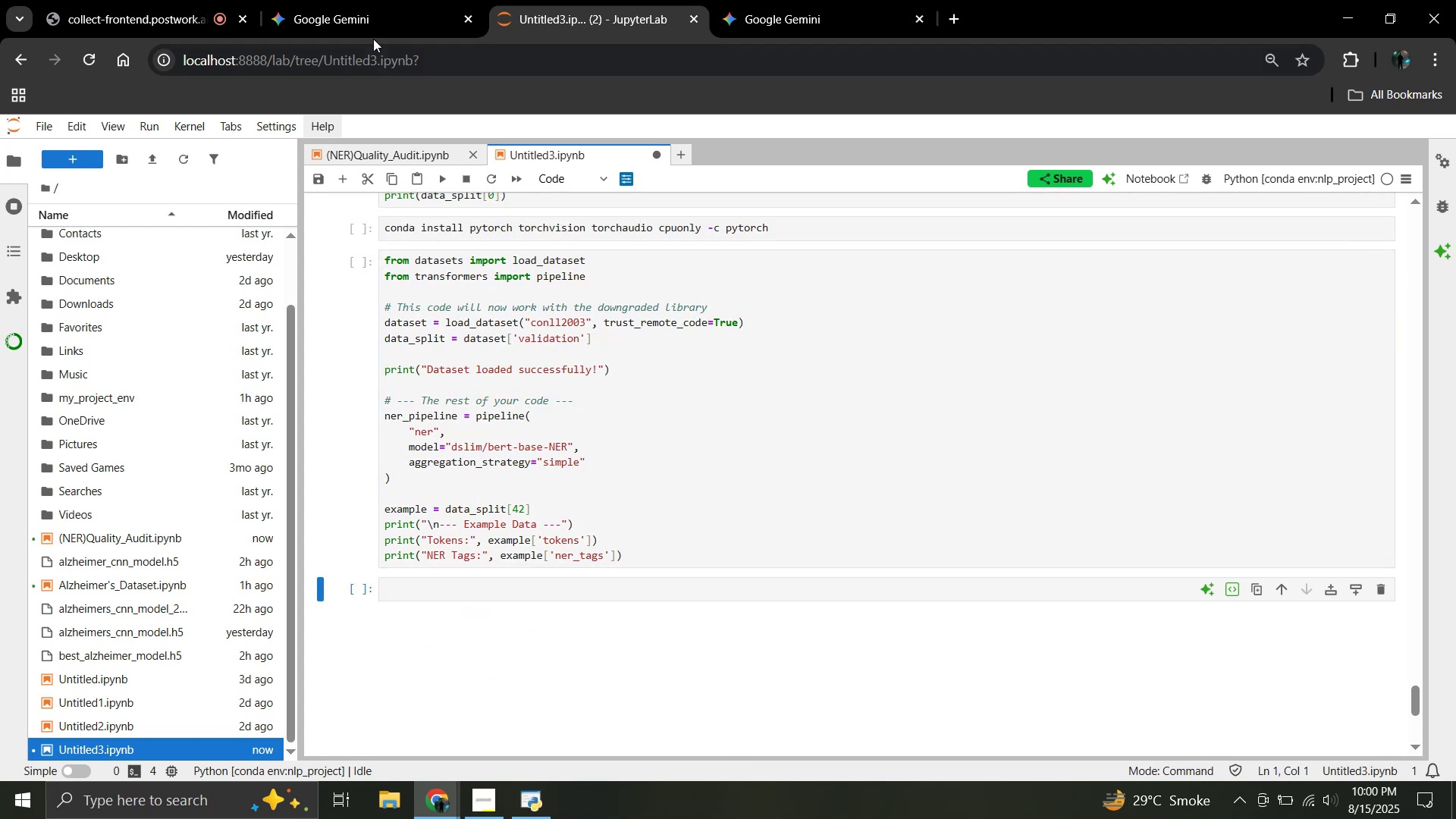 
left_click([372, 0])
 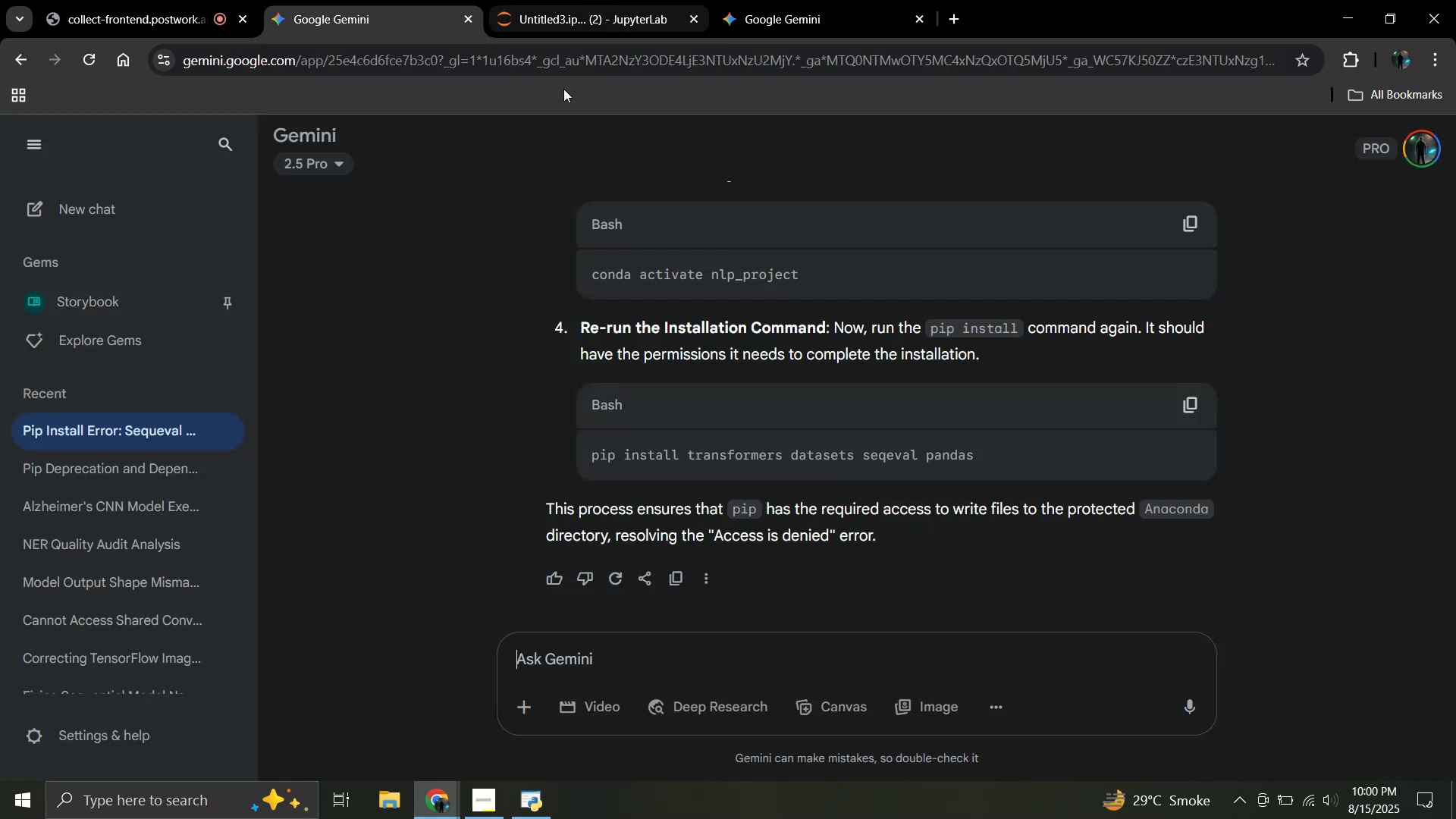 
left_click([588, 12])
 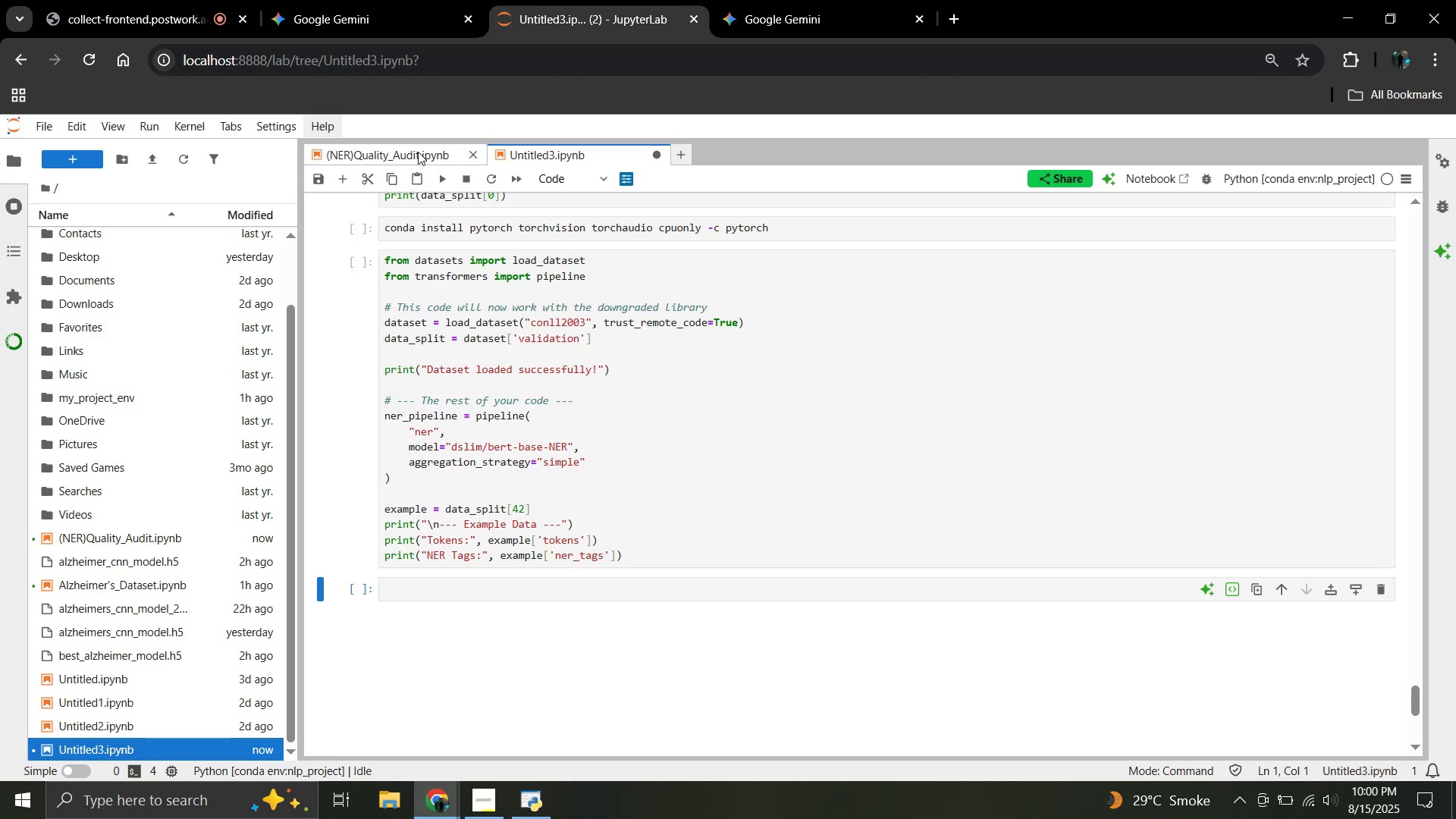 
left_click([418, 152])
 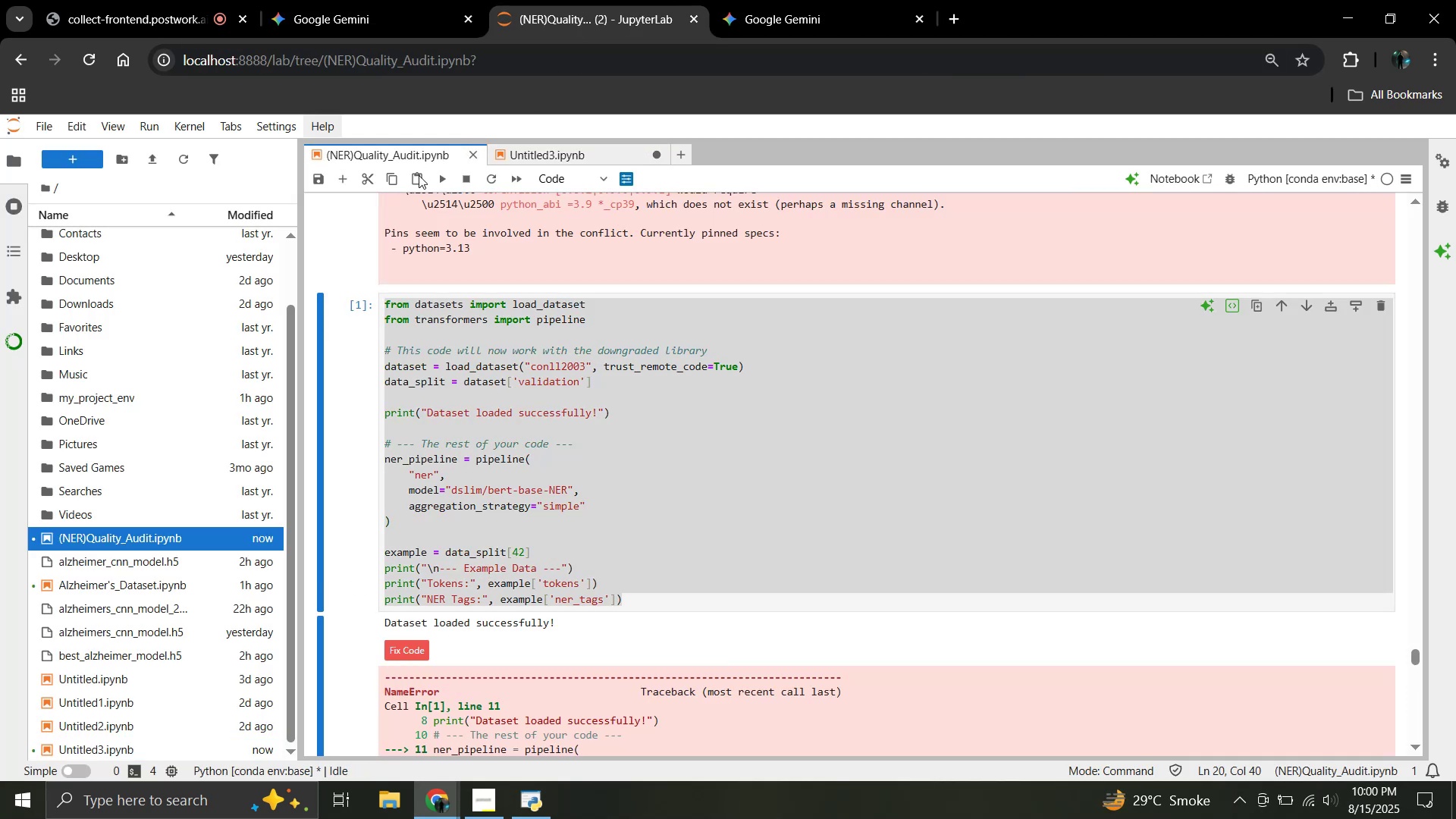 
scroll: coordinate [498, 375], scroll_direction: down, amount: 8.0
 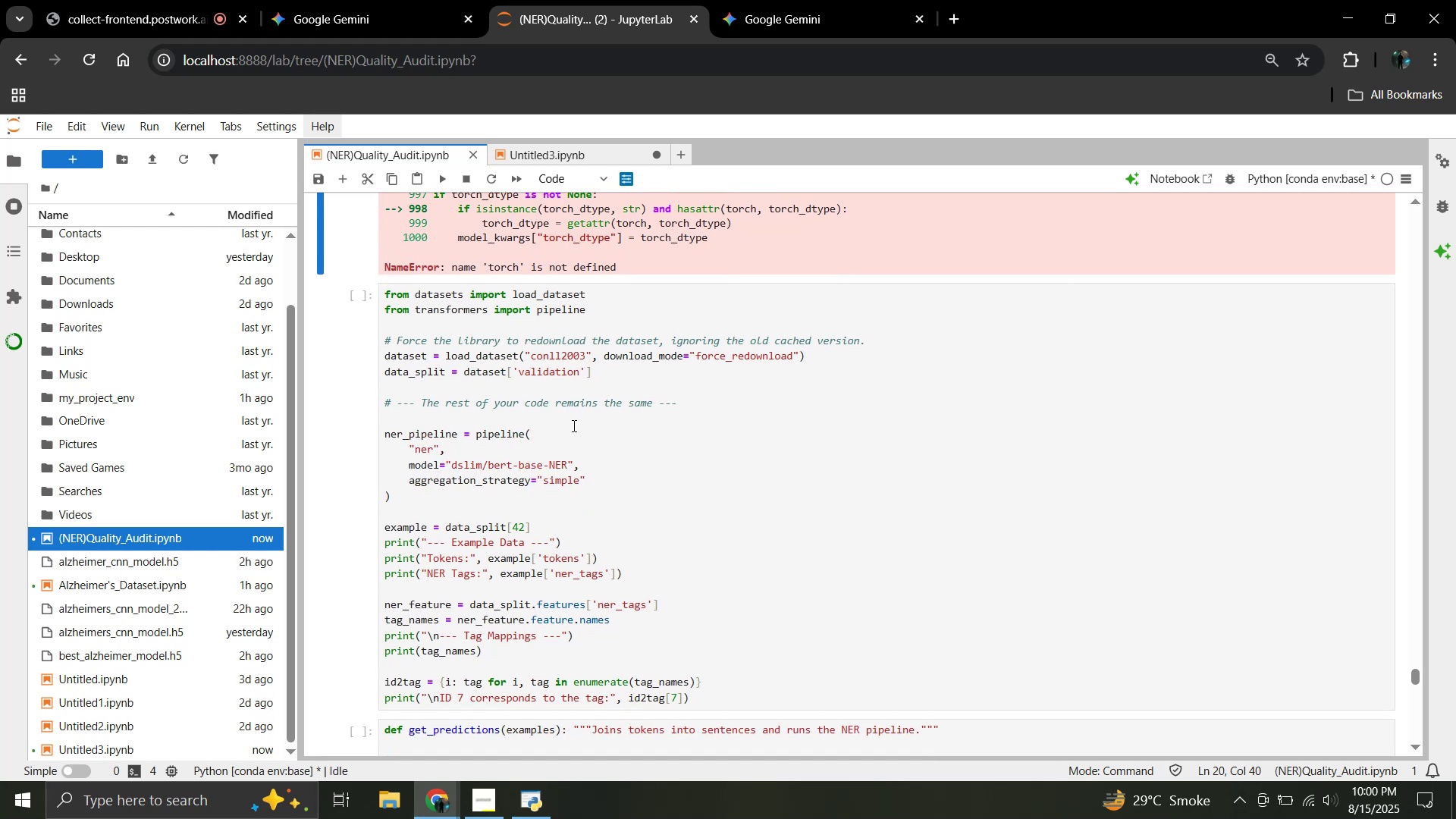 
left_click([573, 425])
 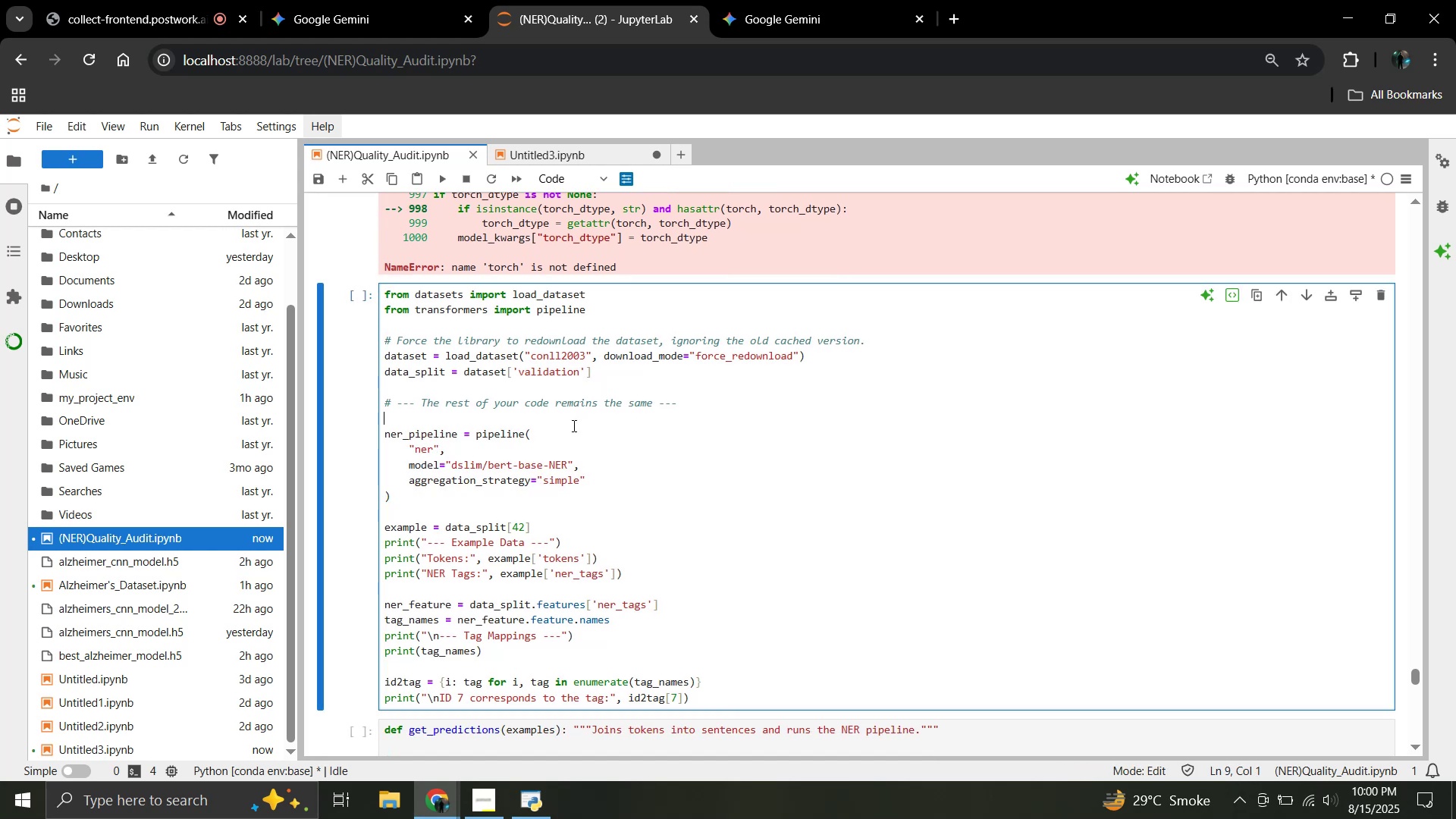 
key(Control+A)
 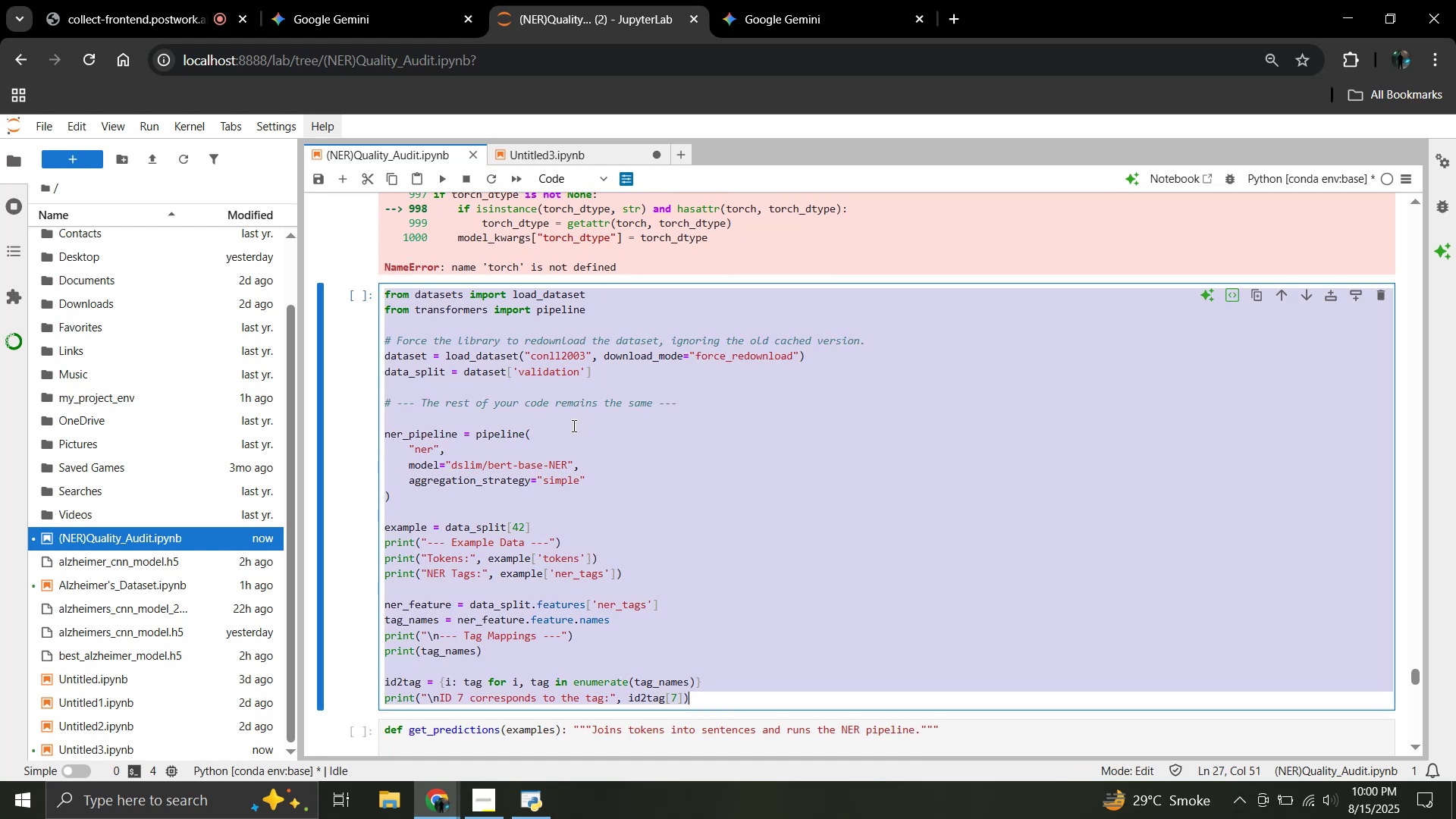 
key(Control+C)
 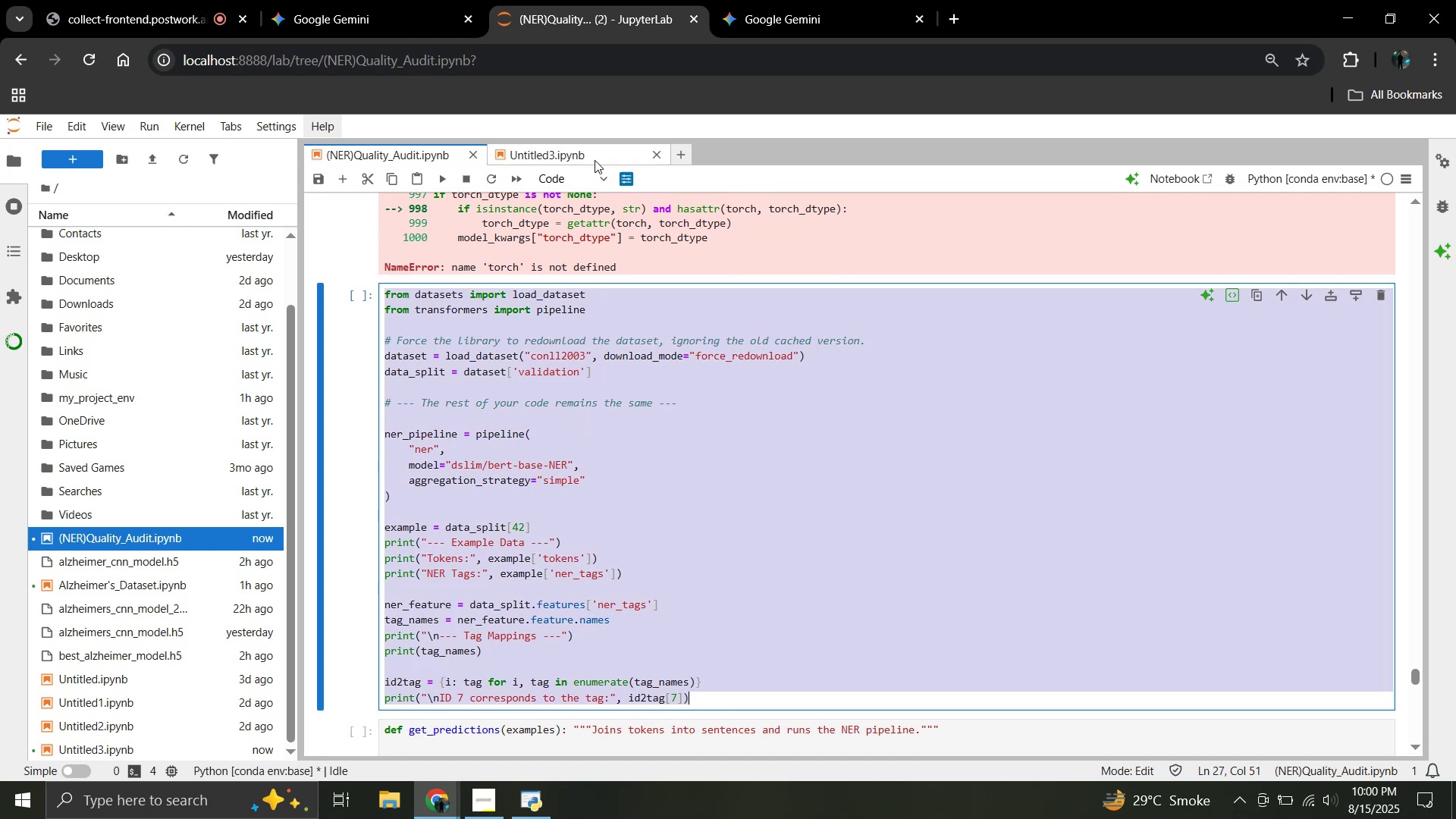 
left_click([592, 156])
 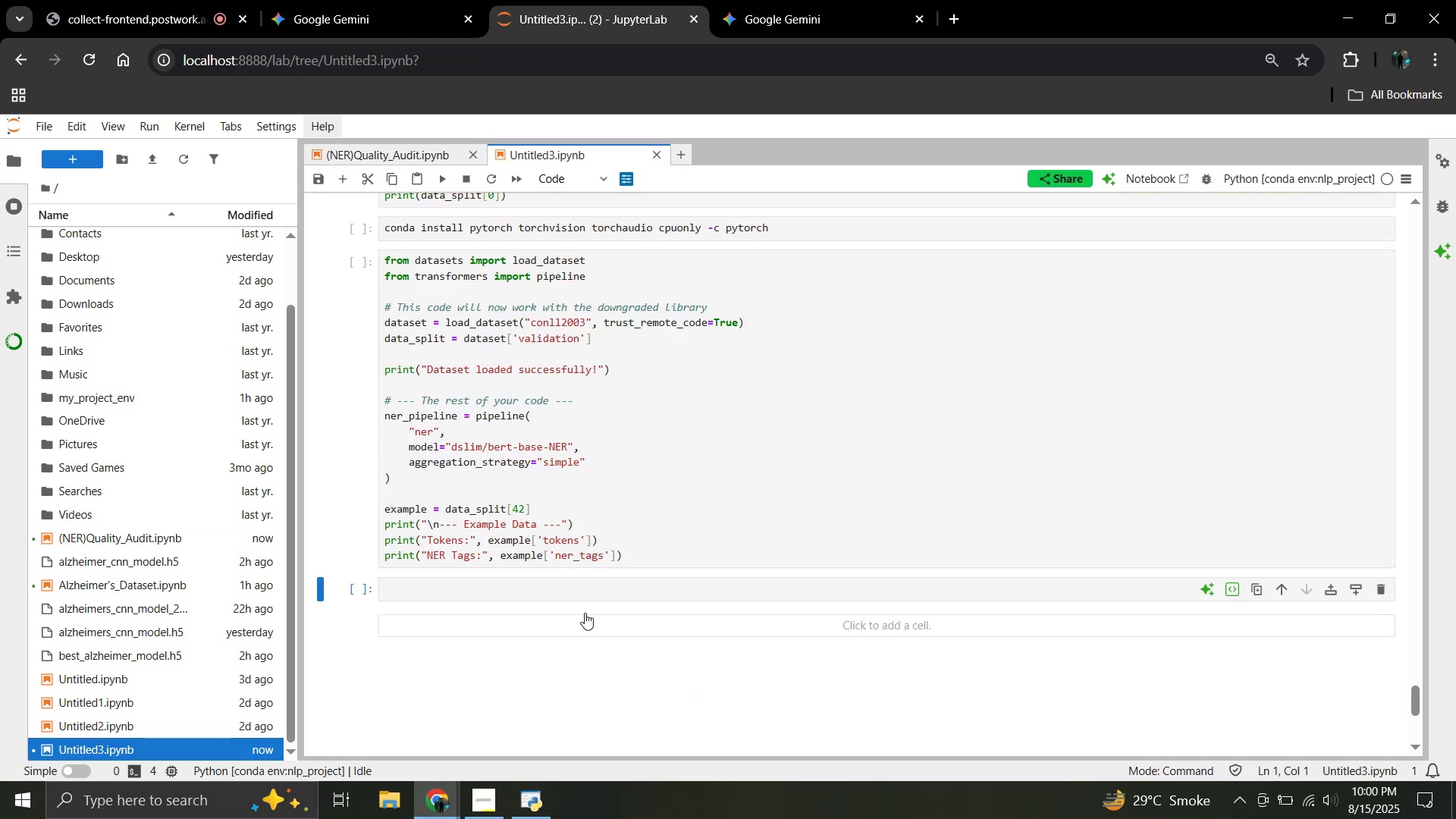 
left_click([587, 588])
 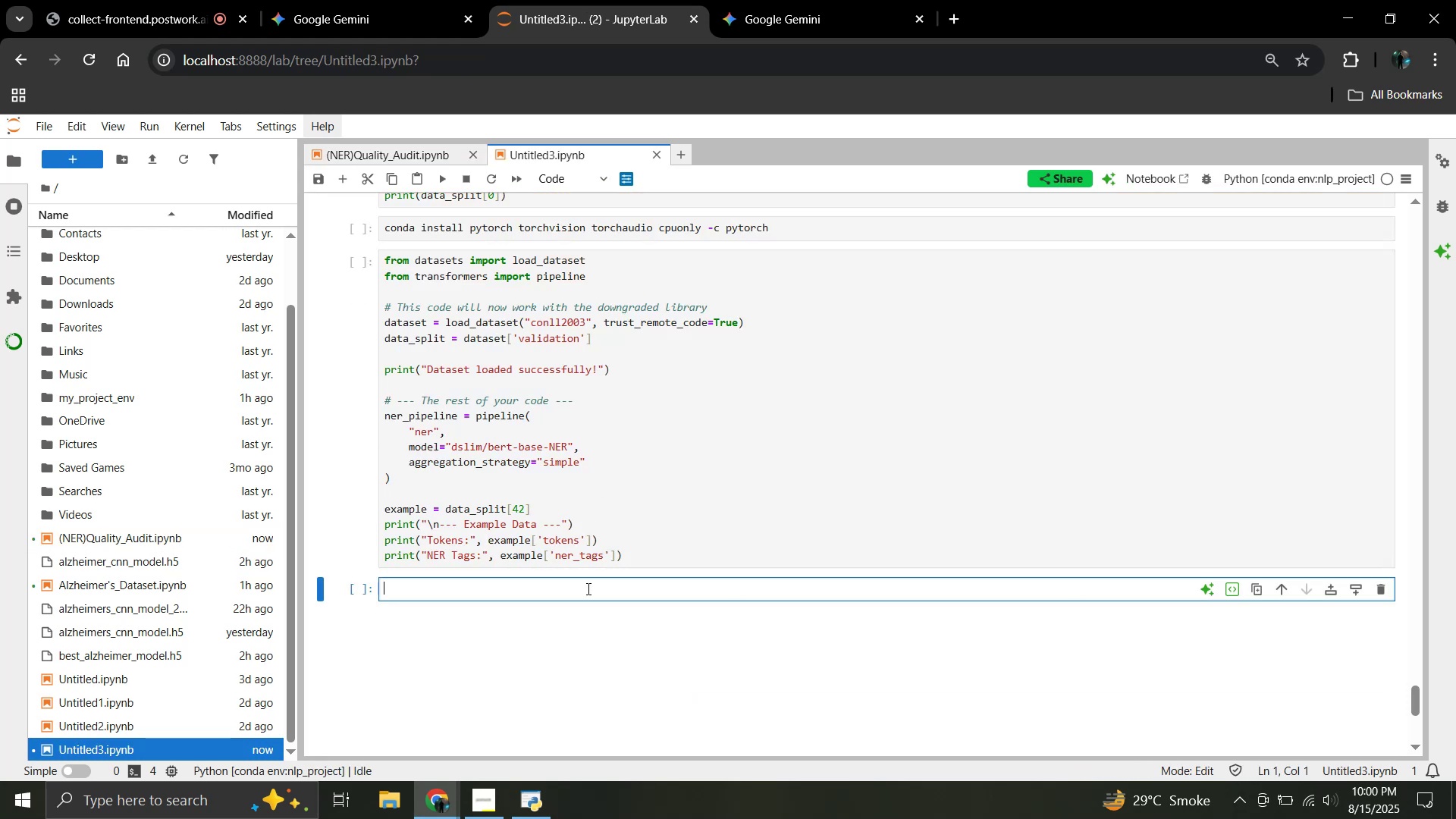 
key(Control+V)
 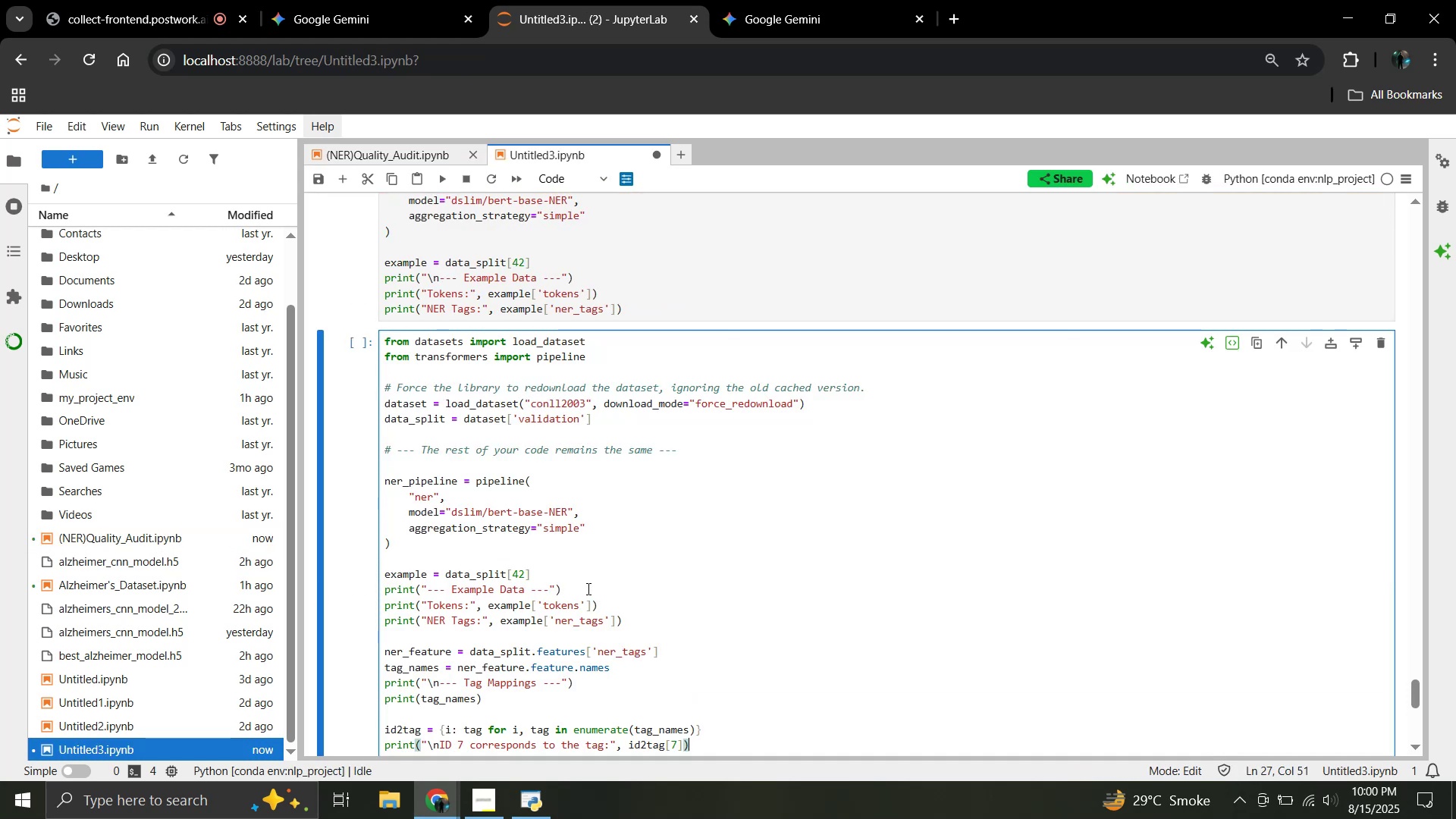 
scroll: coordinate [587, 588], scroll_direction: down, amount: 6.0
 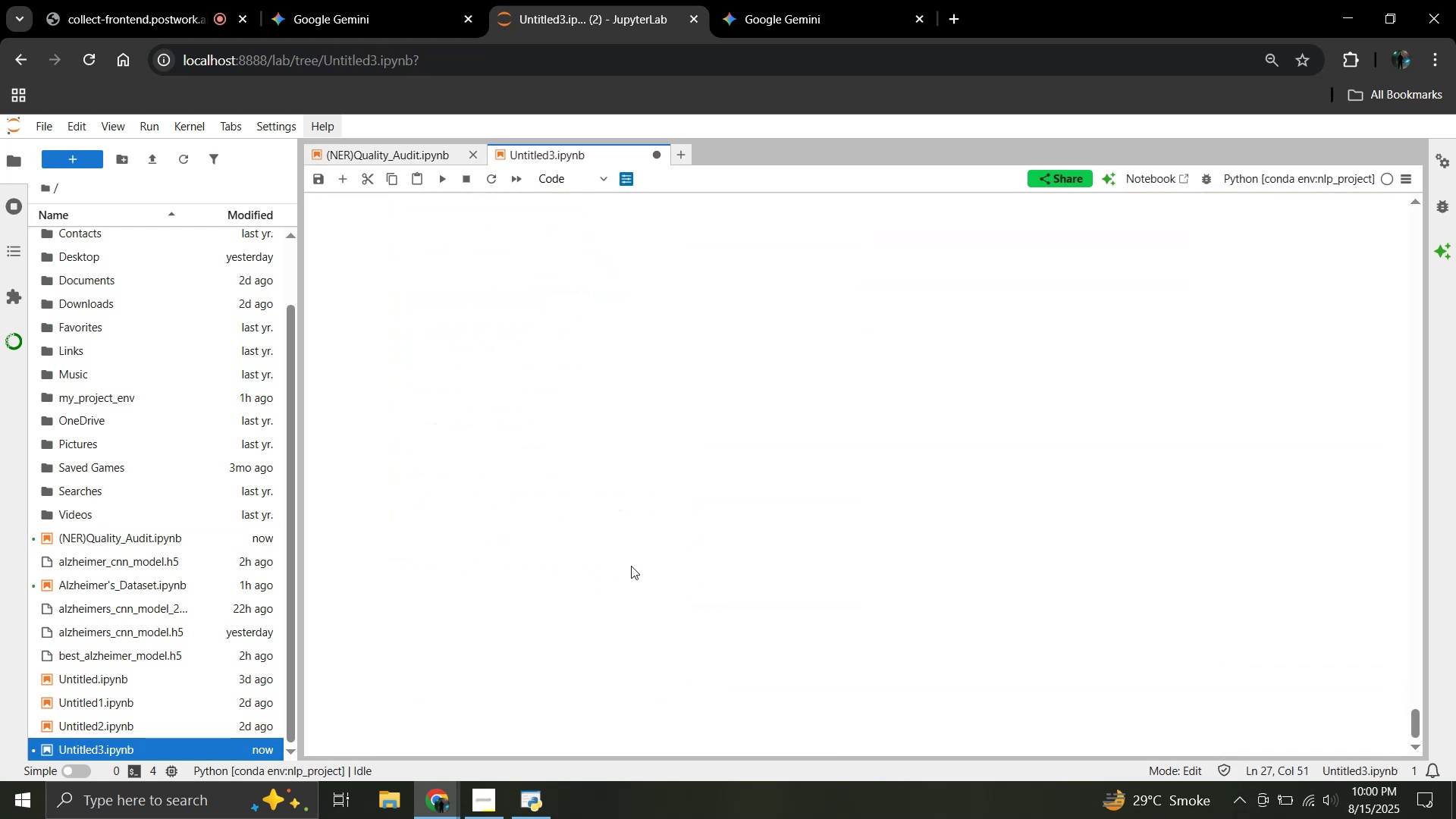 
scroll: coordinate [836, 448], scroll_direction: up, amount: 7.0
 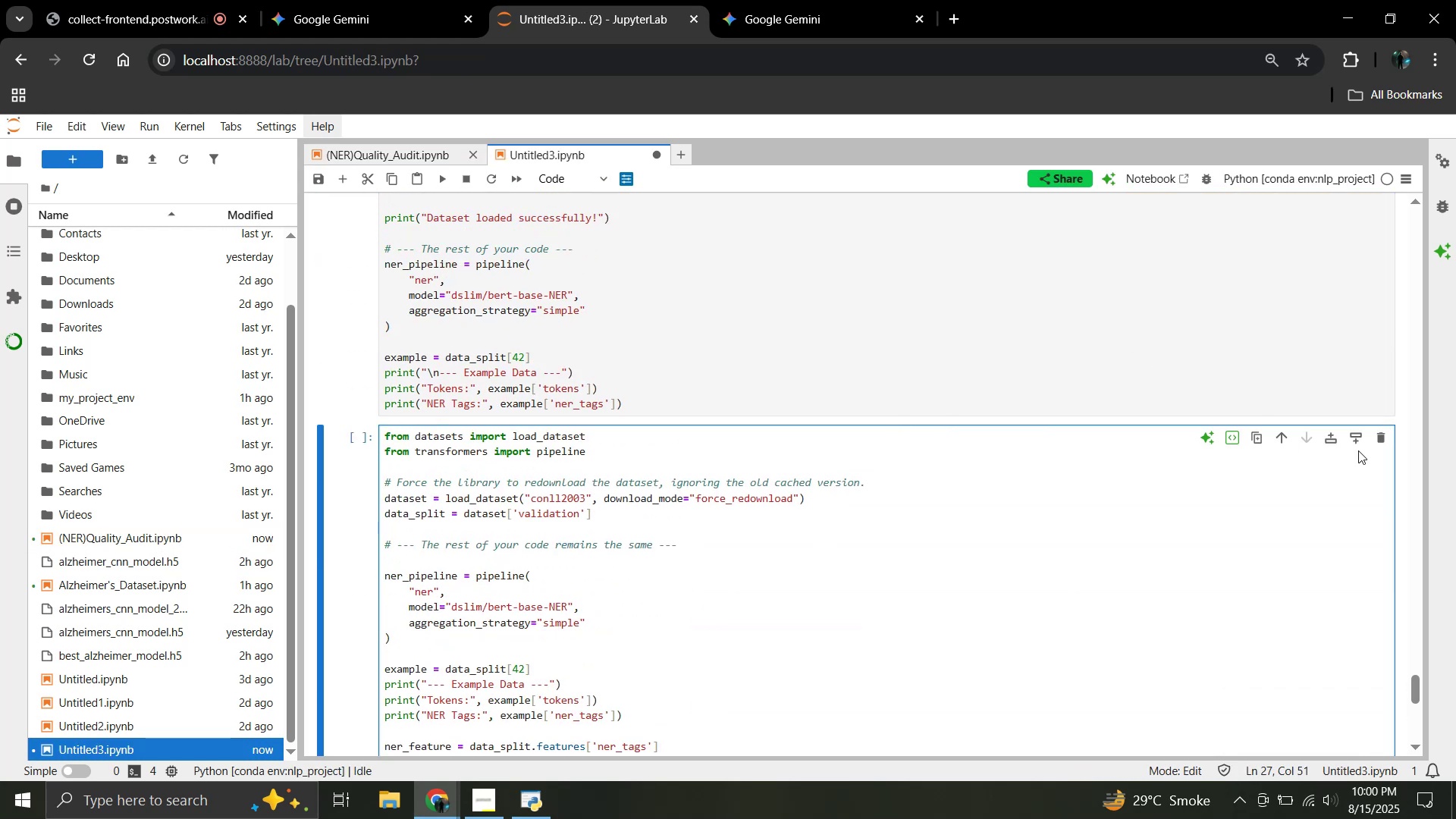 
left_click([1354, 441])
 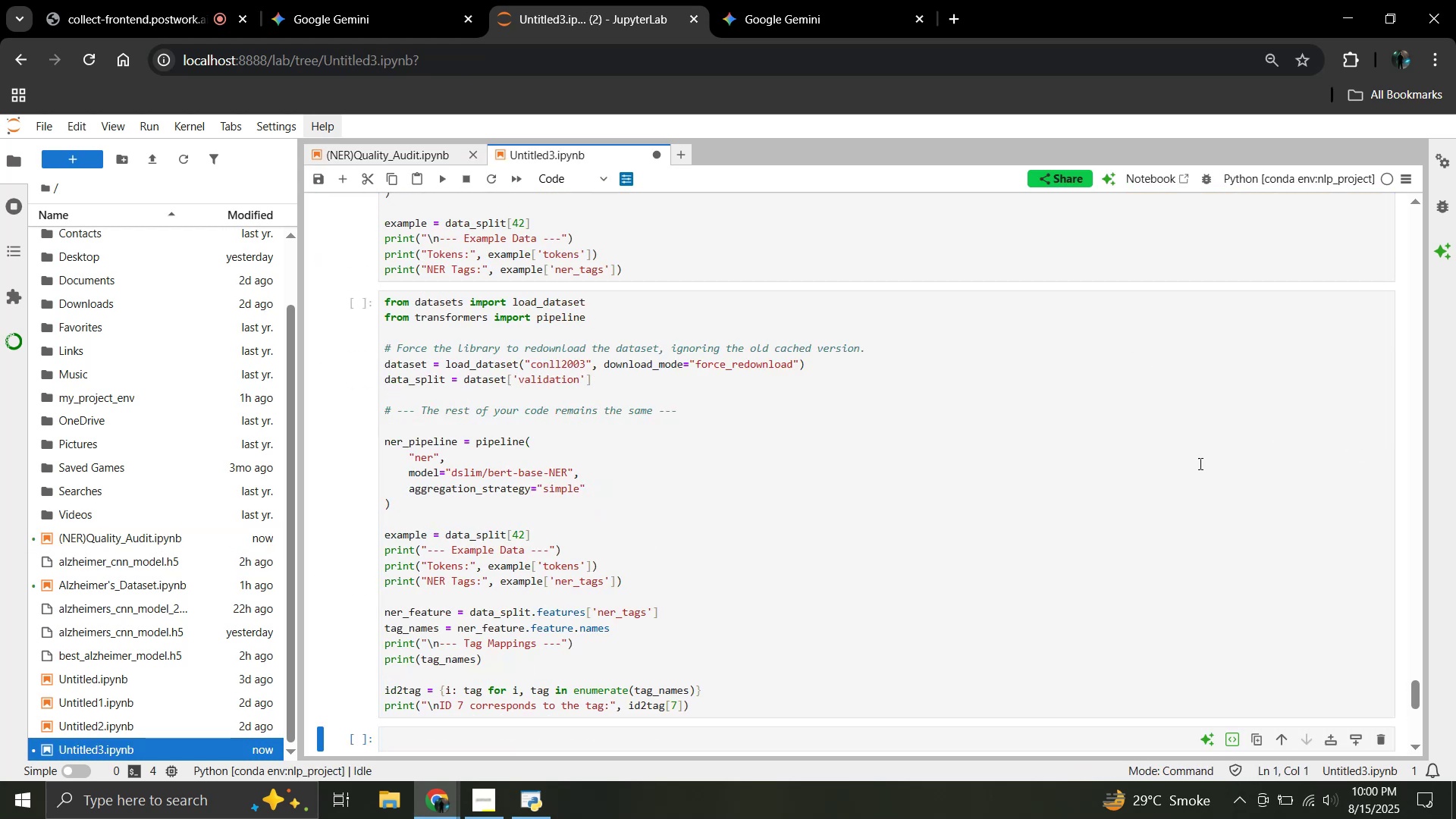 
scroll: coordinate [928, 481], scroll_direction: down, amount: 4.0
 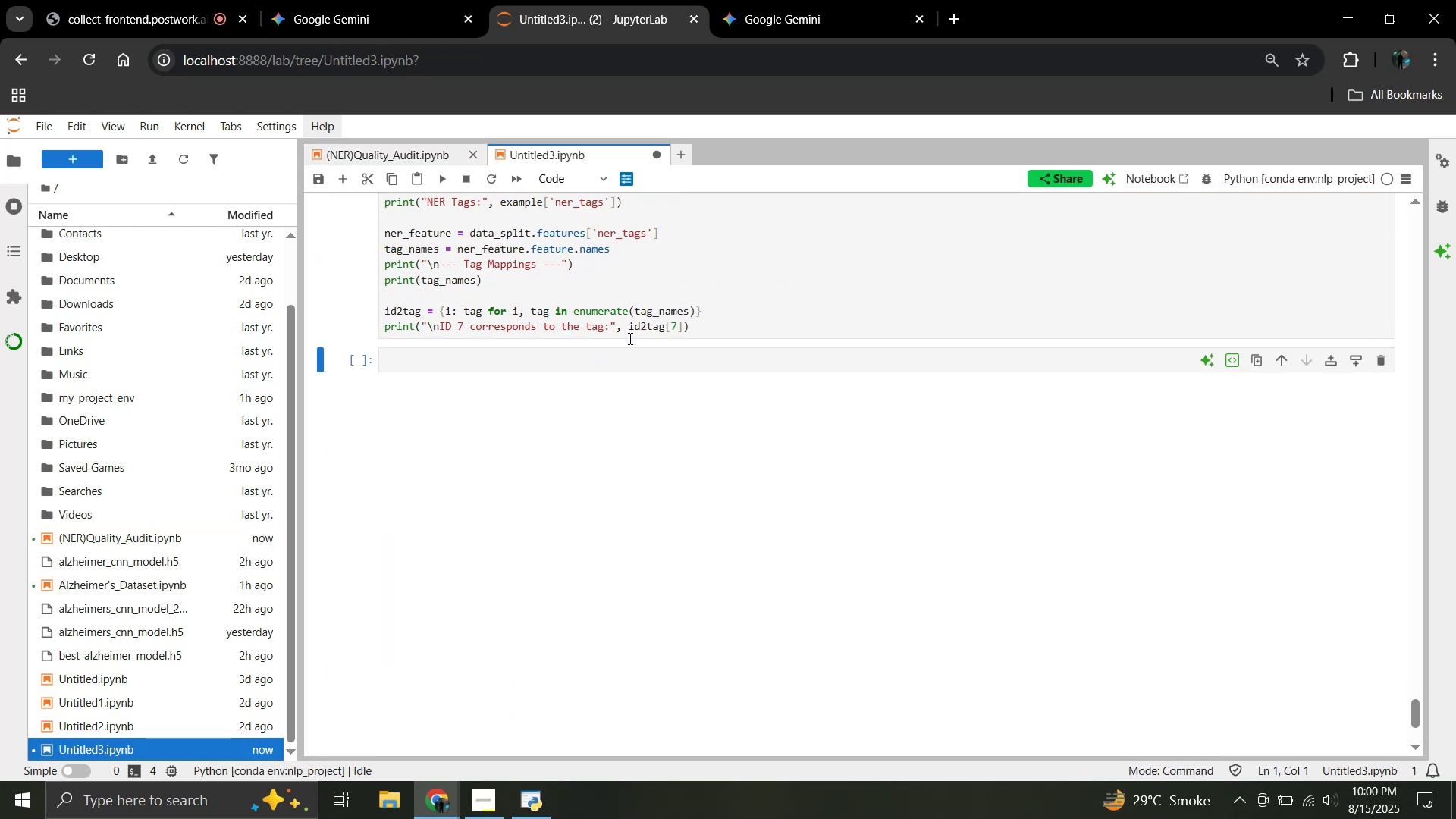 
left_click([635, 353])
 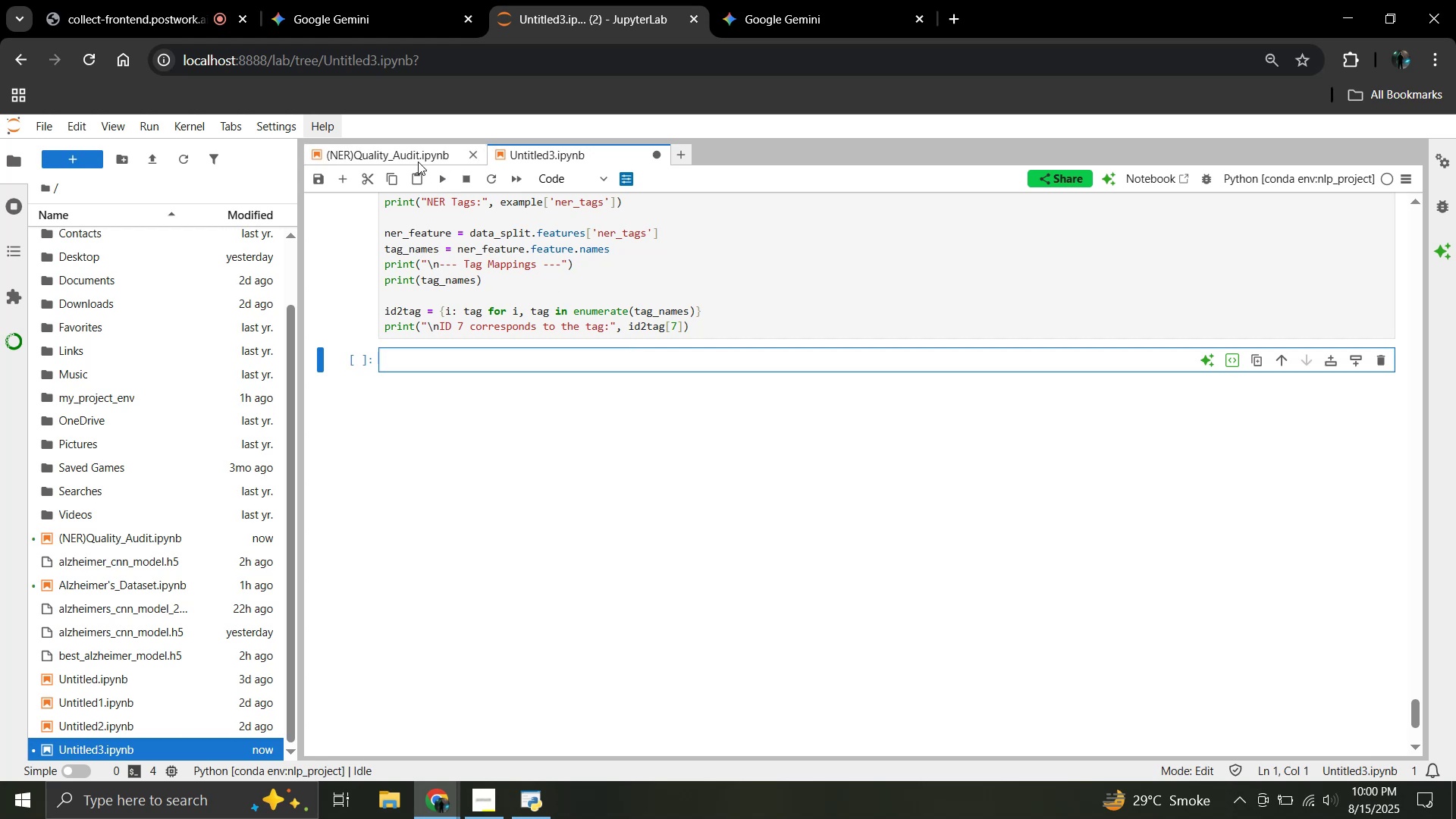 
left_click([413, 158])
 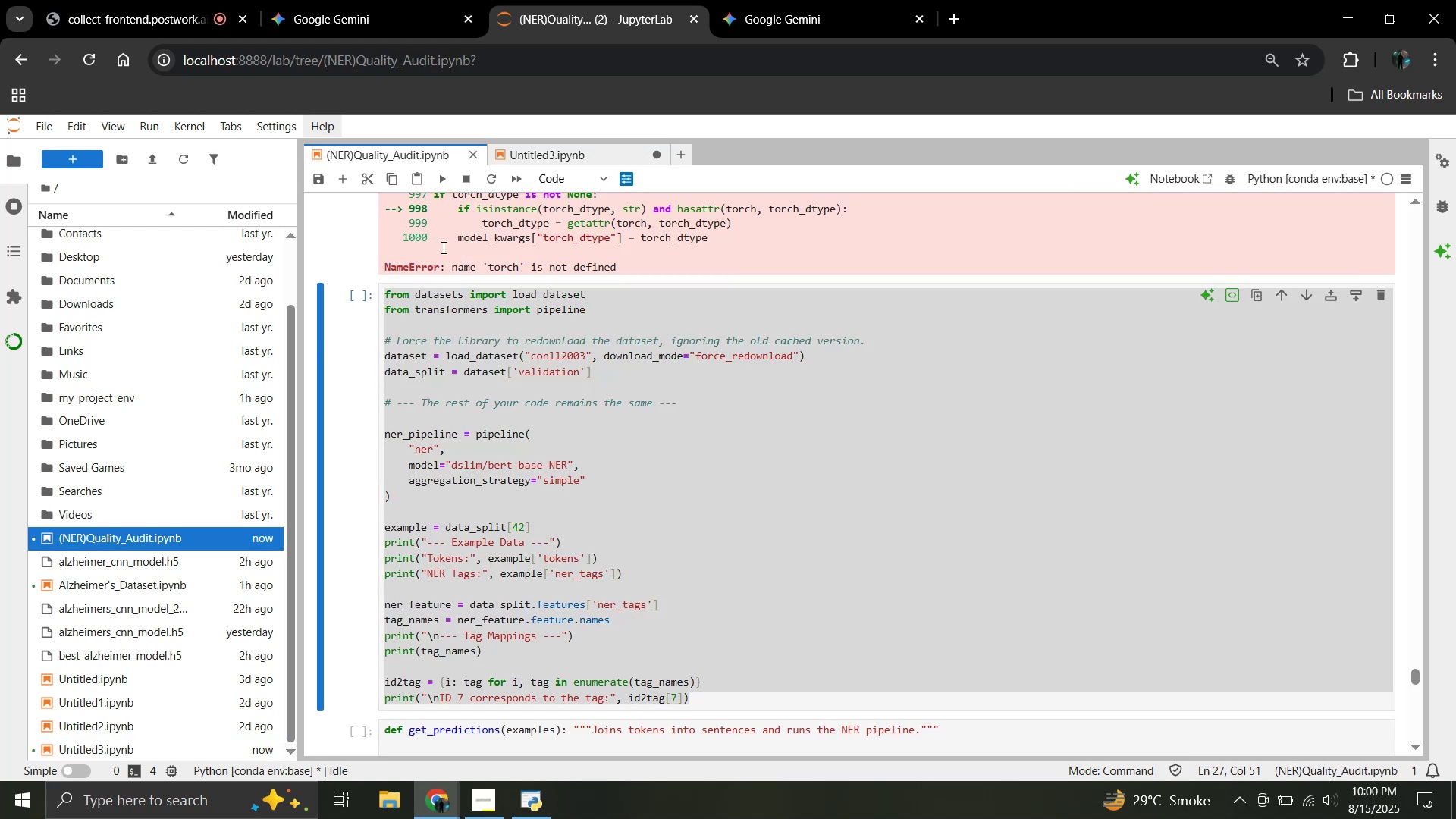 
scroll: coordinate [497, 349], scroll_direction: down, amount: 2.0
 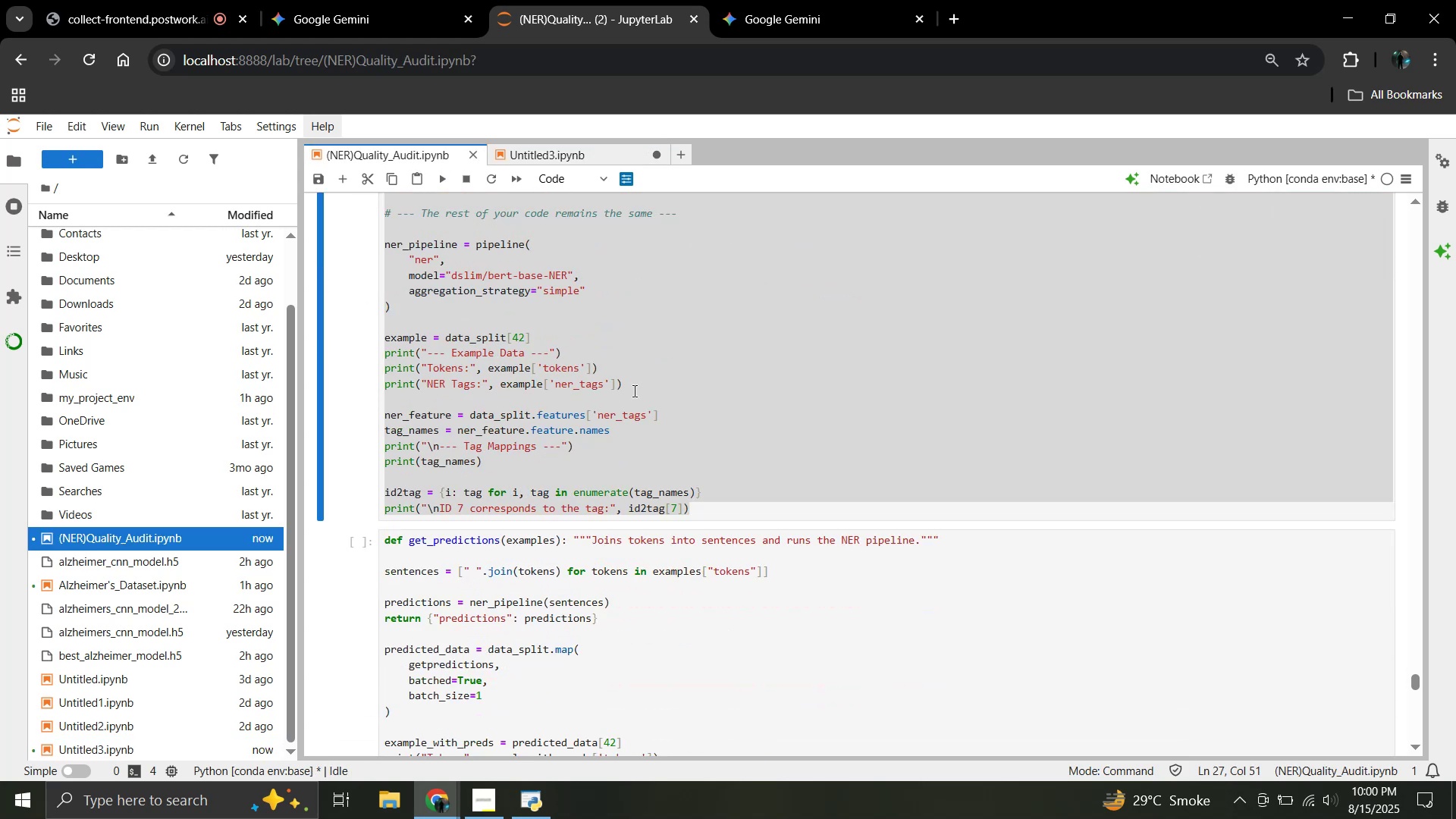 
left_click([633, 391])
 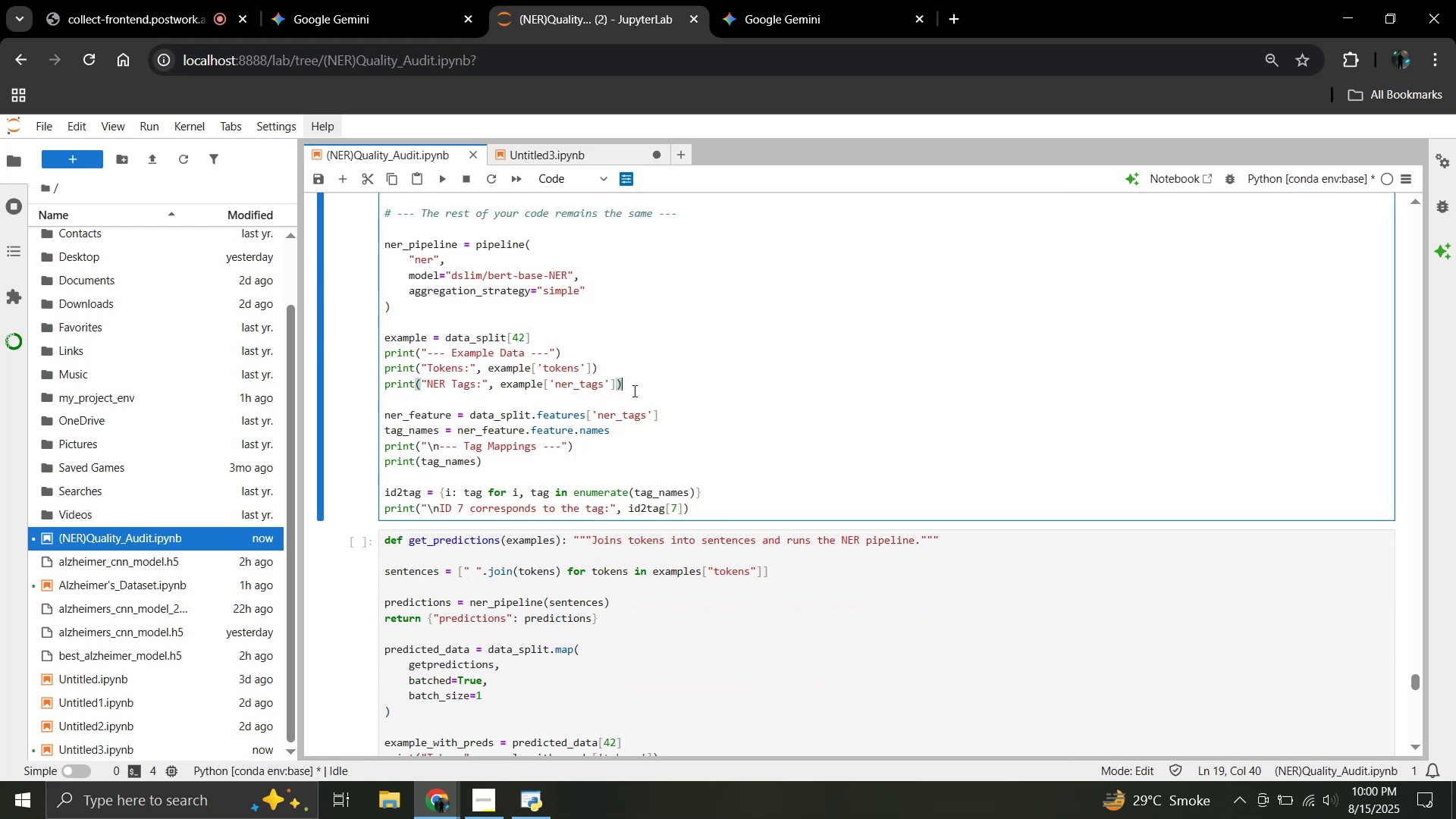 
scroll: coordinate [633, 391], scroll_direction: down, amount: 3.0
 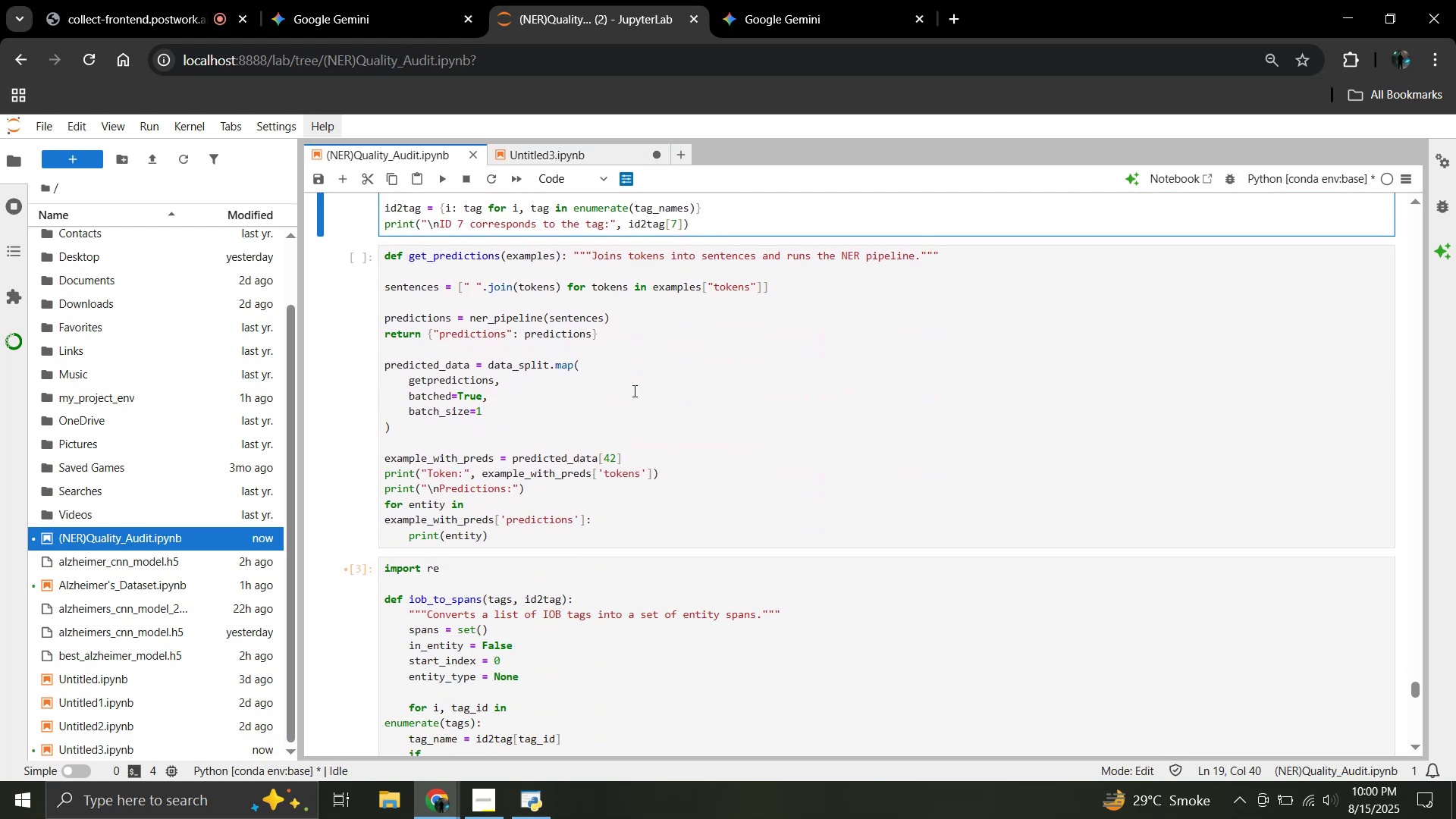 
left_click([633, 391])
 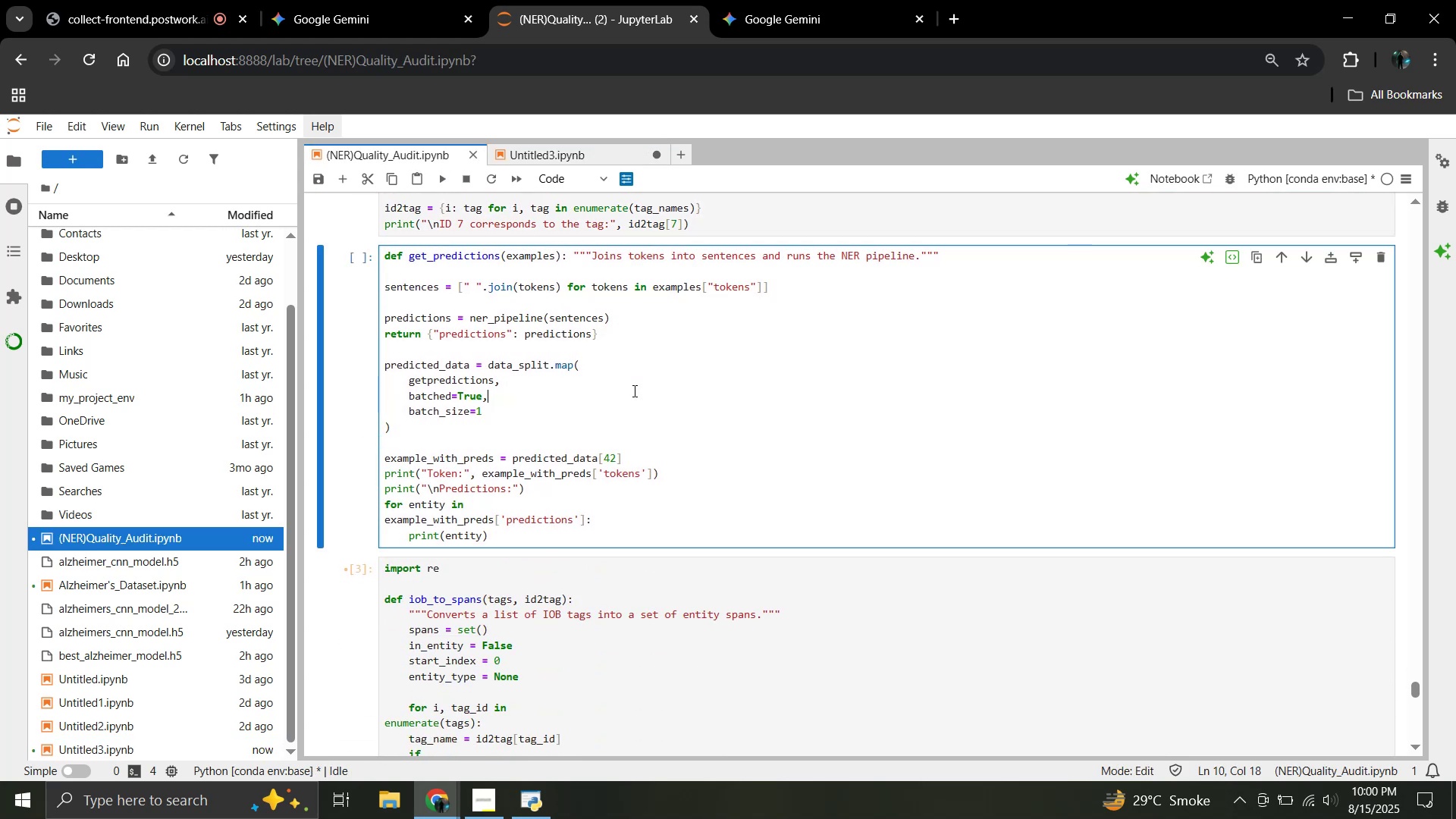 
key(Control+A)
 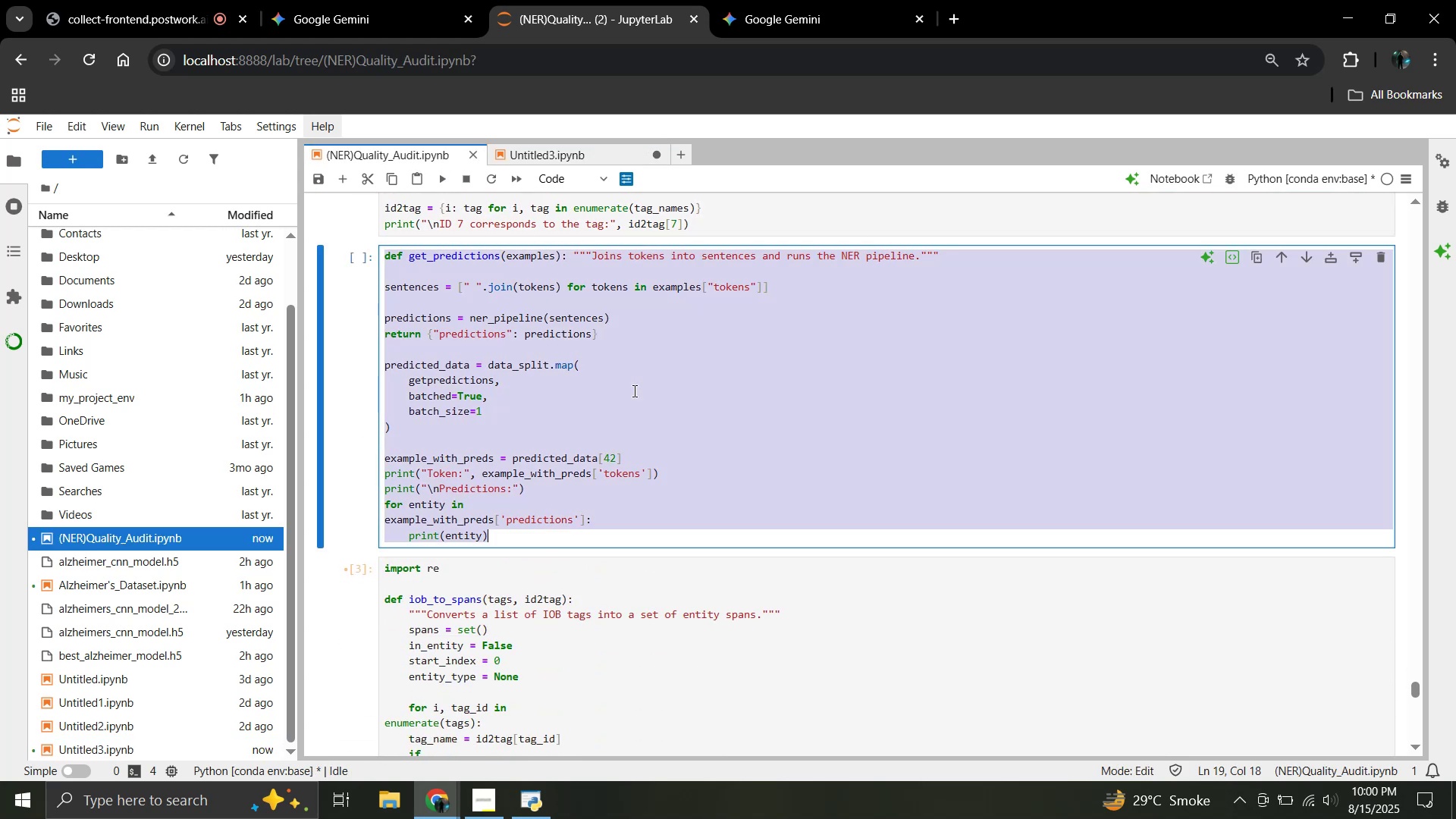 
key(Control+C)
 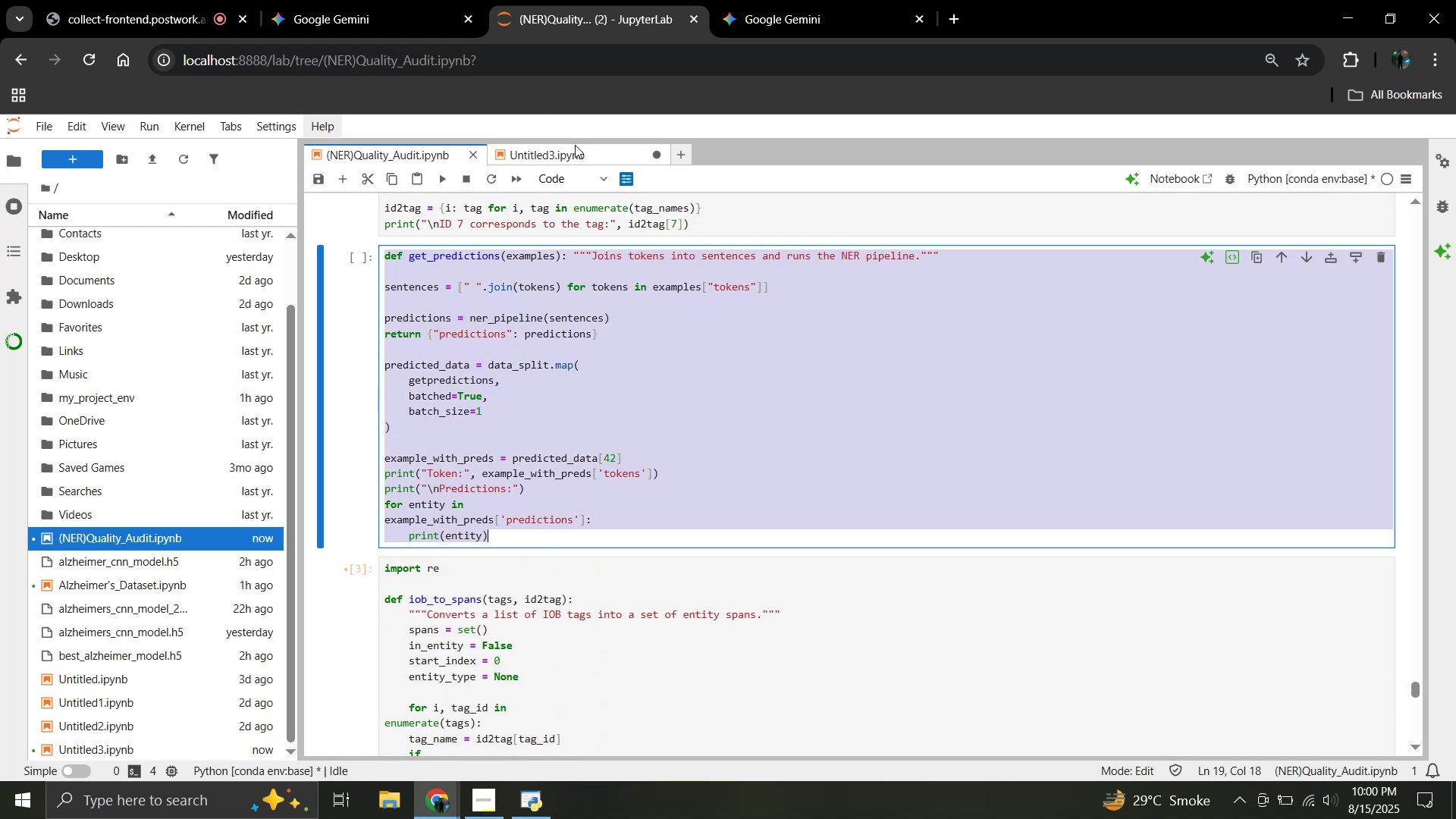 
left_click([575, 145])
 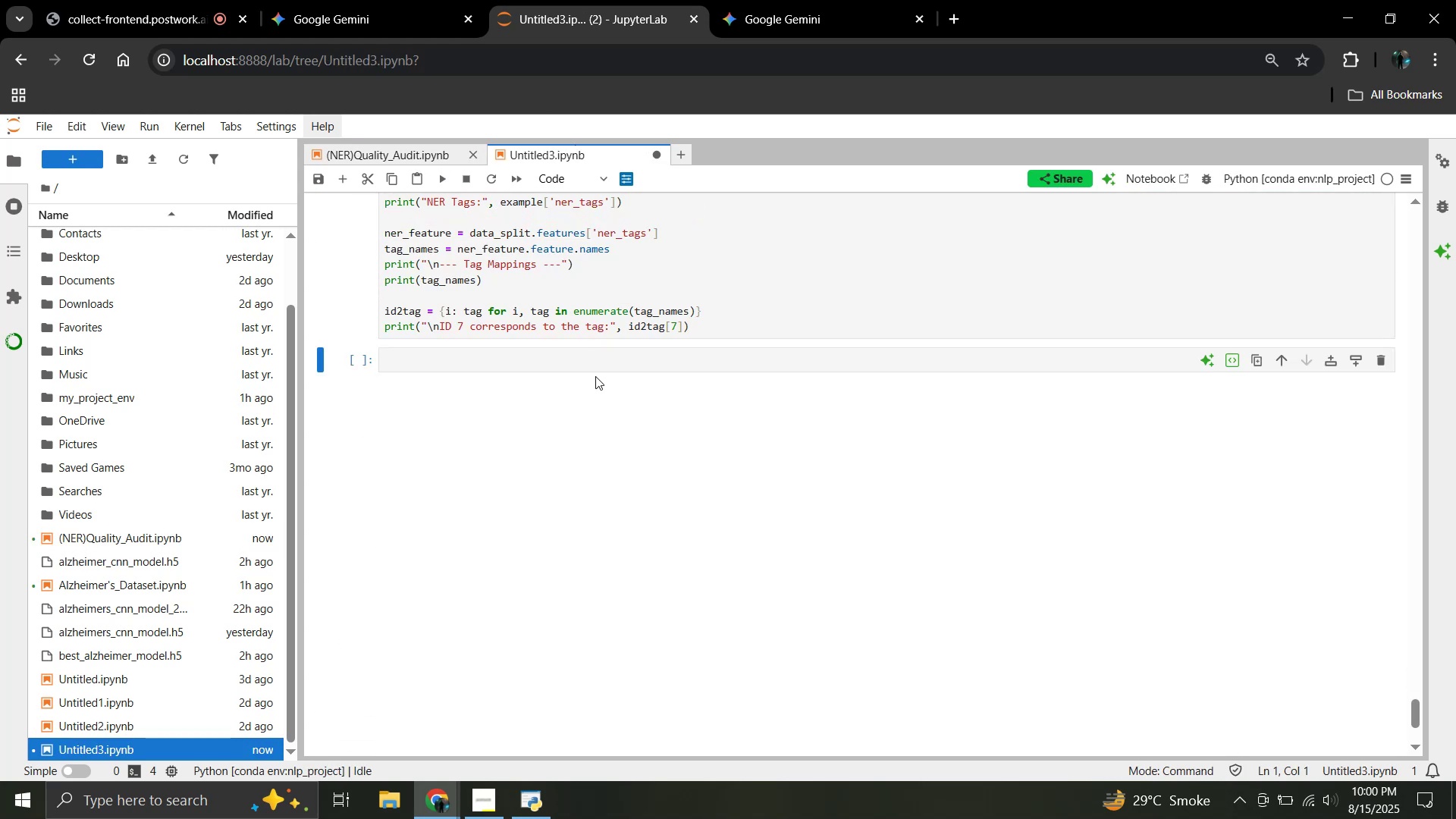 
left_click([597, 364])
 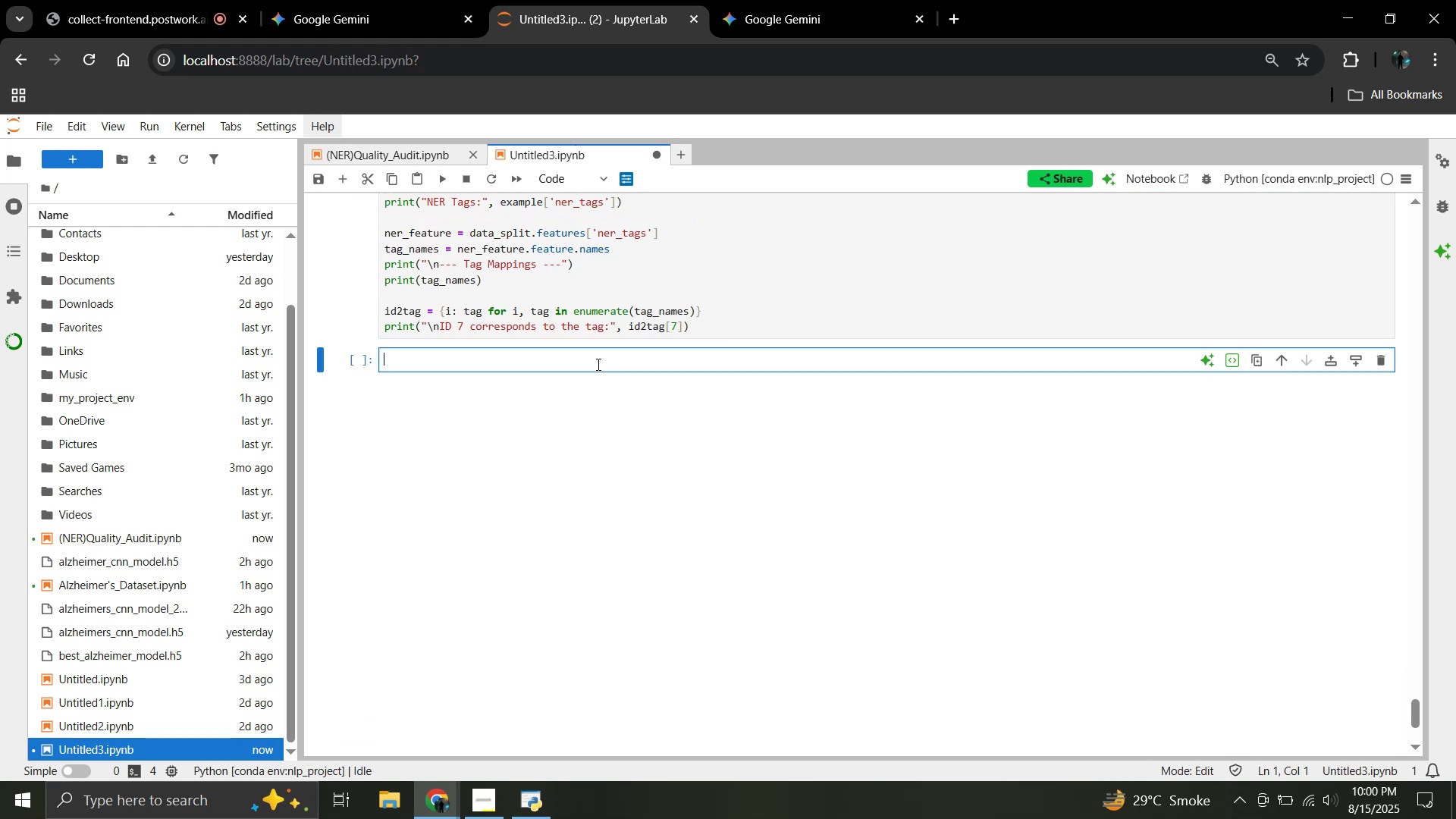 
key(Control+V)
 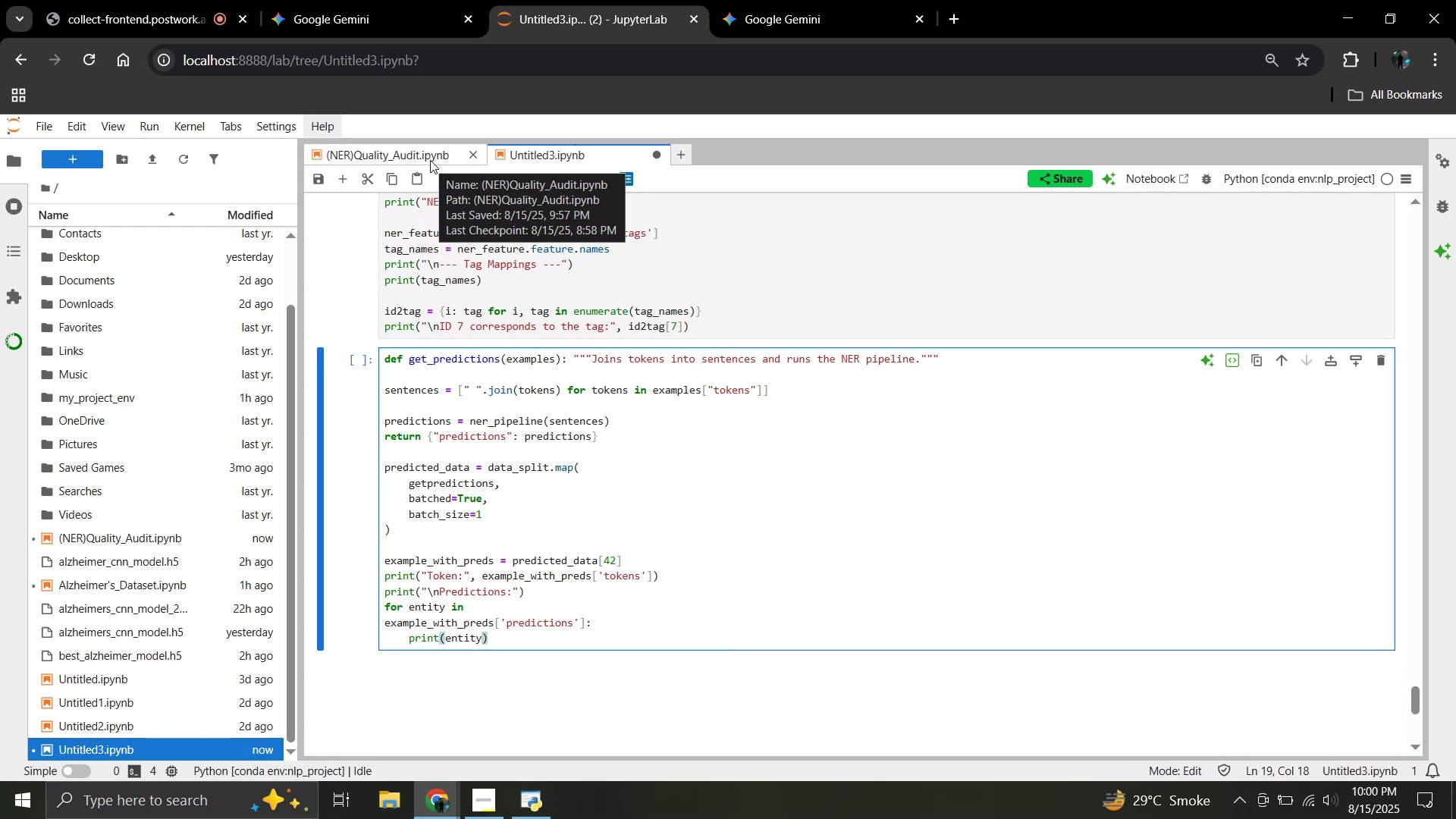 
left_click([430, 160])
 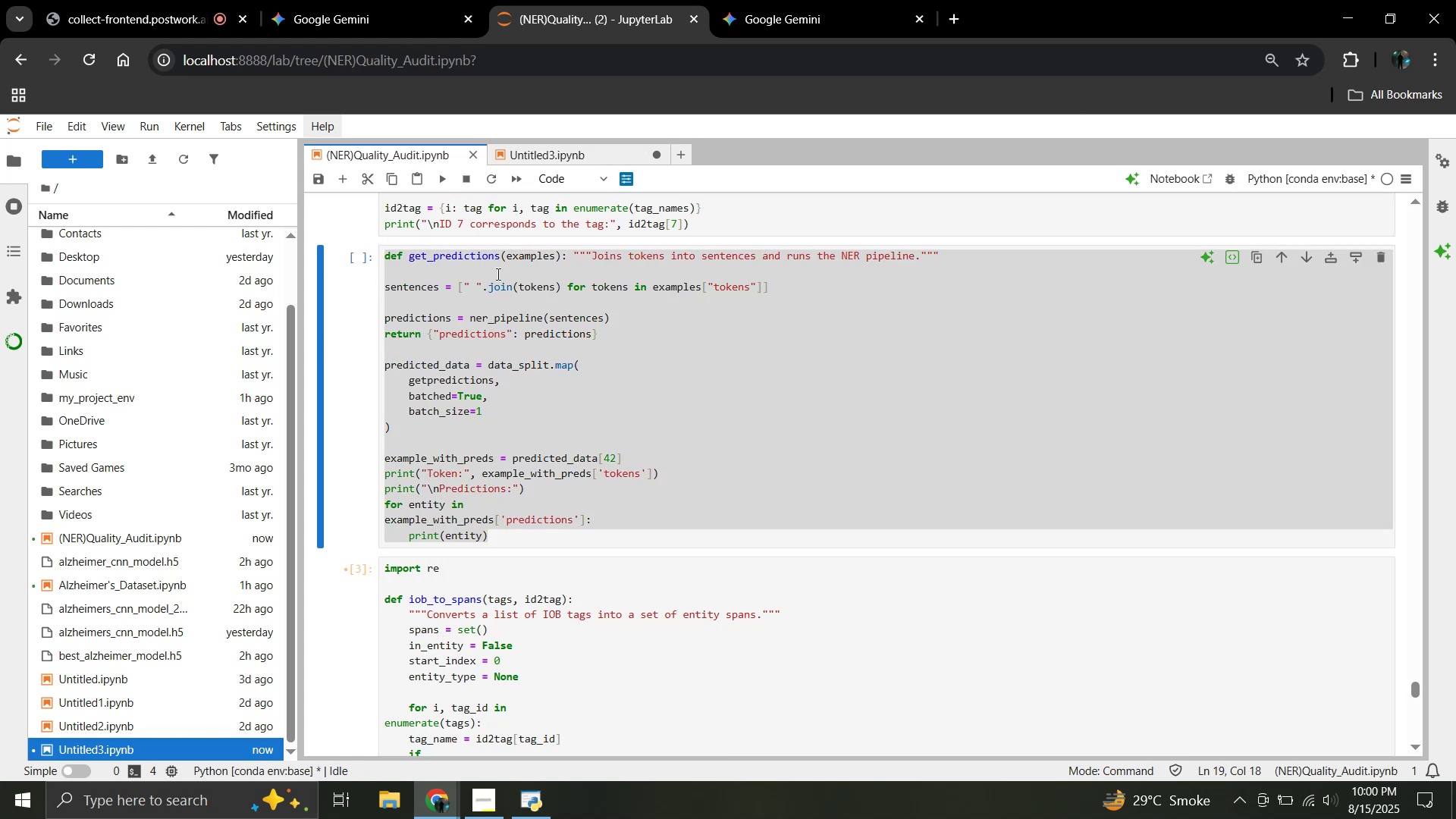 
scroll: coordinate [529, 338], scroll_direction: down, amount: 3.0
 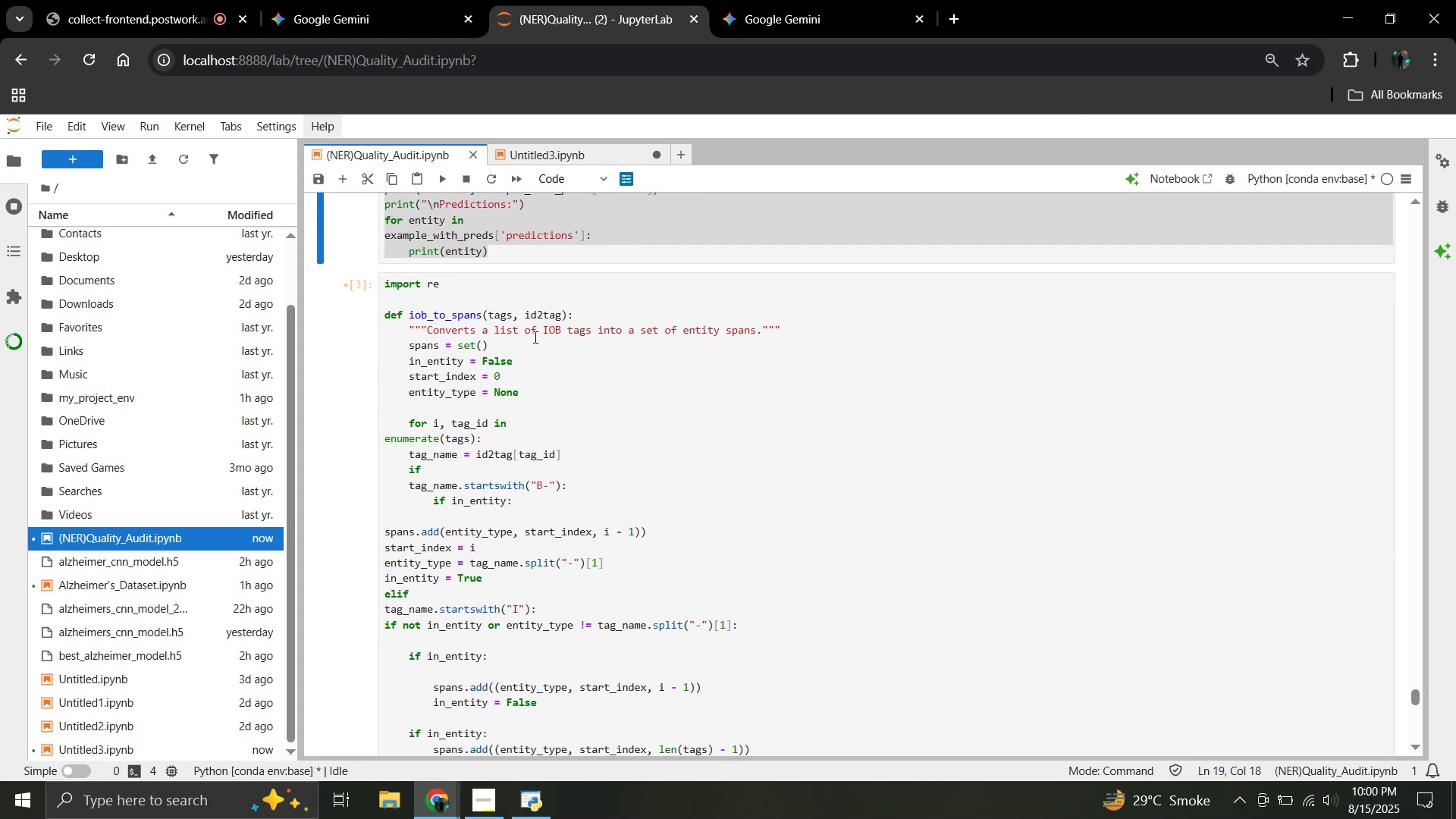 
scroll: coordinate [584, 302], scroll_direction: up, amount: 2.0
 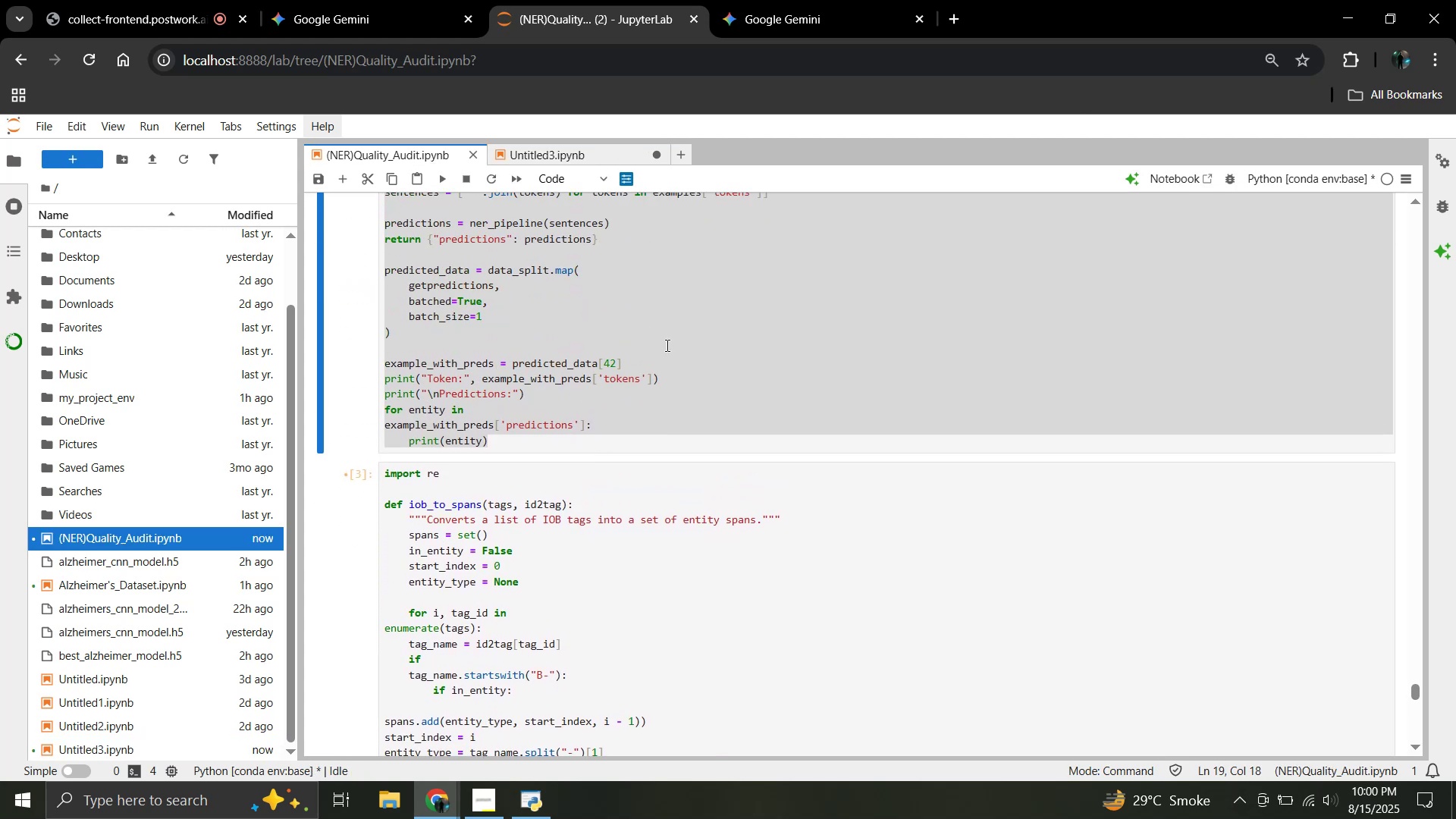 
left_click([673, 349])
 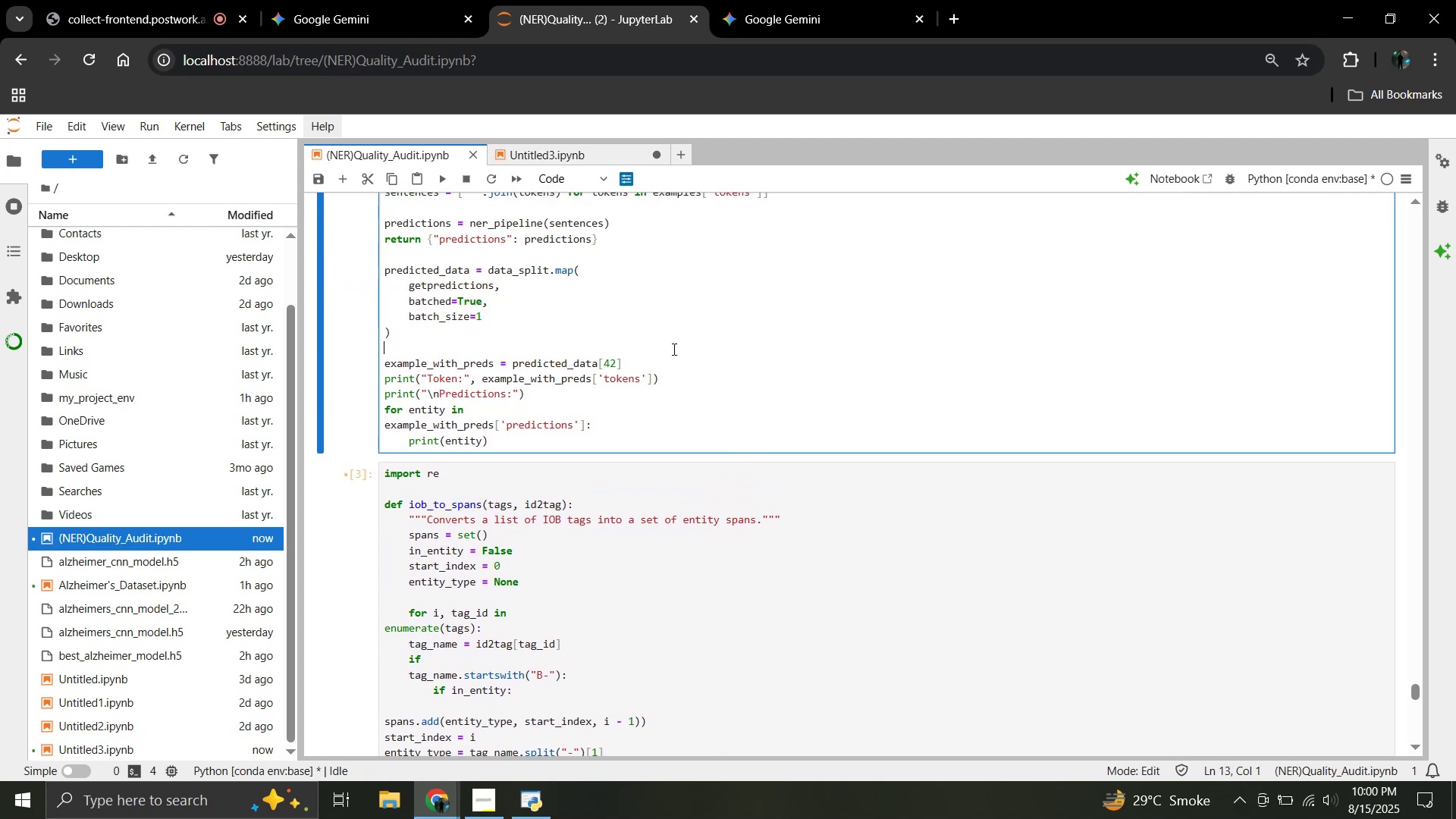 
scroll: coordinate [673, 349], scroll_direction: down, amount: 4.0
 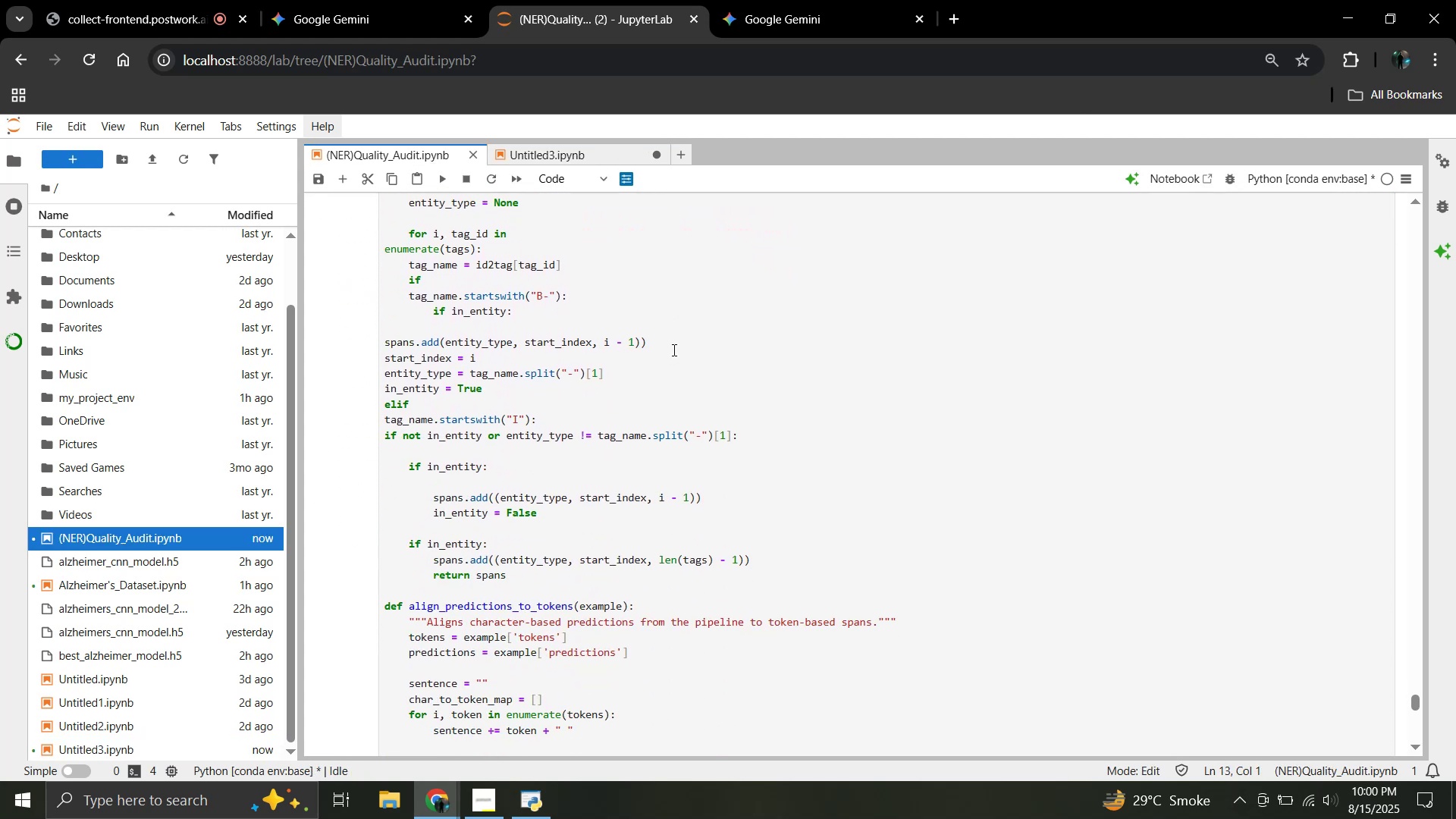 
left_click([673, 350])
 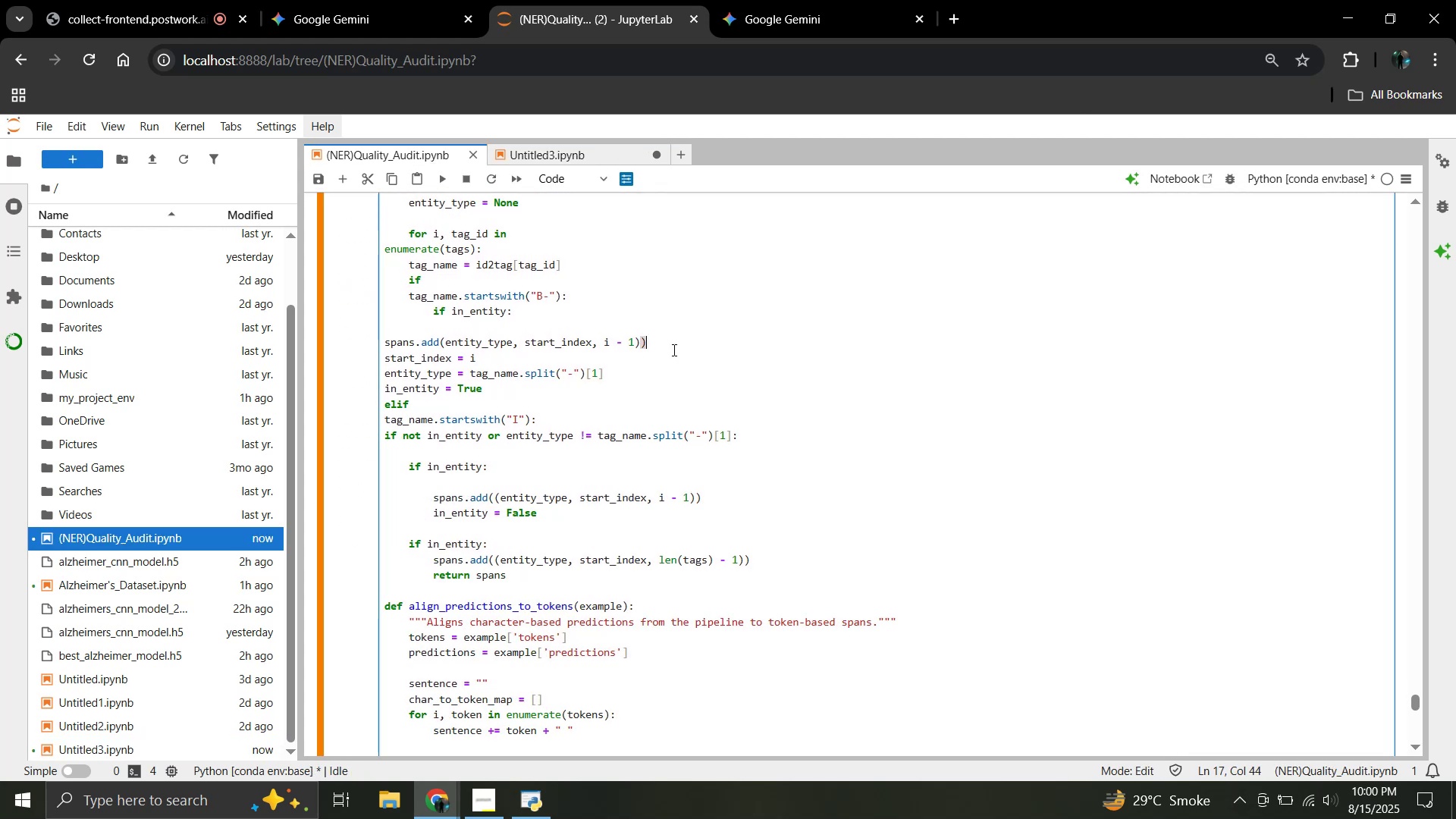 
key(Control+A)
 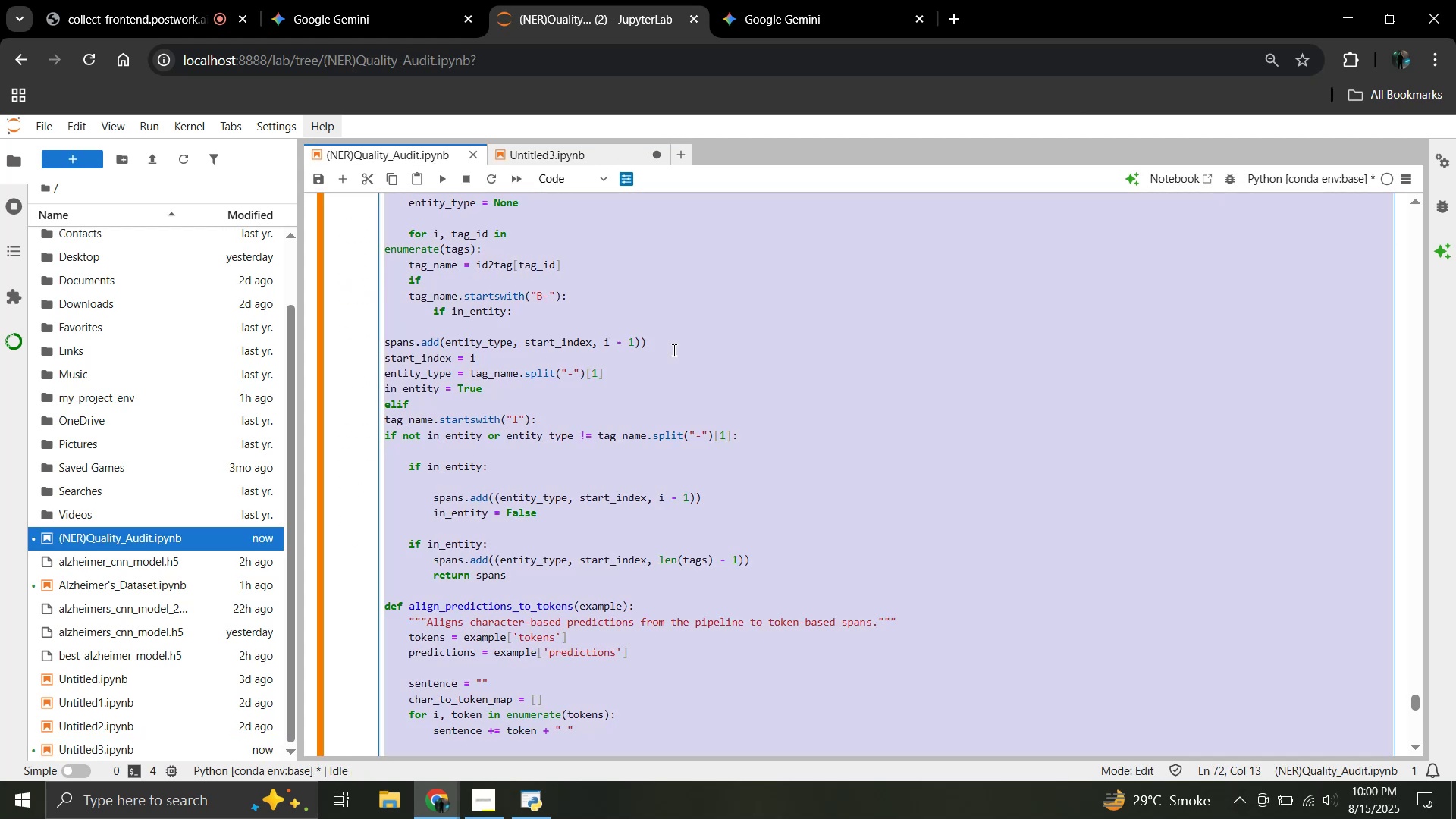 
key(Control+C)
 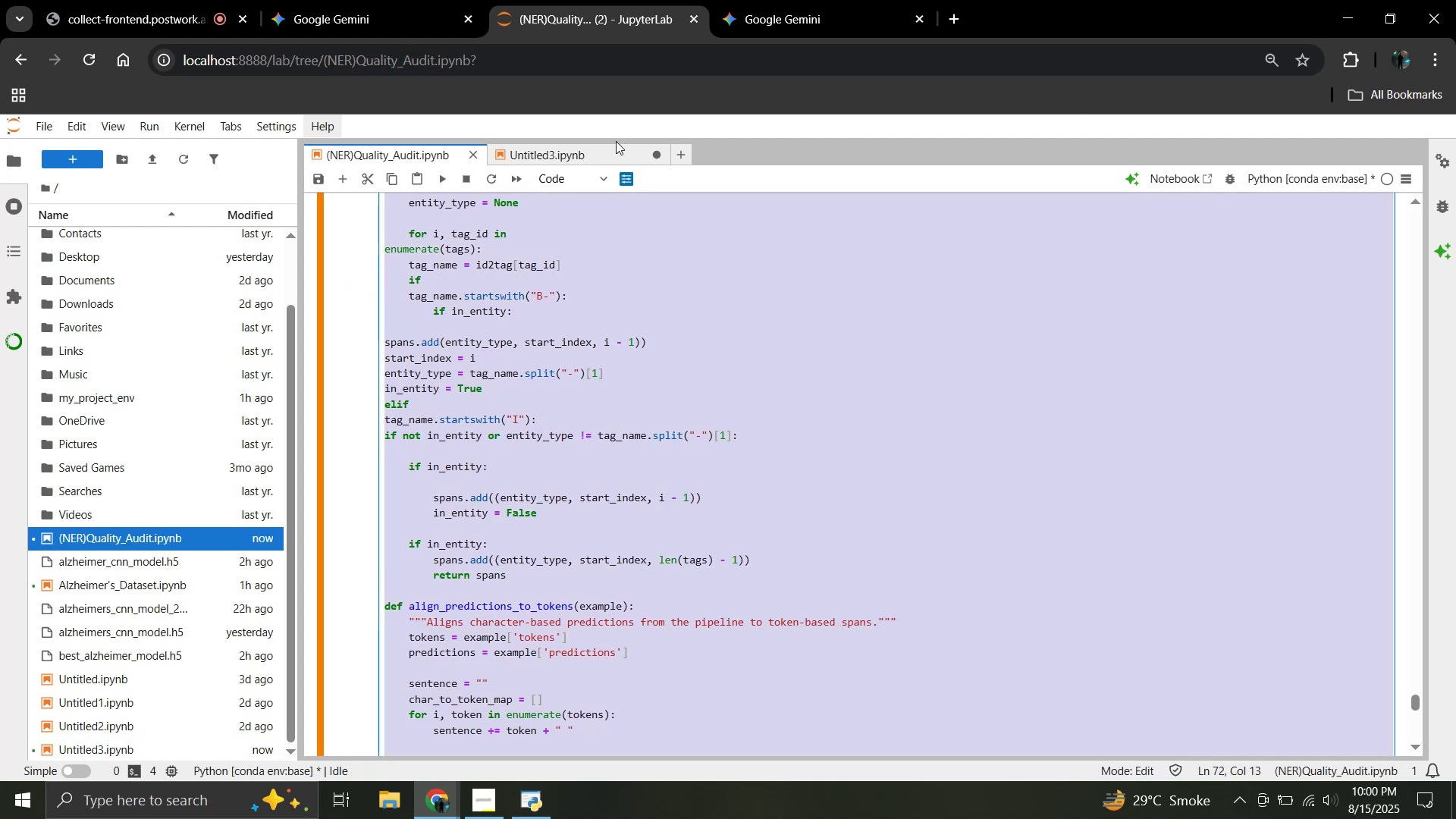 
left_click([610, 149])
 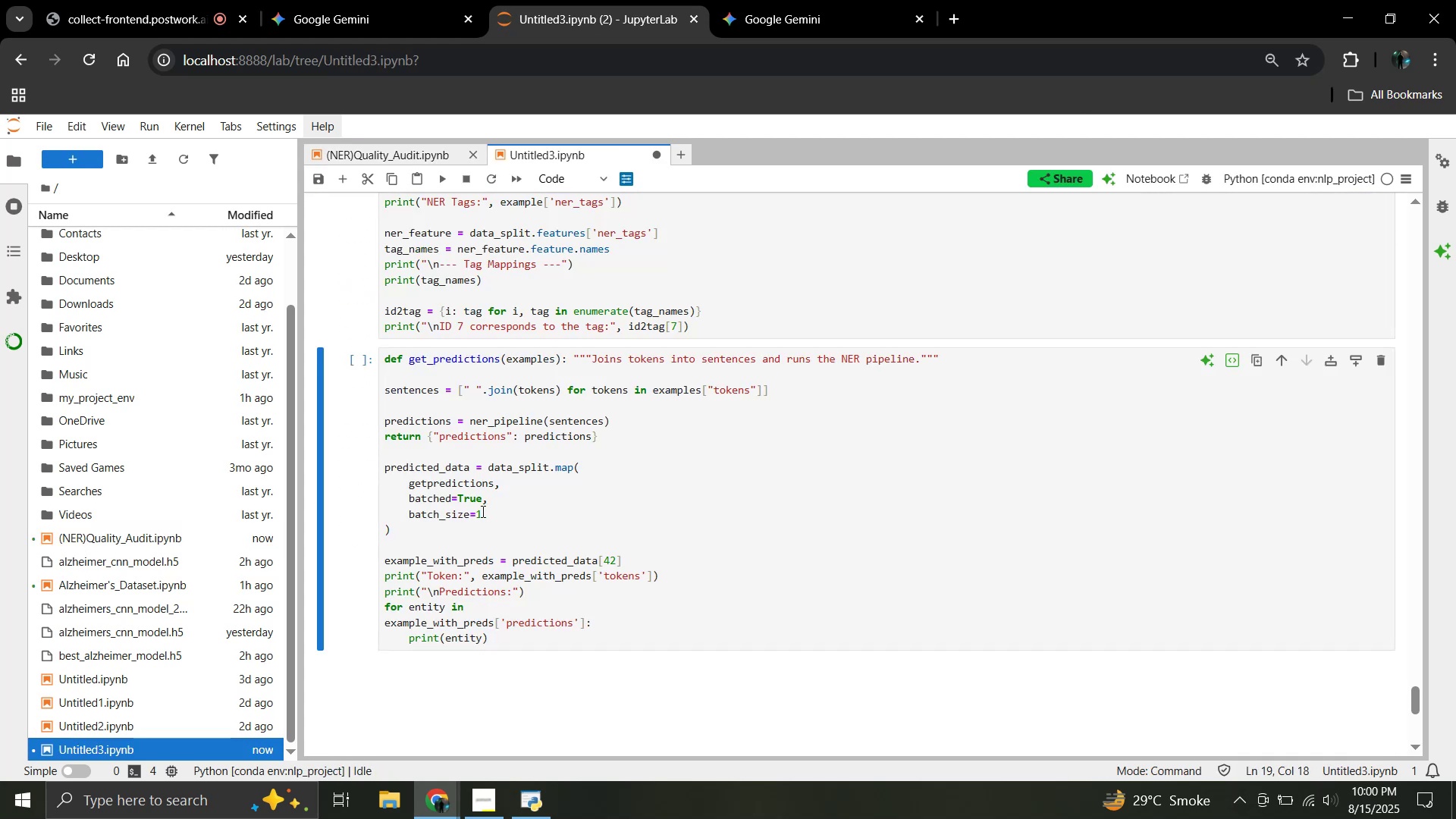 
scroll: coordinate [479, 532], scroll_direction: down, amount: 1.0
 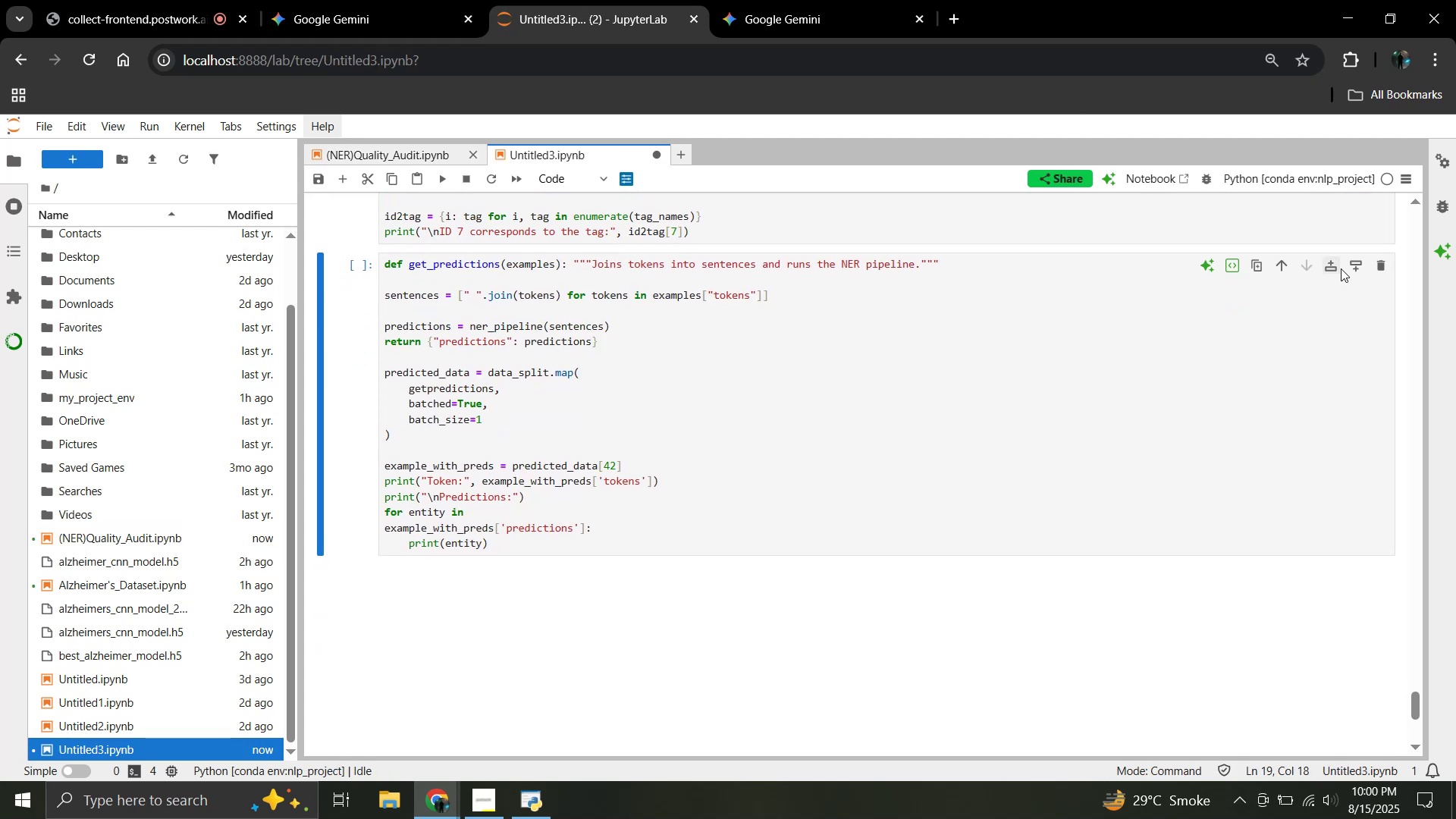 
left_click([1354, 263])
 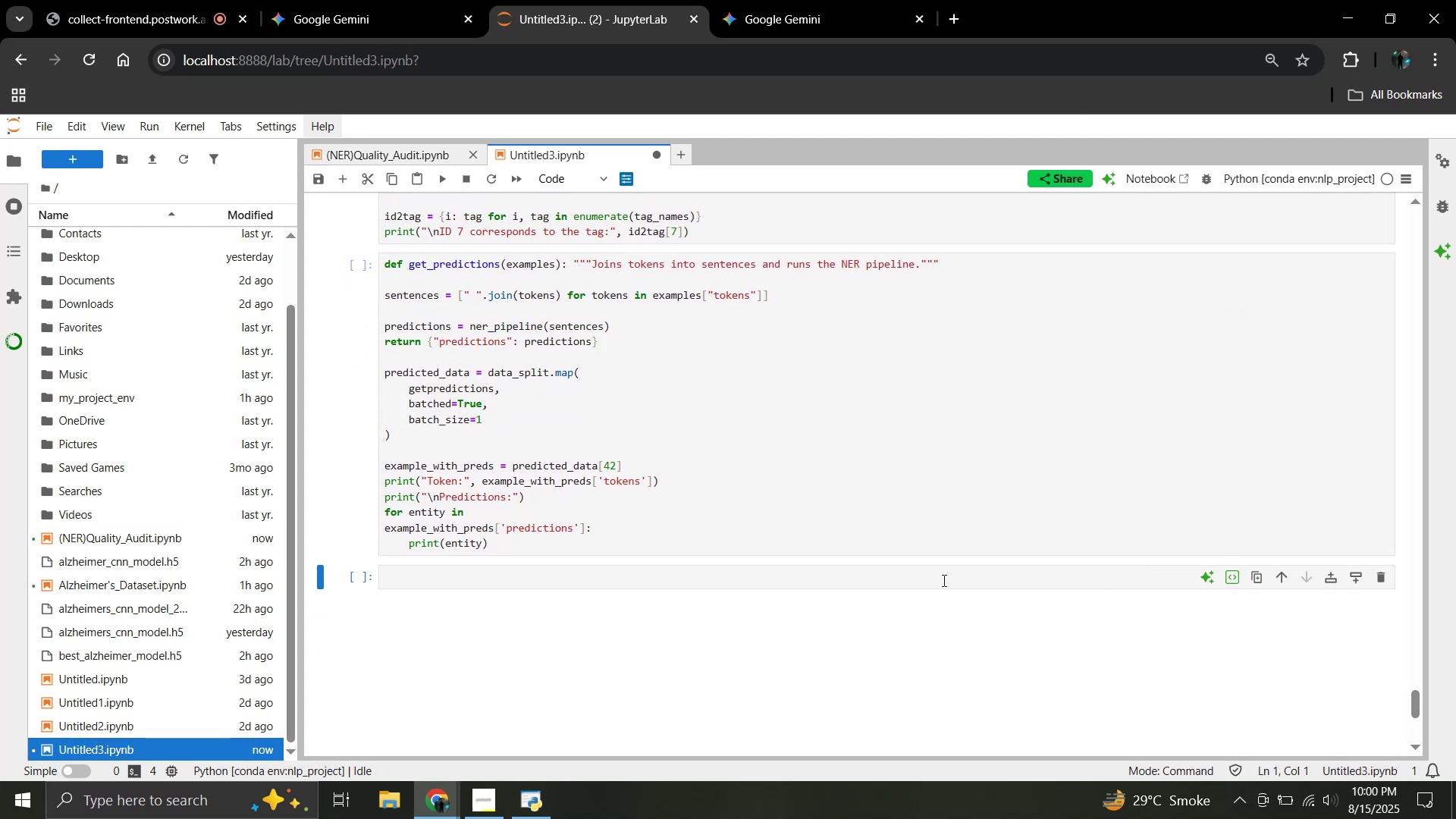 
key(Control+V)
 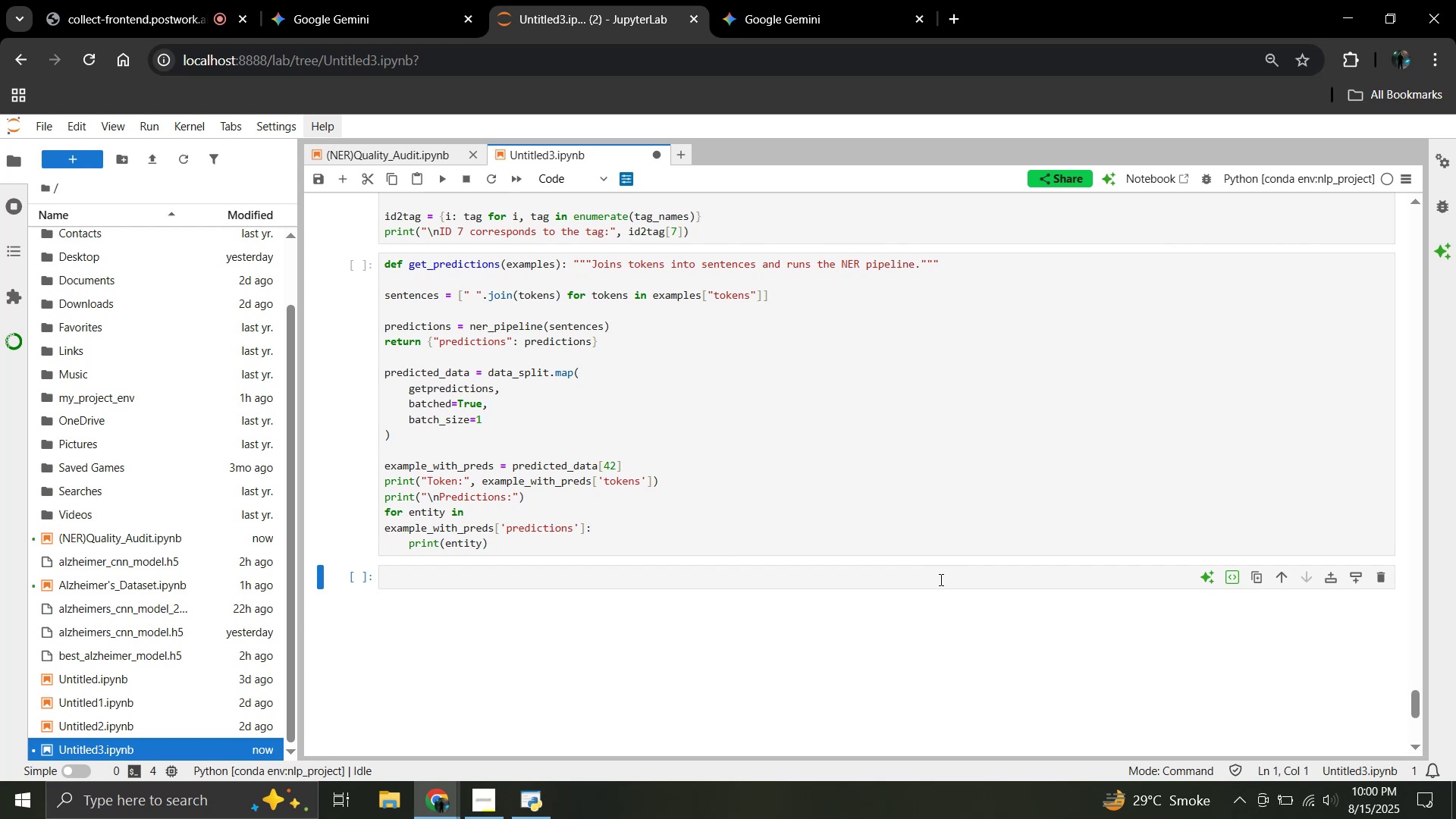 
left_click([934, 577])
 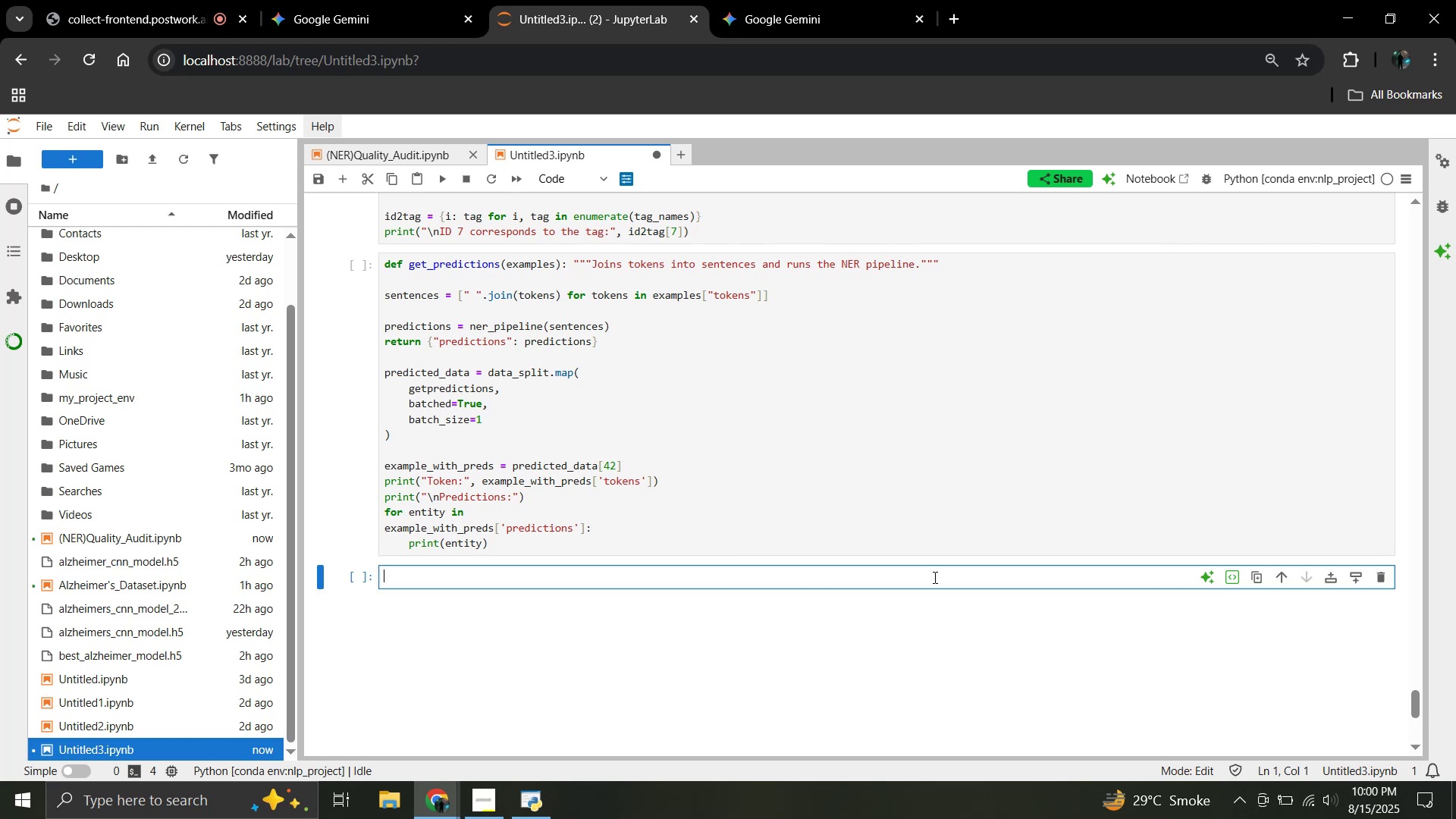 
key(Control+ControlLeft)
 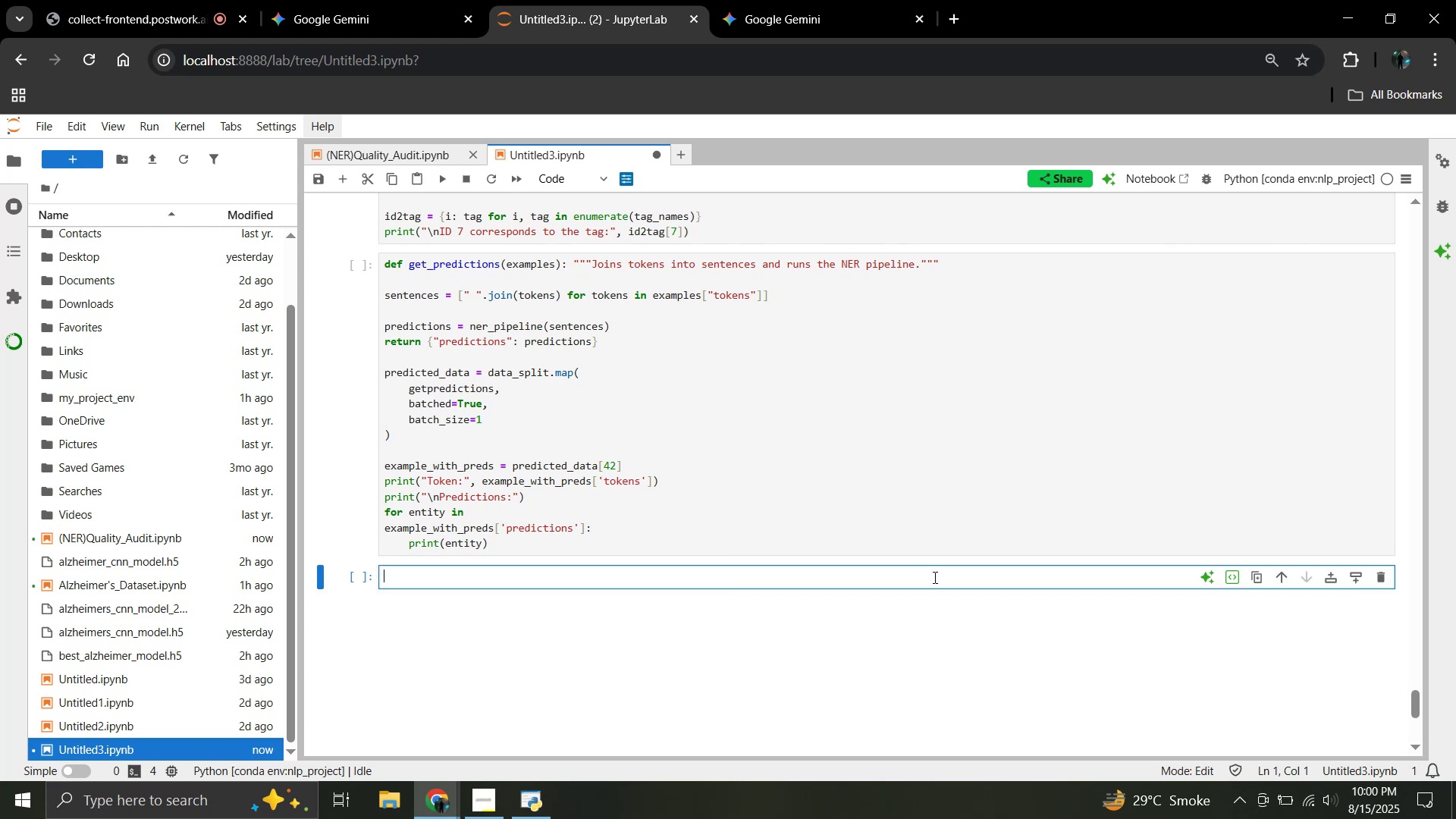 
key(Control+V)
 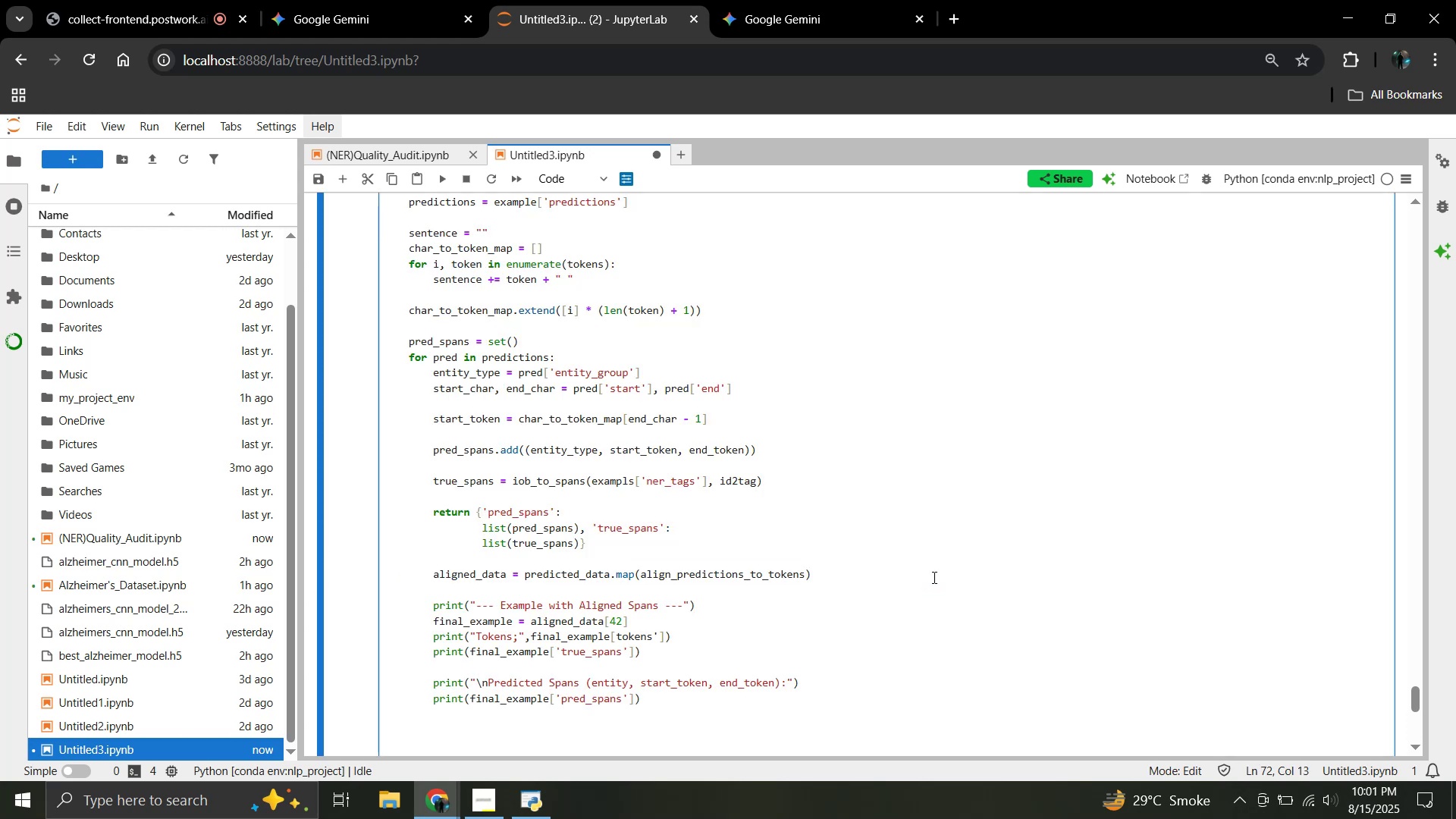 
scroll: coordinate [822, 612], scroll_direction: down, amount: 2.0
 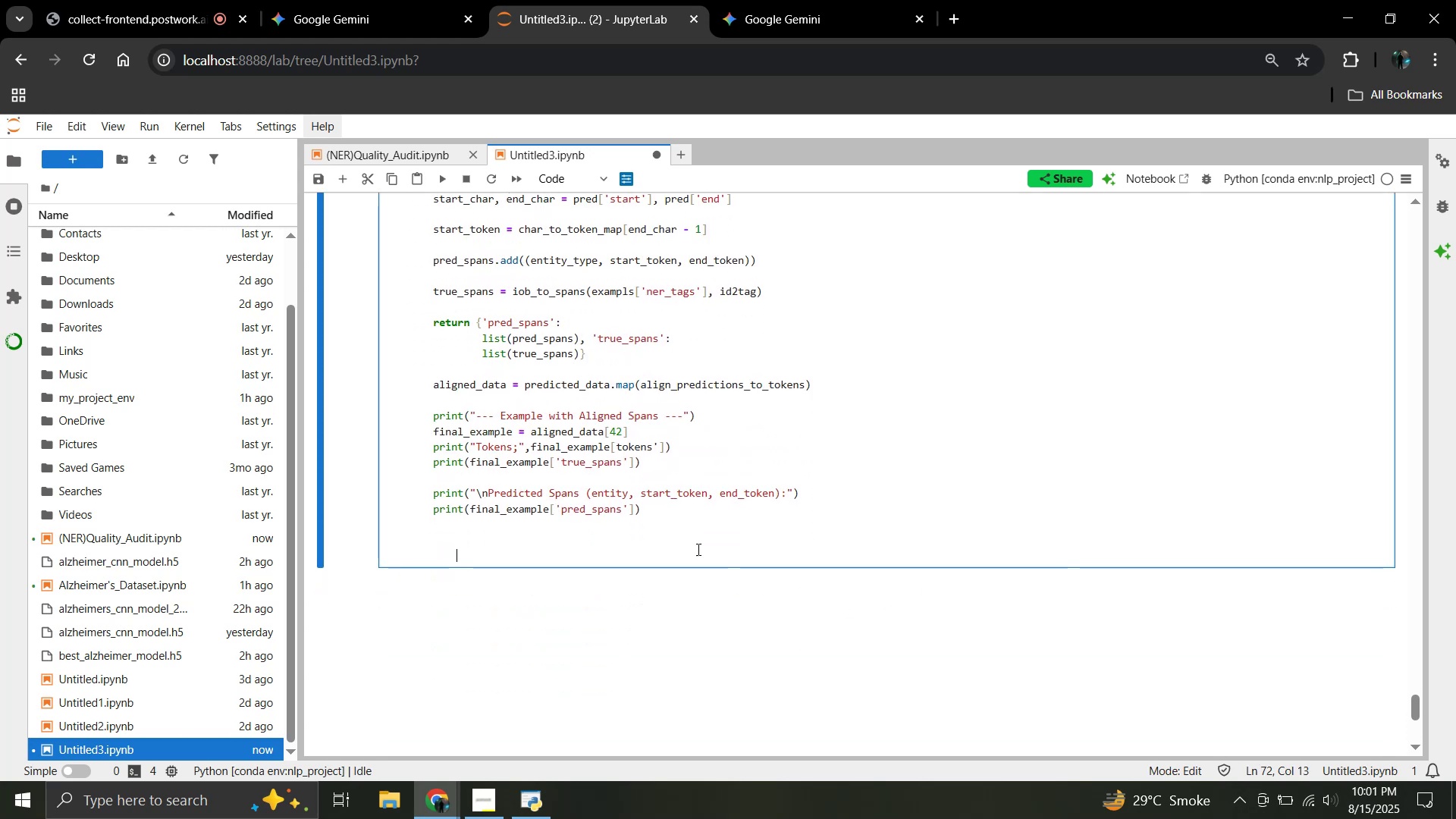 
scroll: coordinate [647, 534], scroll_direction: up, amount: 1.0
 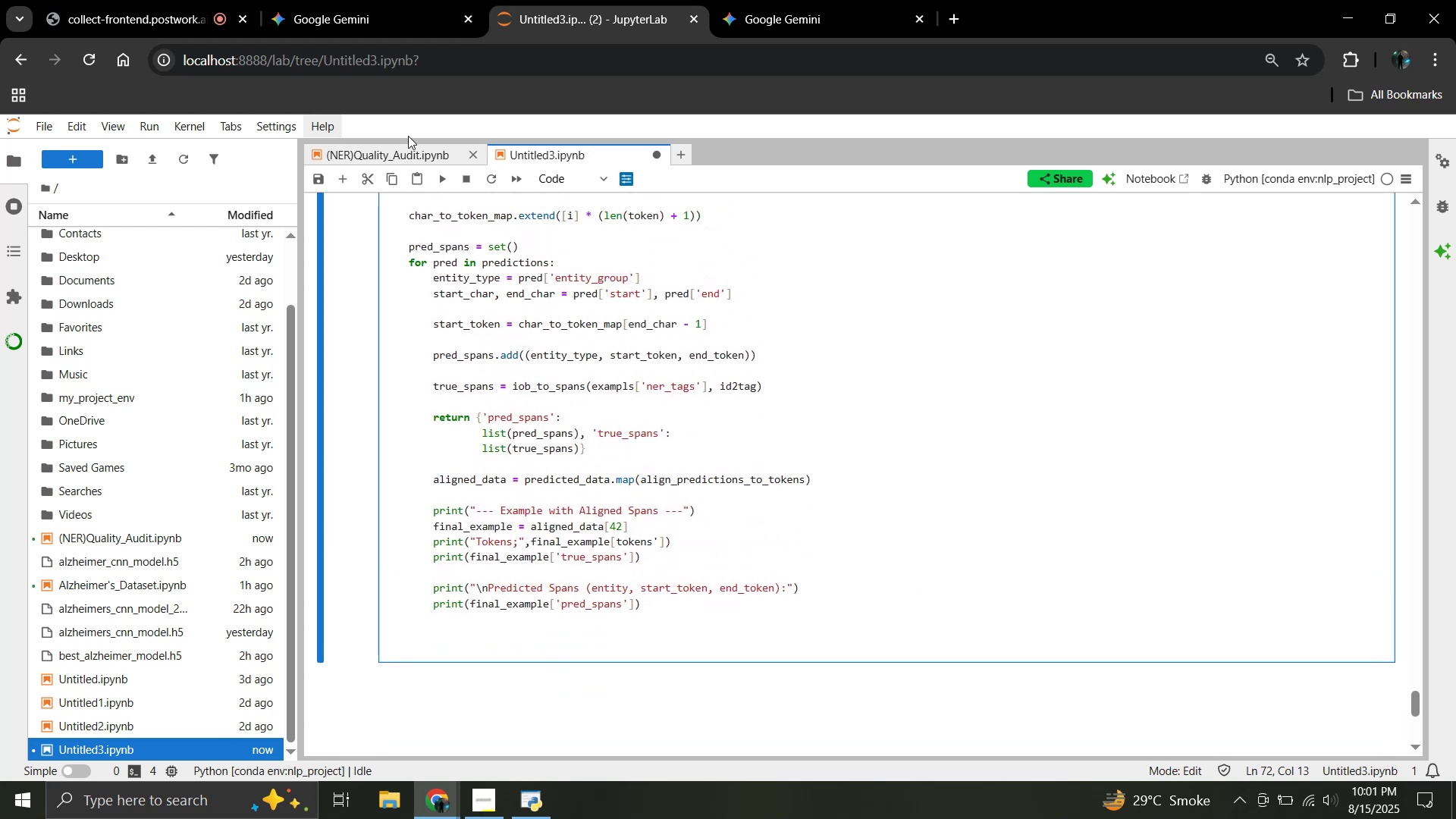 
left_click([417, 152])
 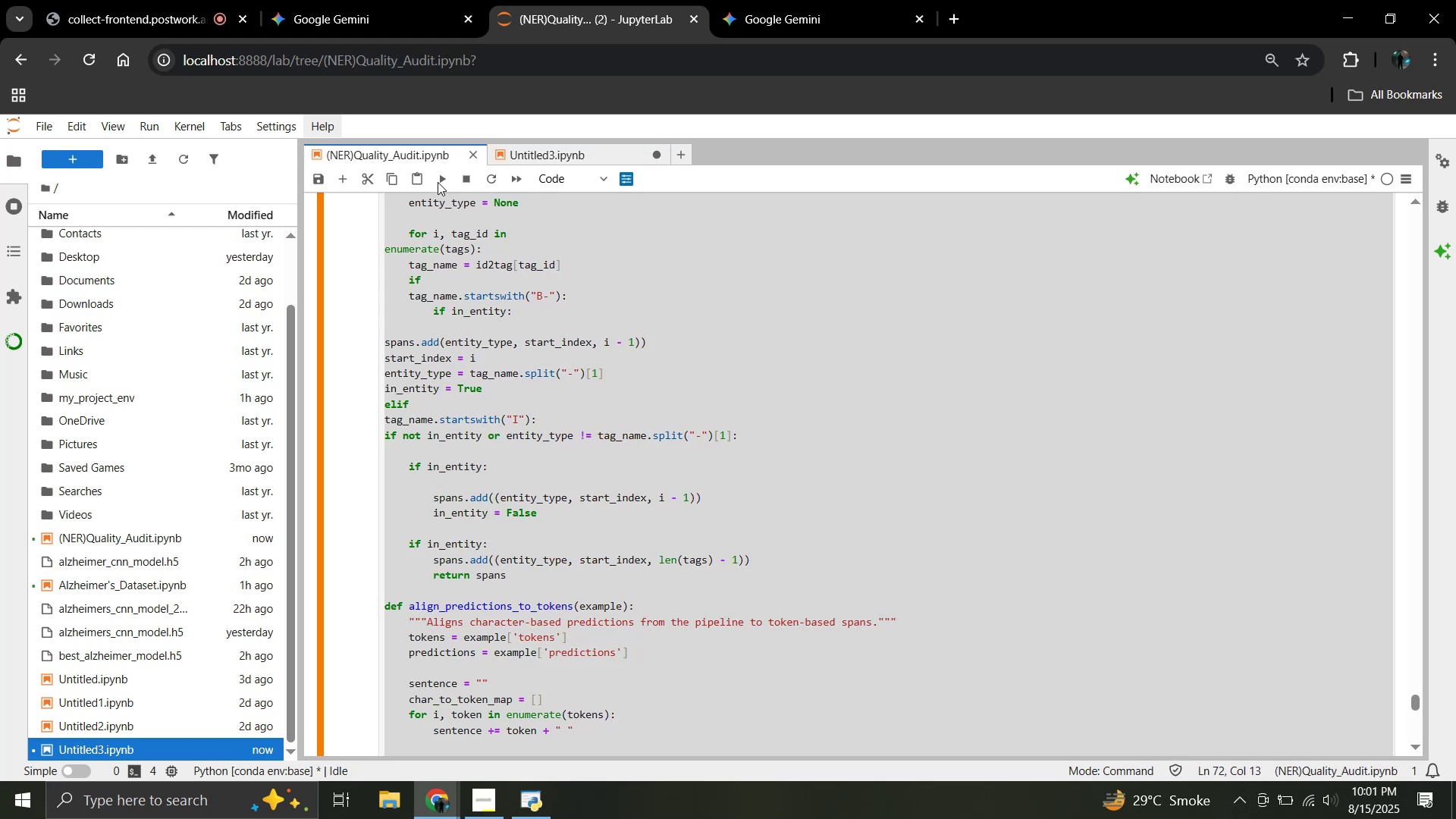 
scroll: coordinate [512, 313], scroll_direction: down, amount: 9.0
 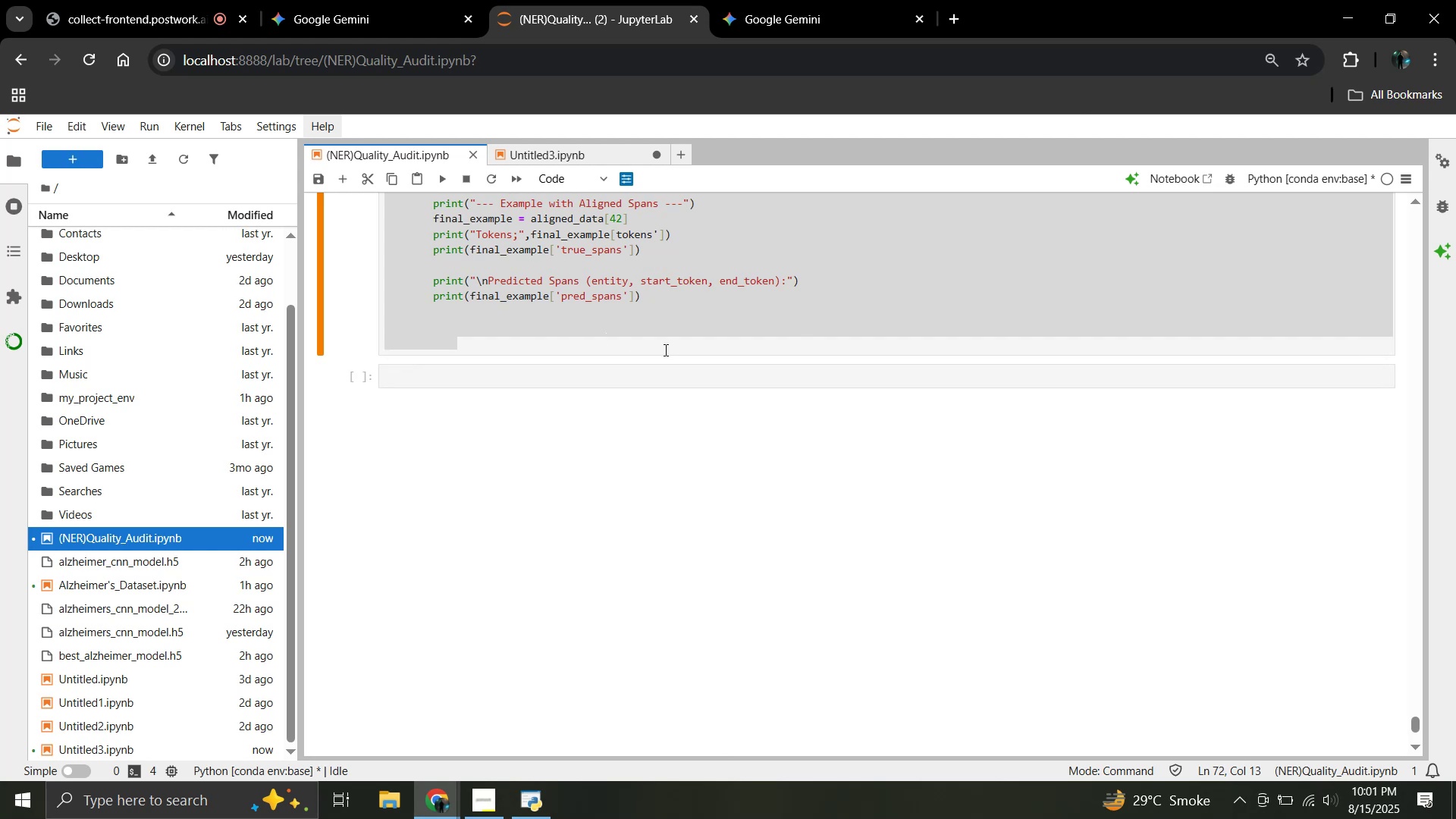 
left_click([664, 350])
 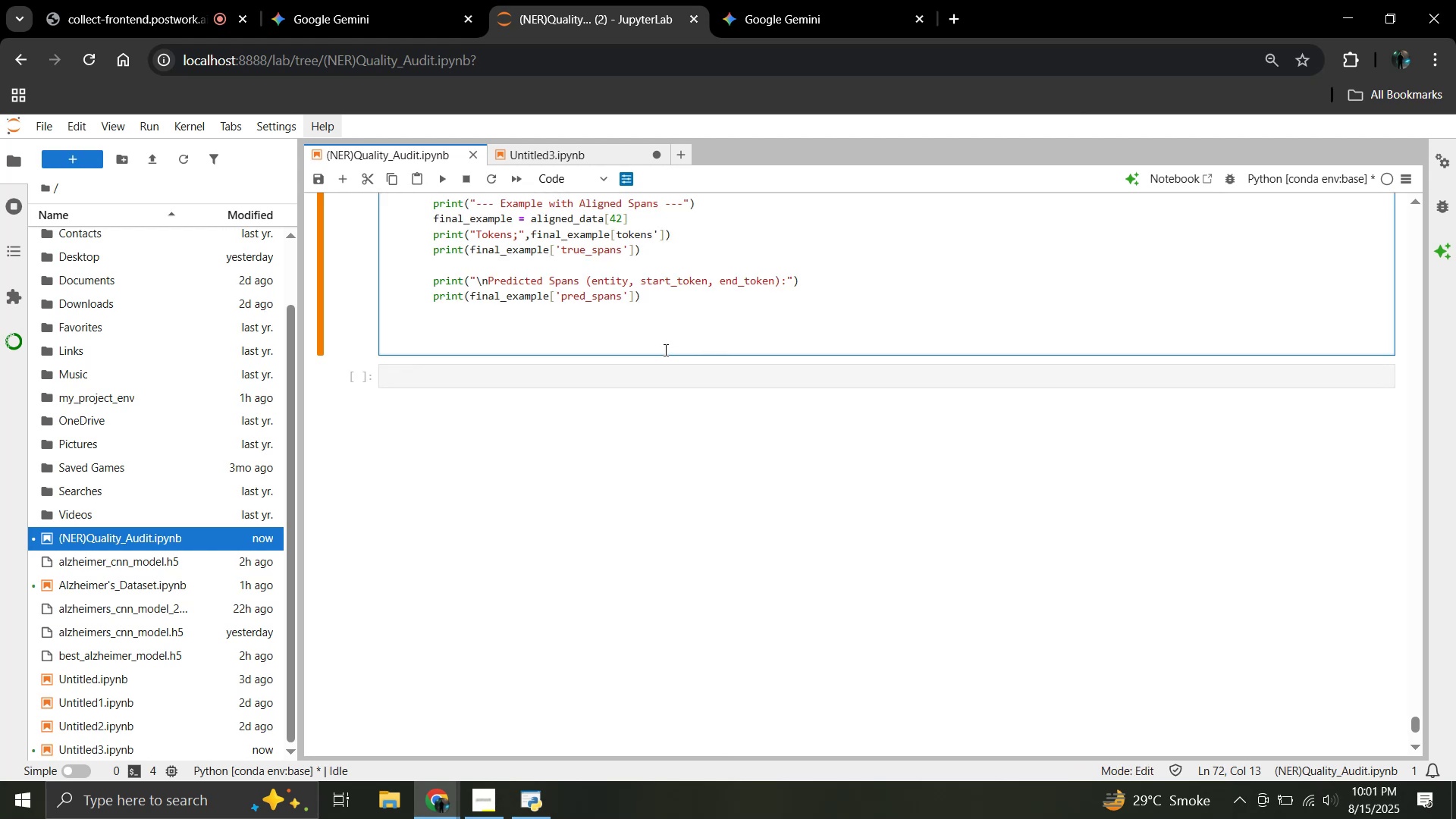 
wait(5.65)
 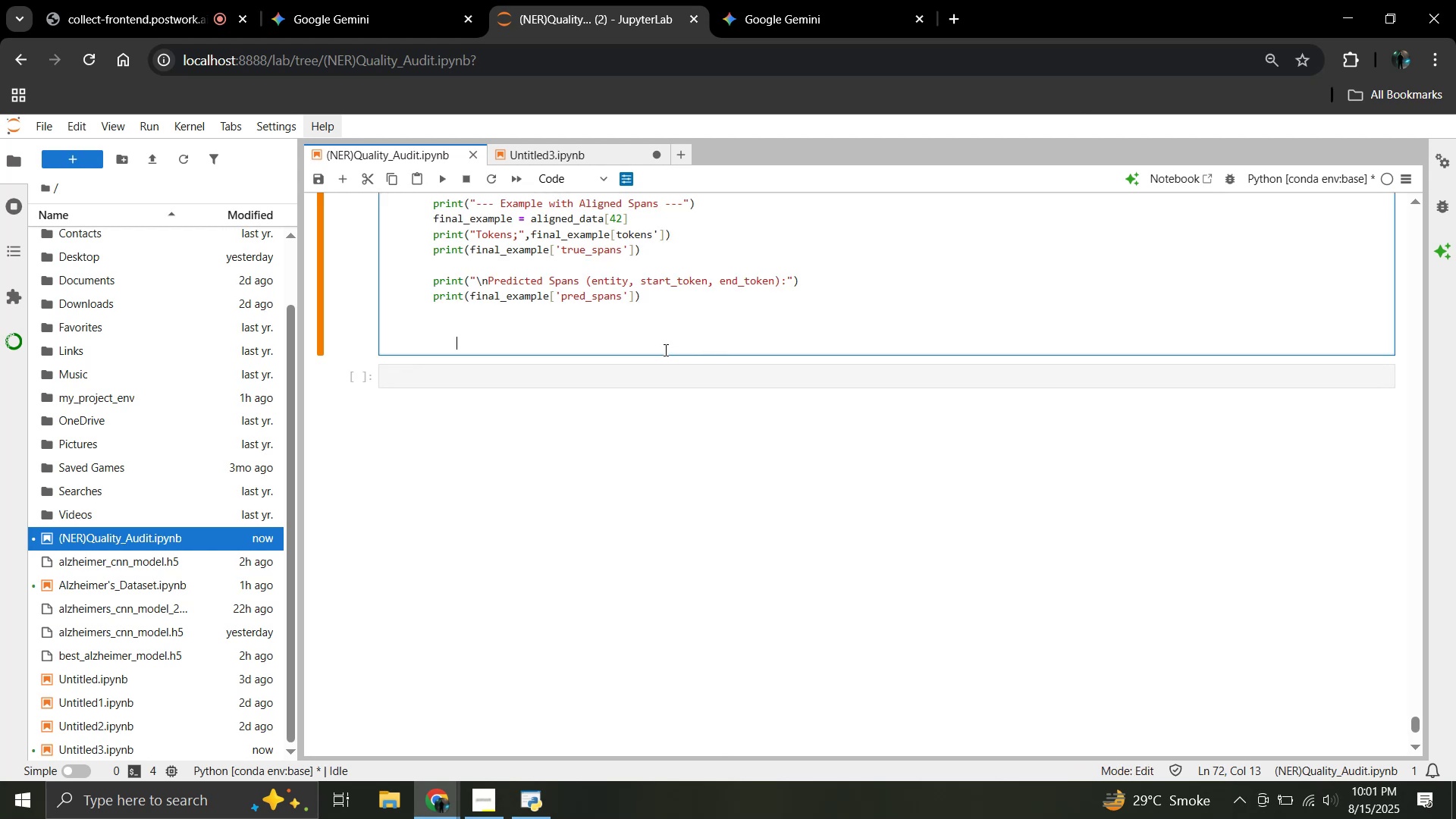 
scroll: coordinate [664, 350], scroll_direction: up, amount: 1.0
 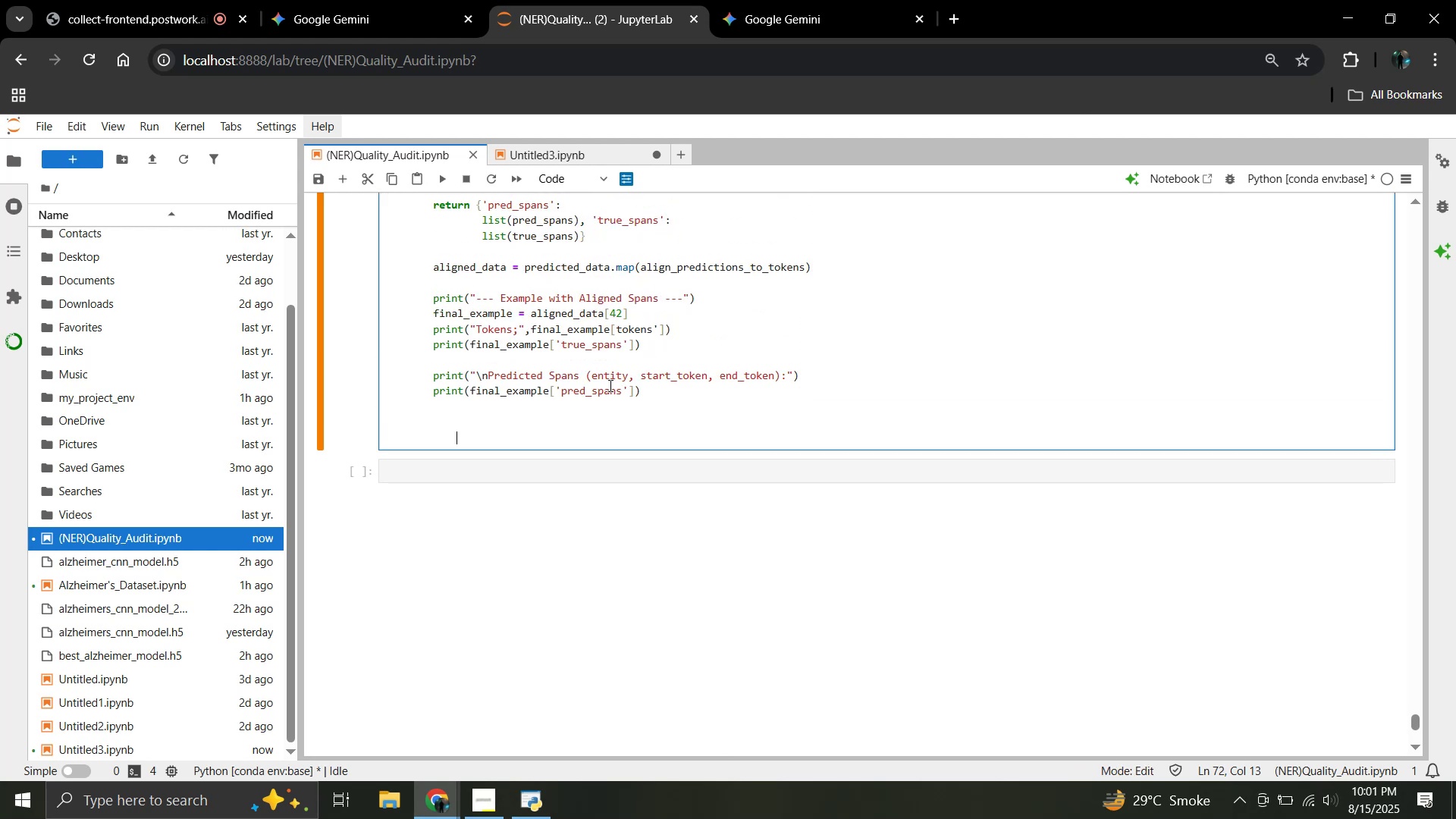 
key(Backspace)
 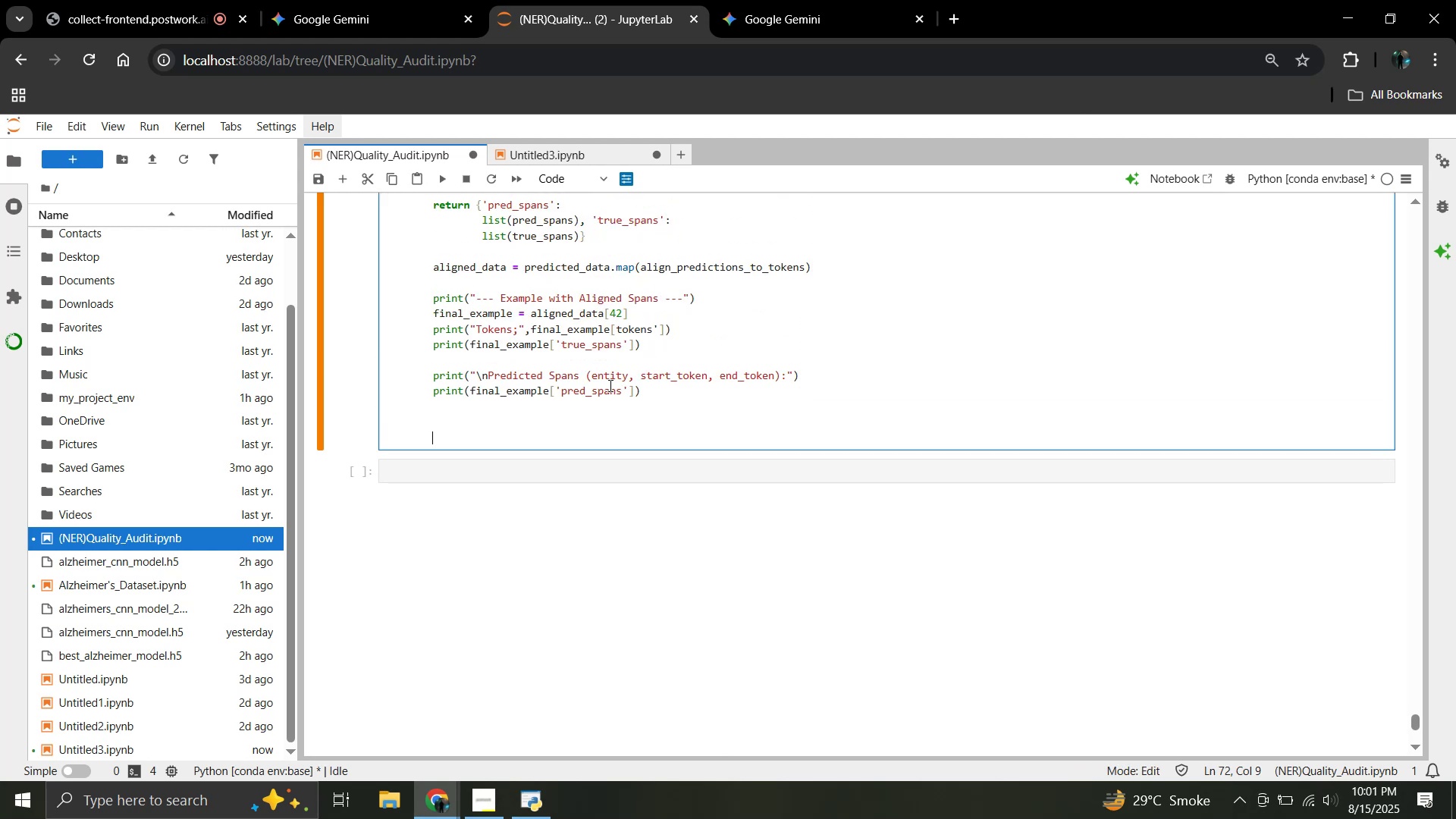 
key(Backspace)
 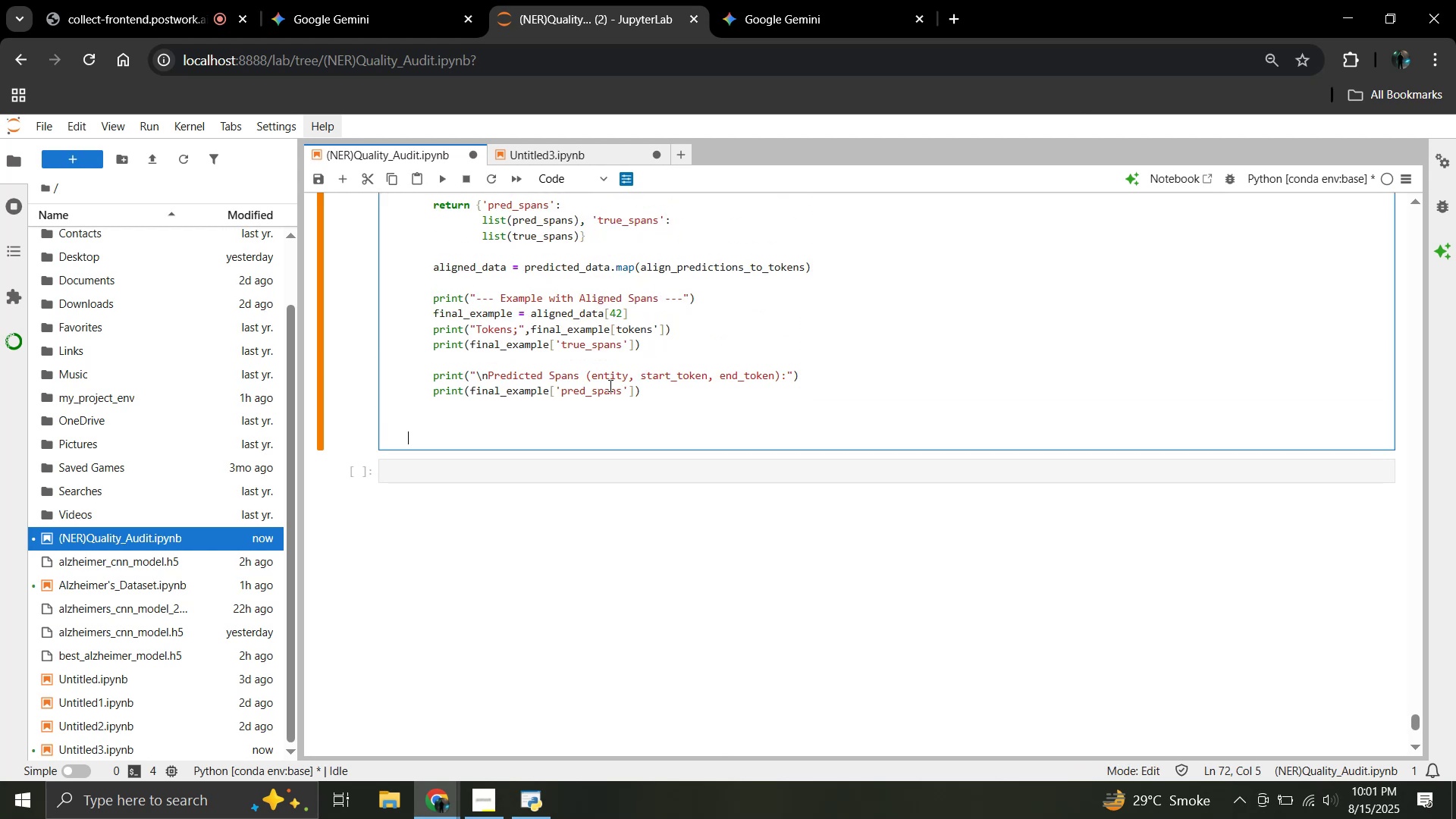 
key(Backspace)
 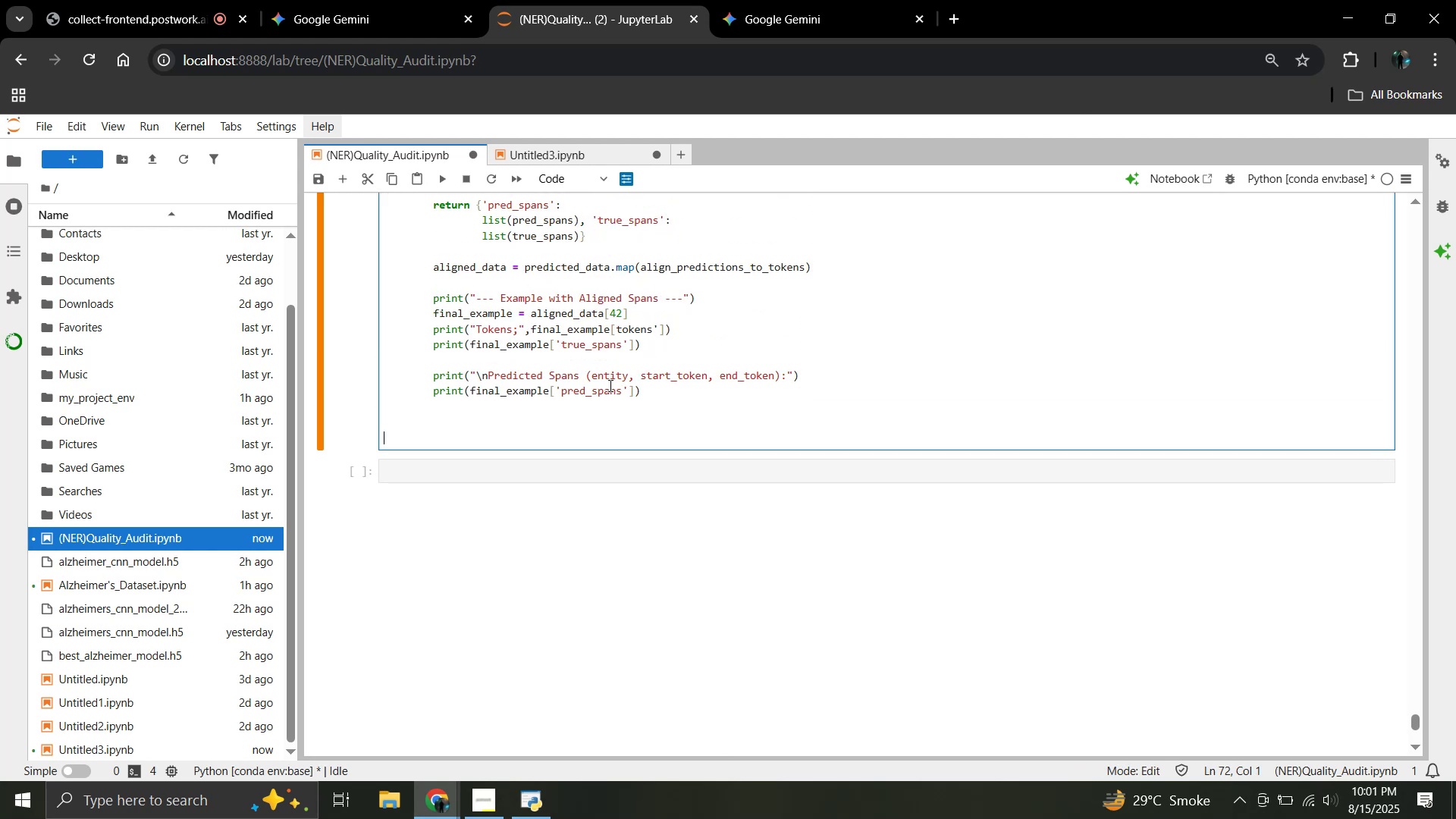 
key(Backspace)
 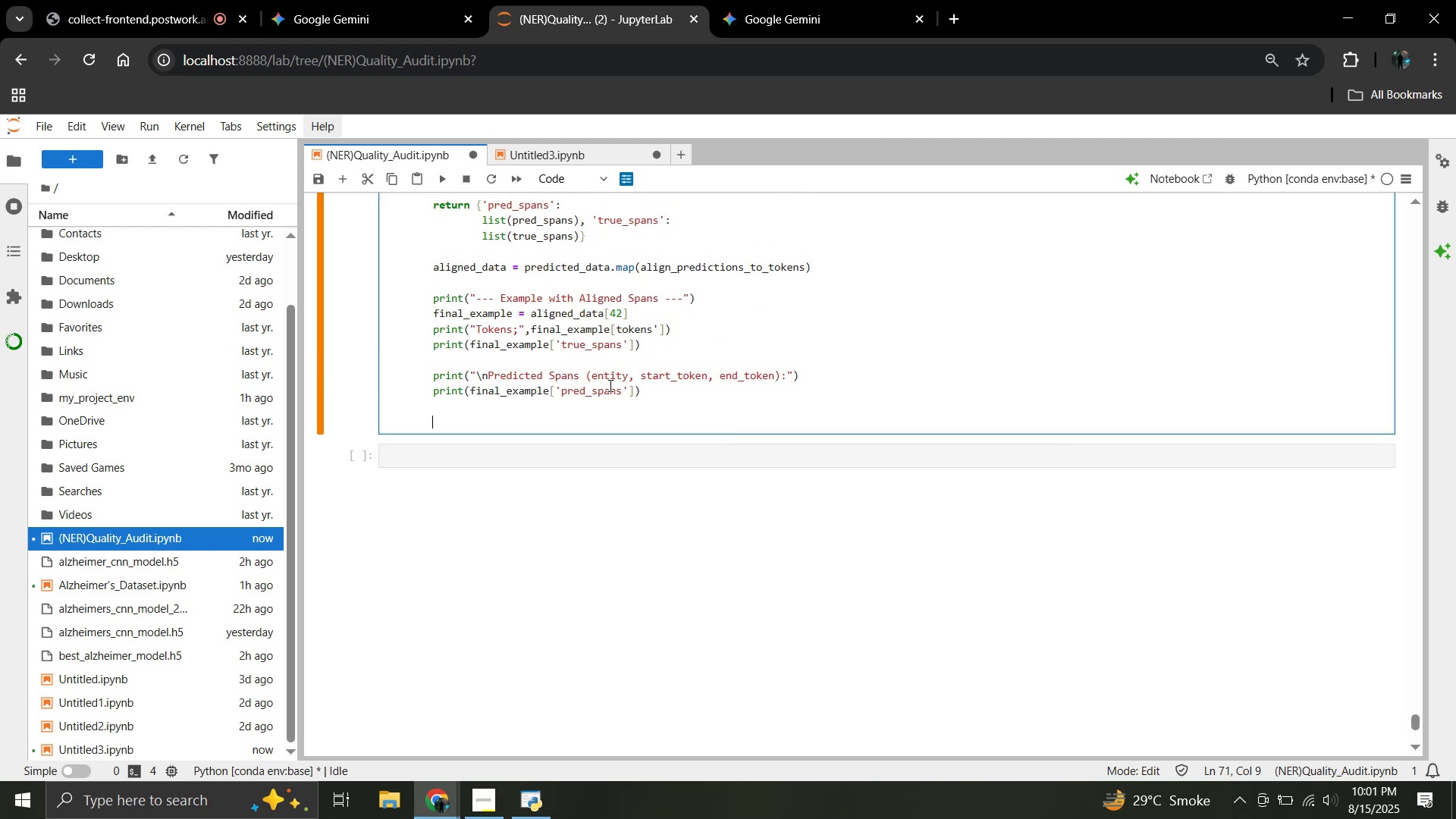 
key(Backspace)
 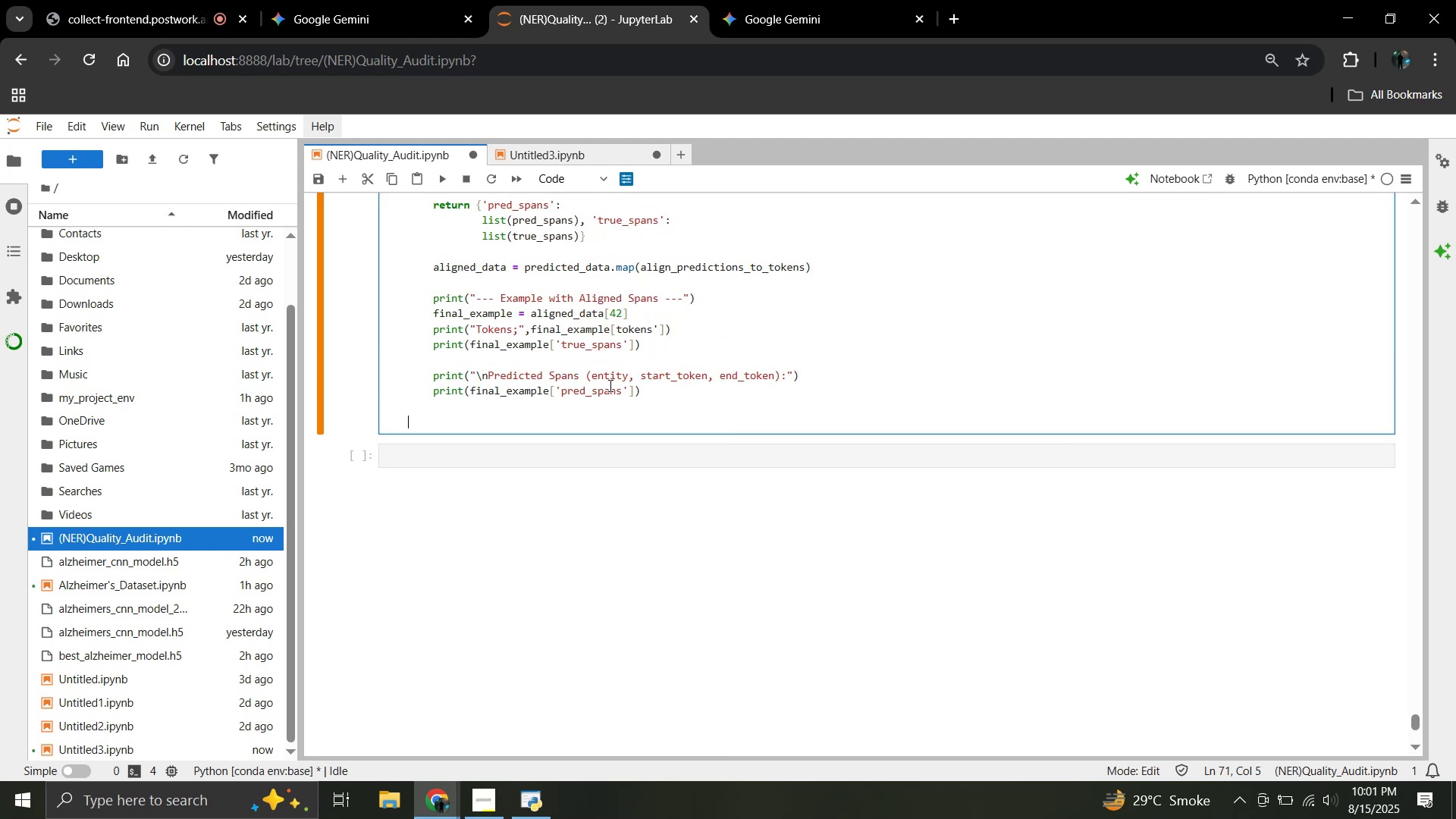 
key(Backspace)
 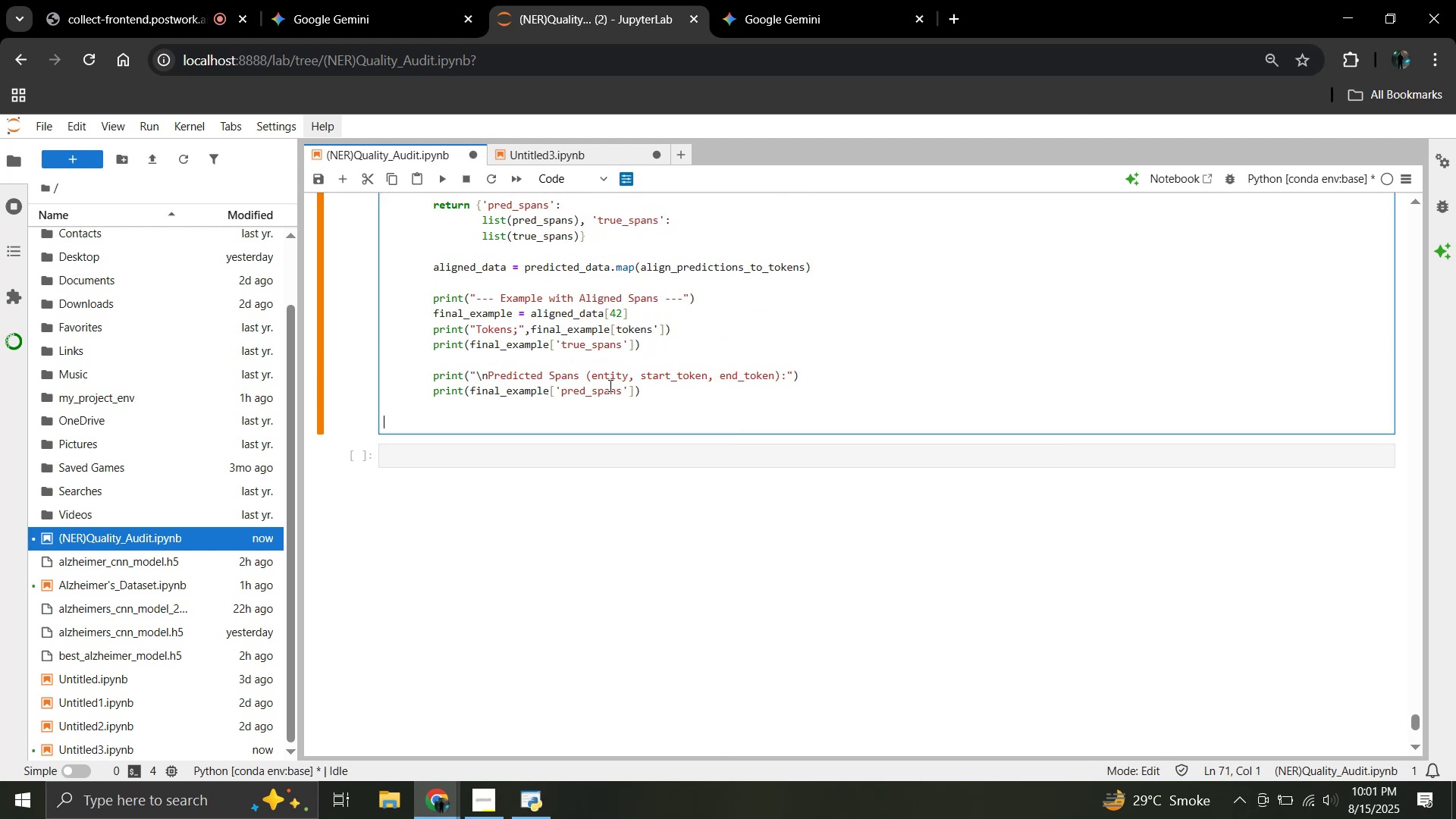 
key(Backspace)
 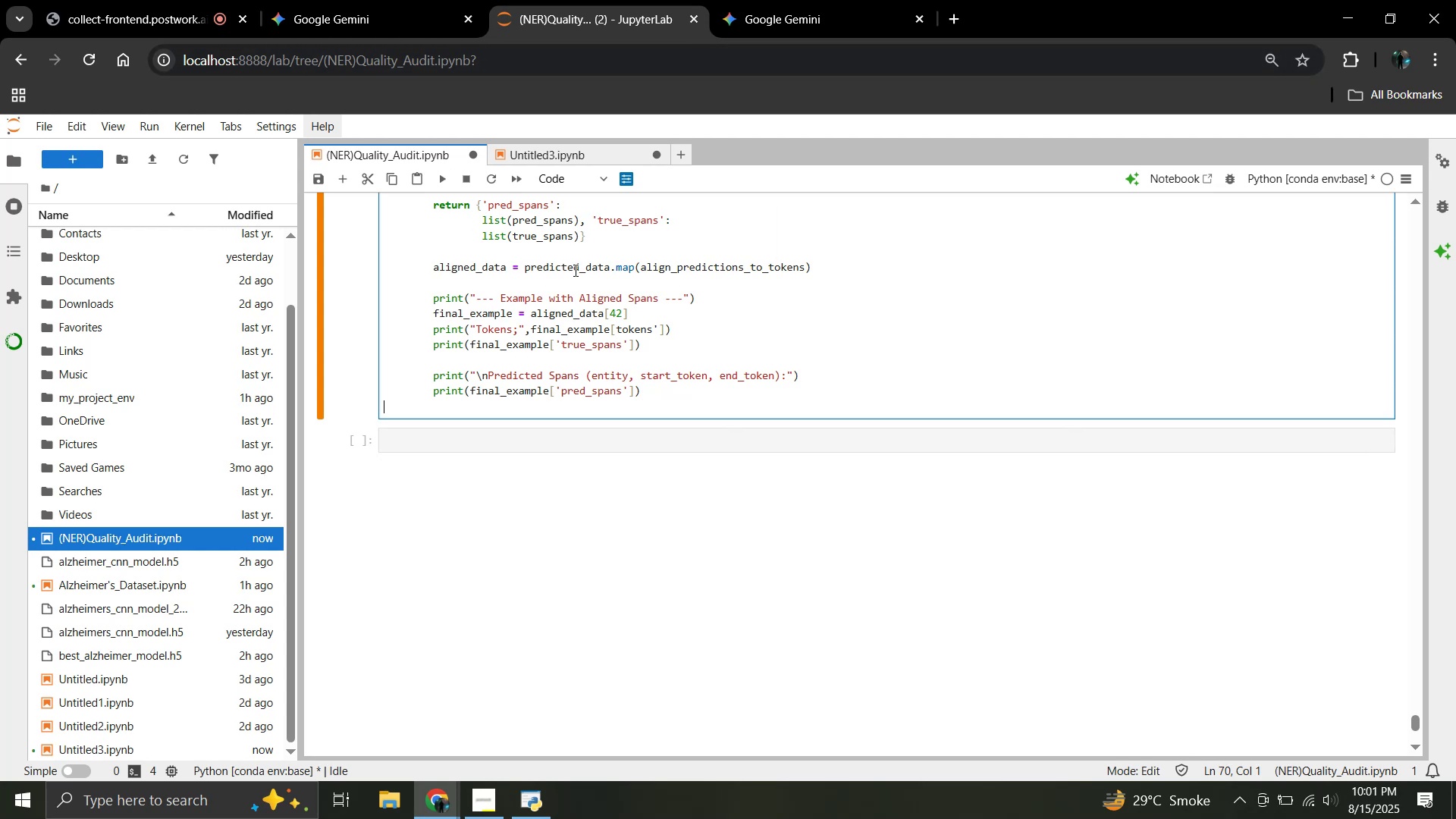 
wait(12.37)
 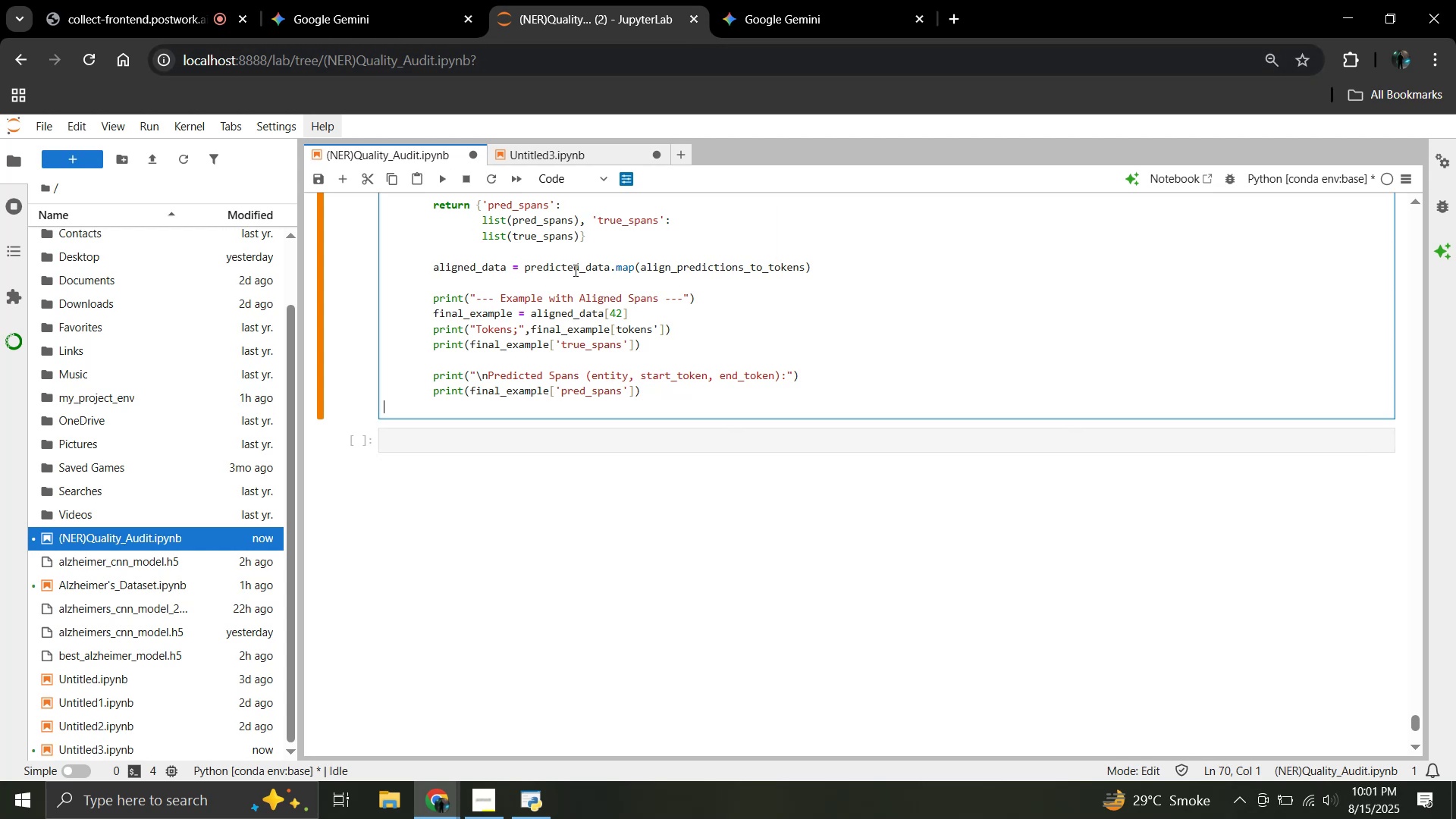 
left_click([588, 151])
 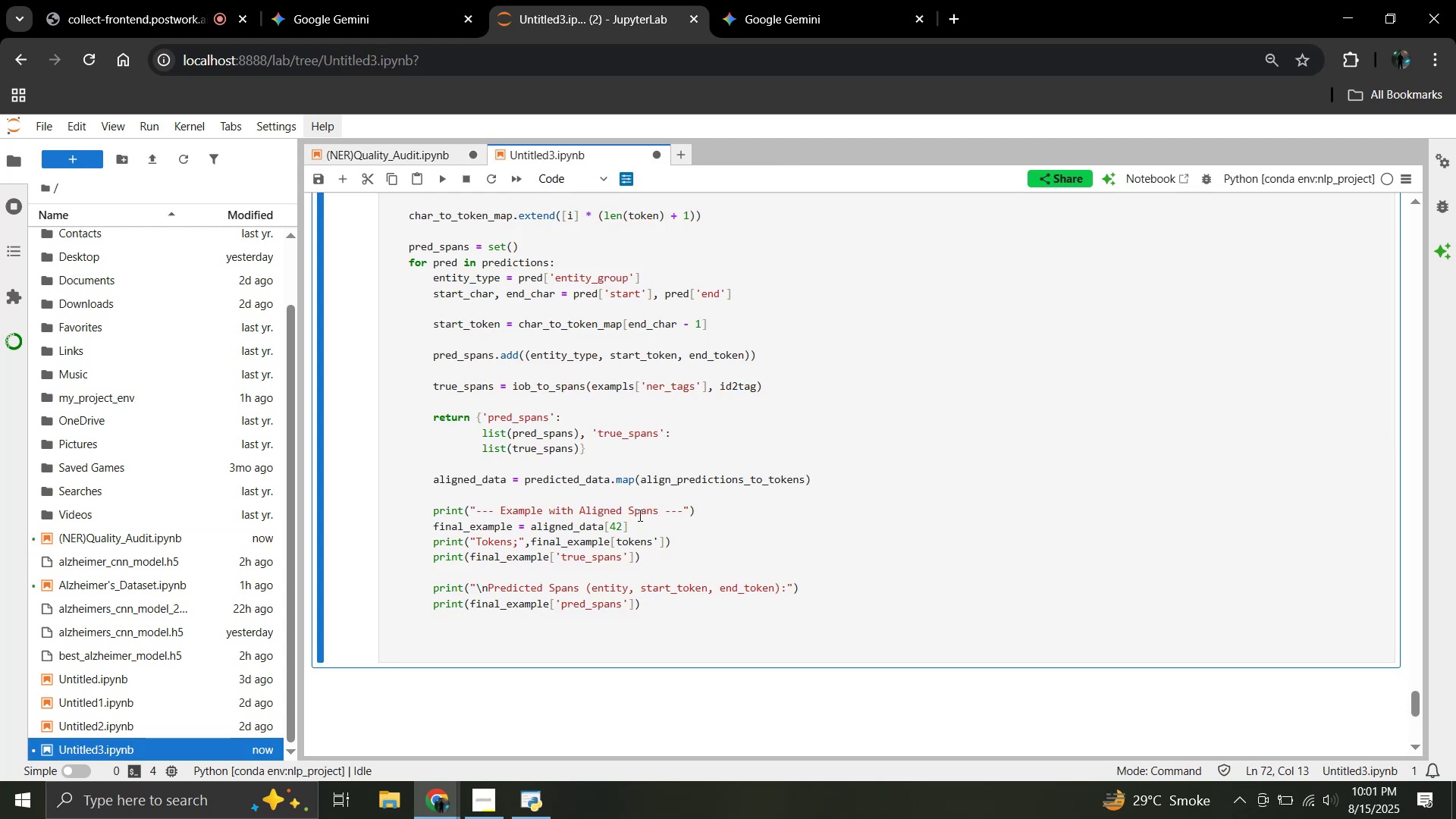 
left_click([711, 587])
 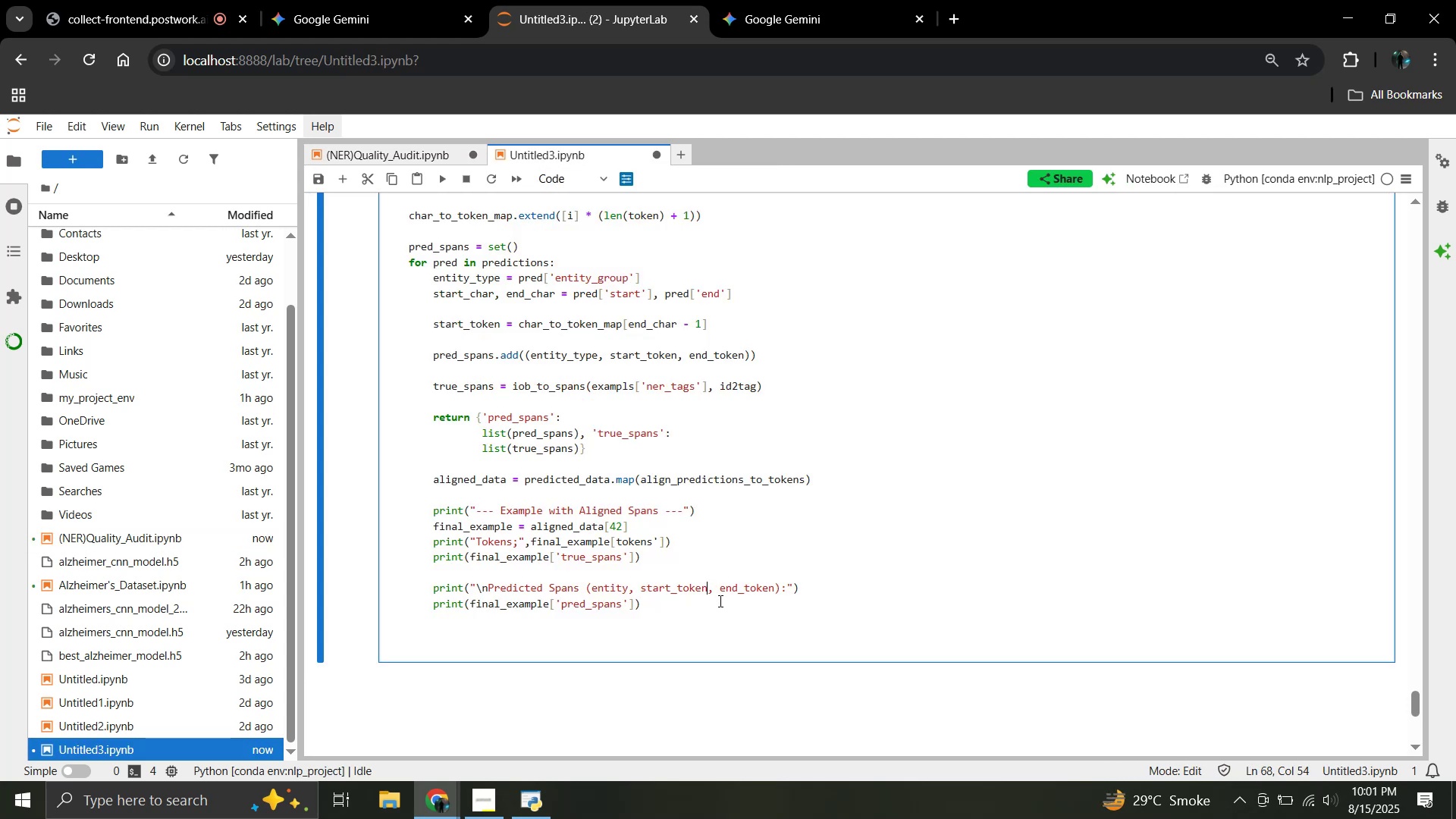 
left_click([719, 601])
 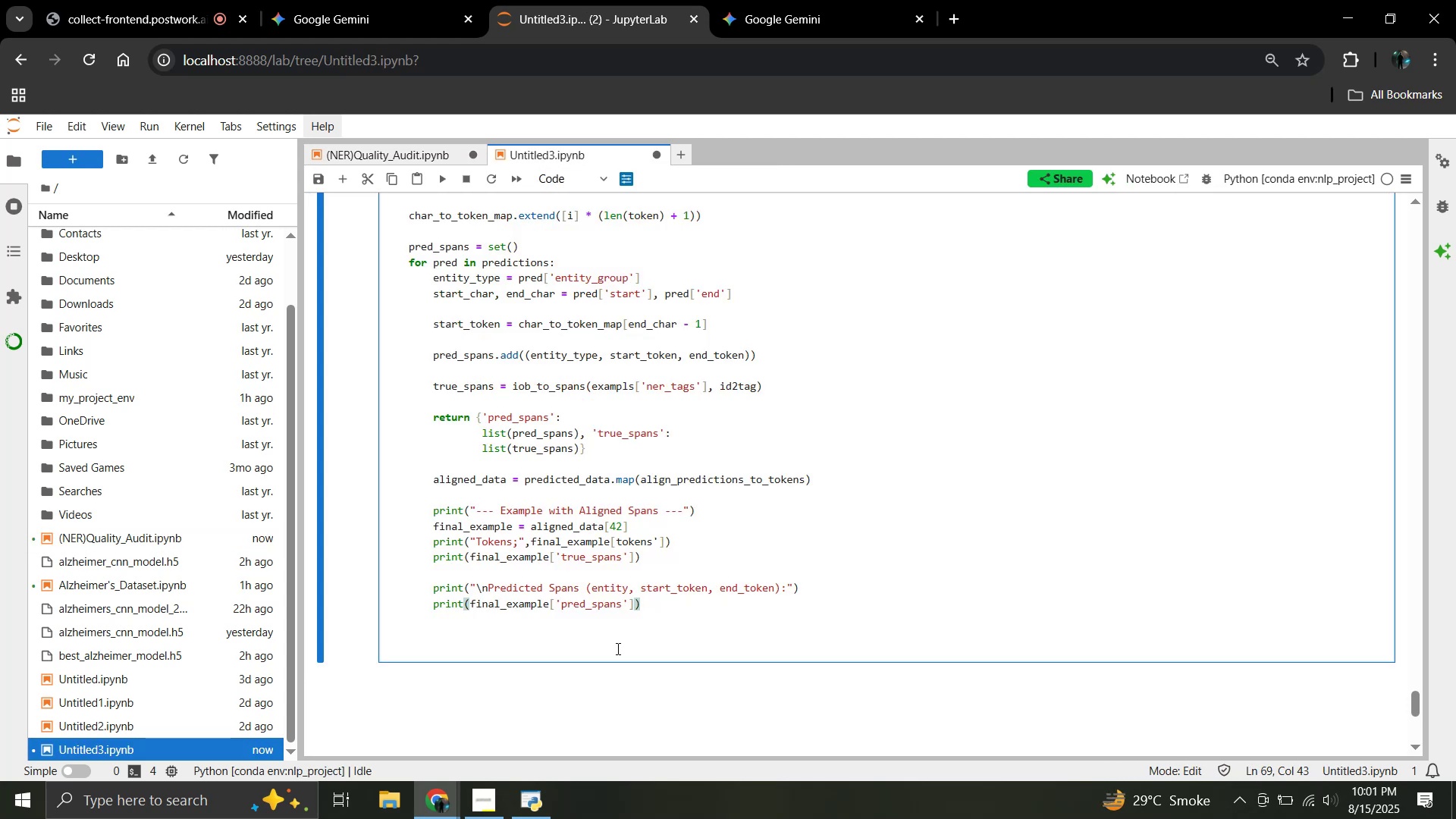 
left_click([524, 660])
 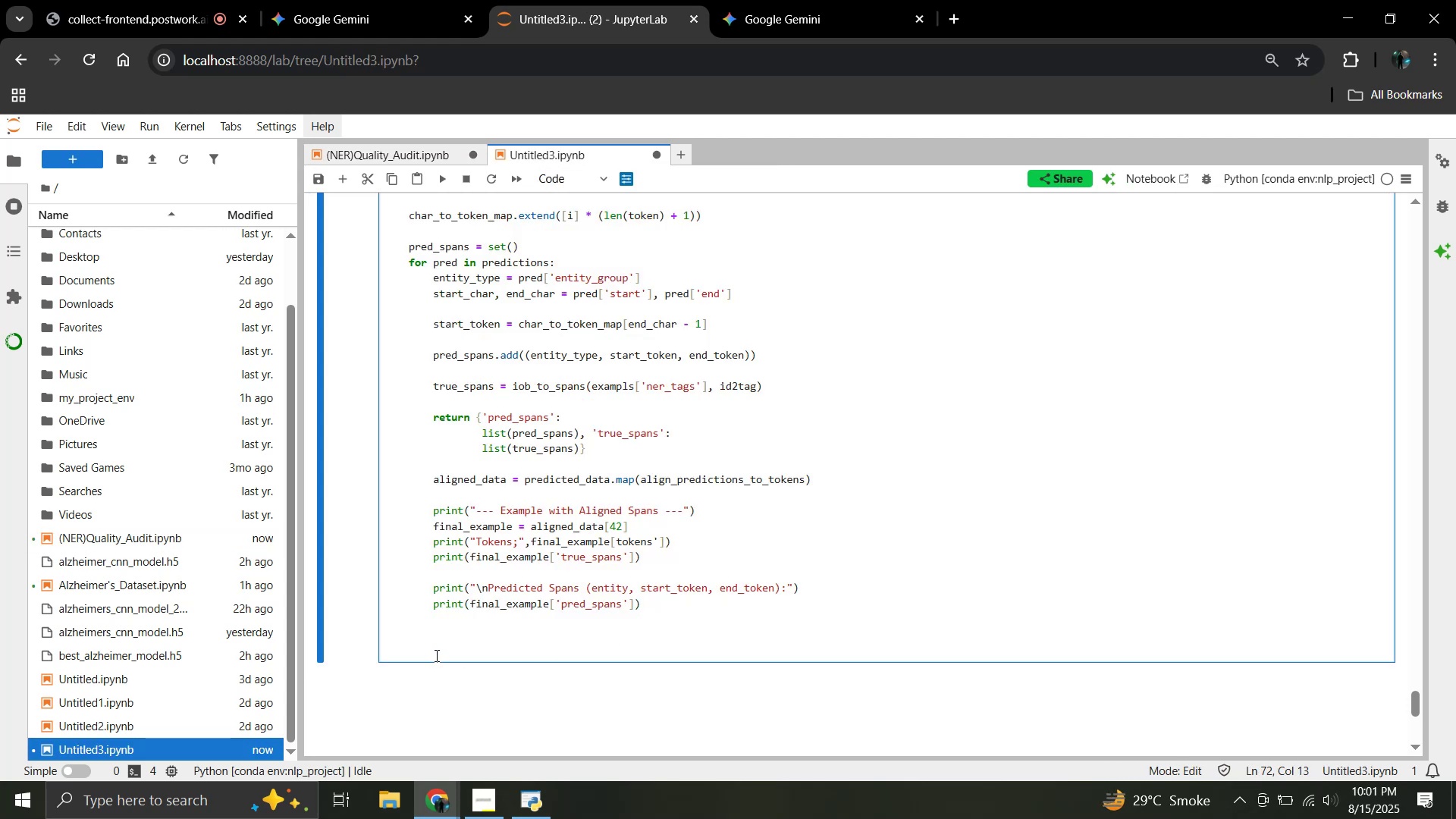 
left_click([443, 651])
 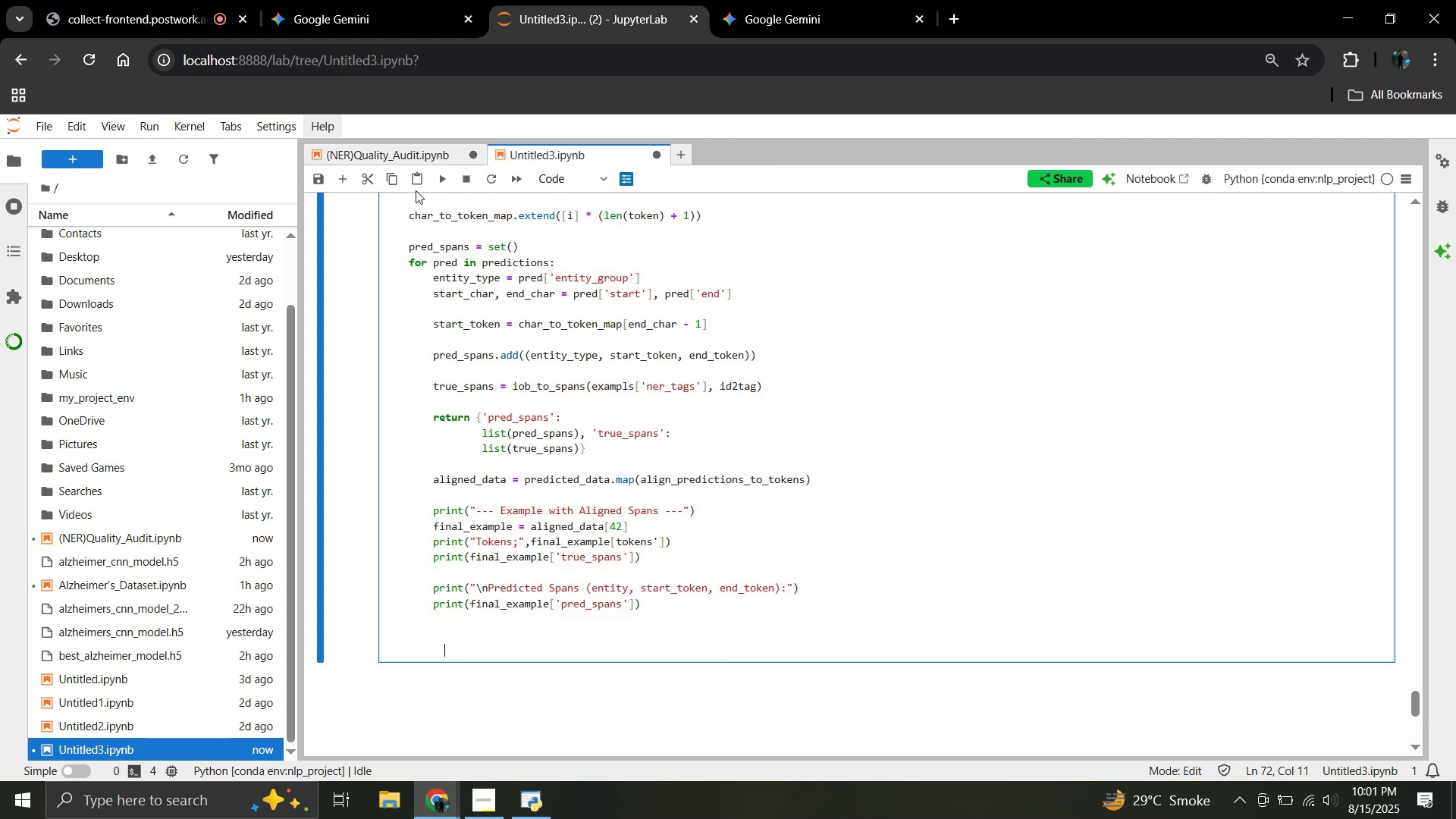 
left_click([406, 155])
 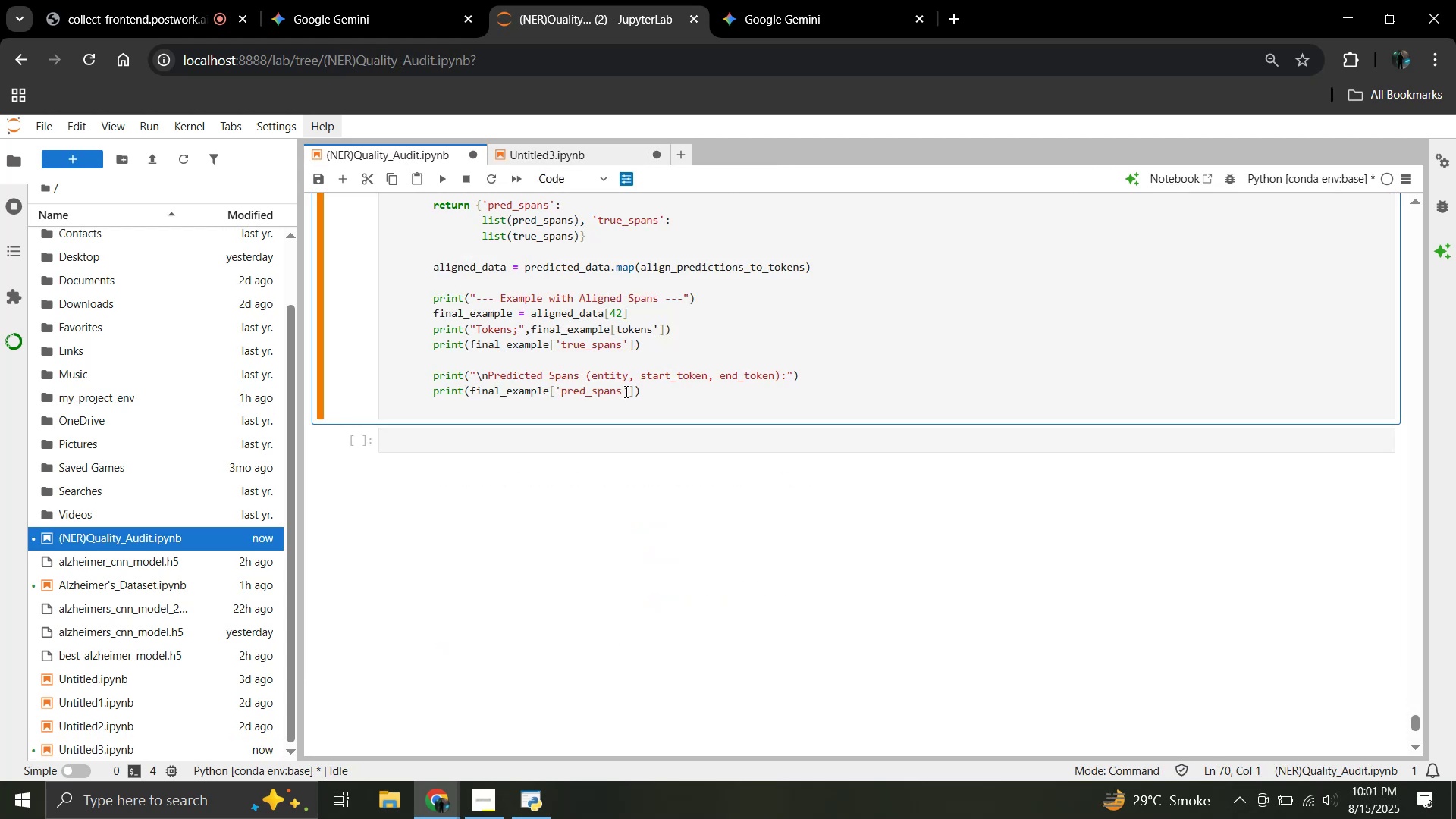 
scroll: coordinate [633, 410], scroll_direction: down, amount: 1.0
 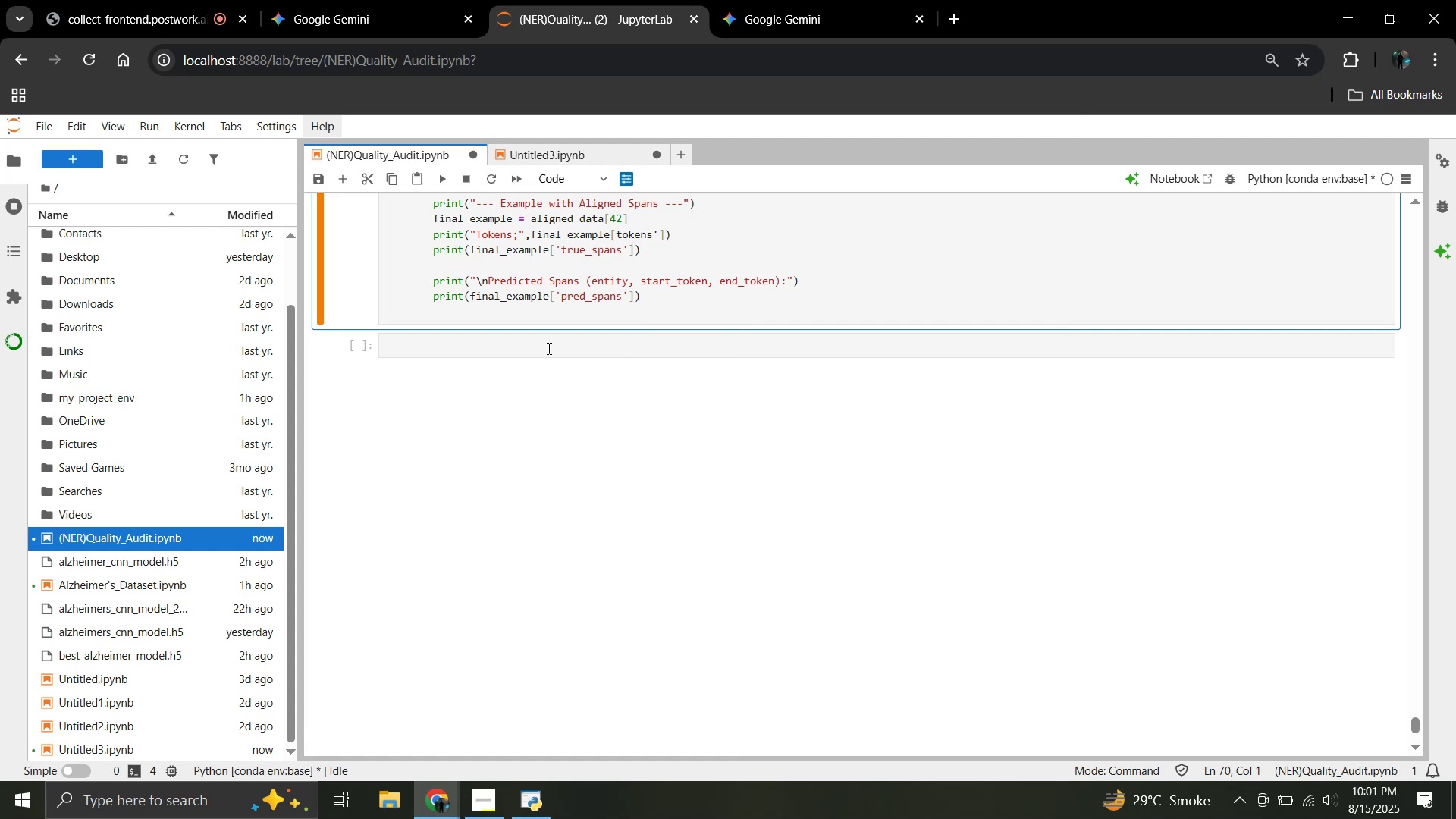 
left_click([532, 331])
 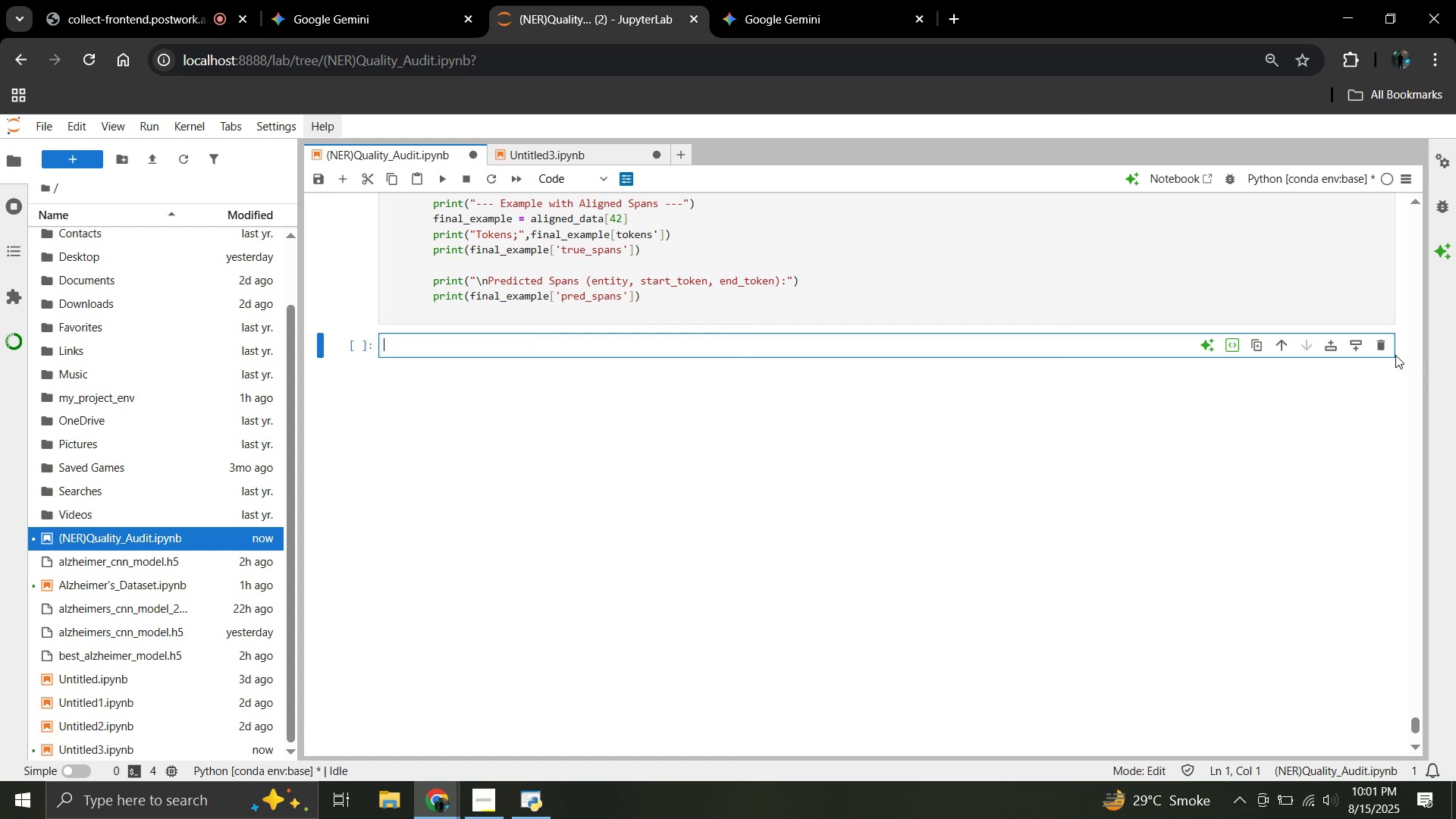 
left_click([1385, 350])
 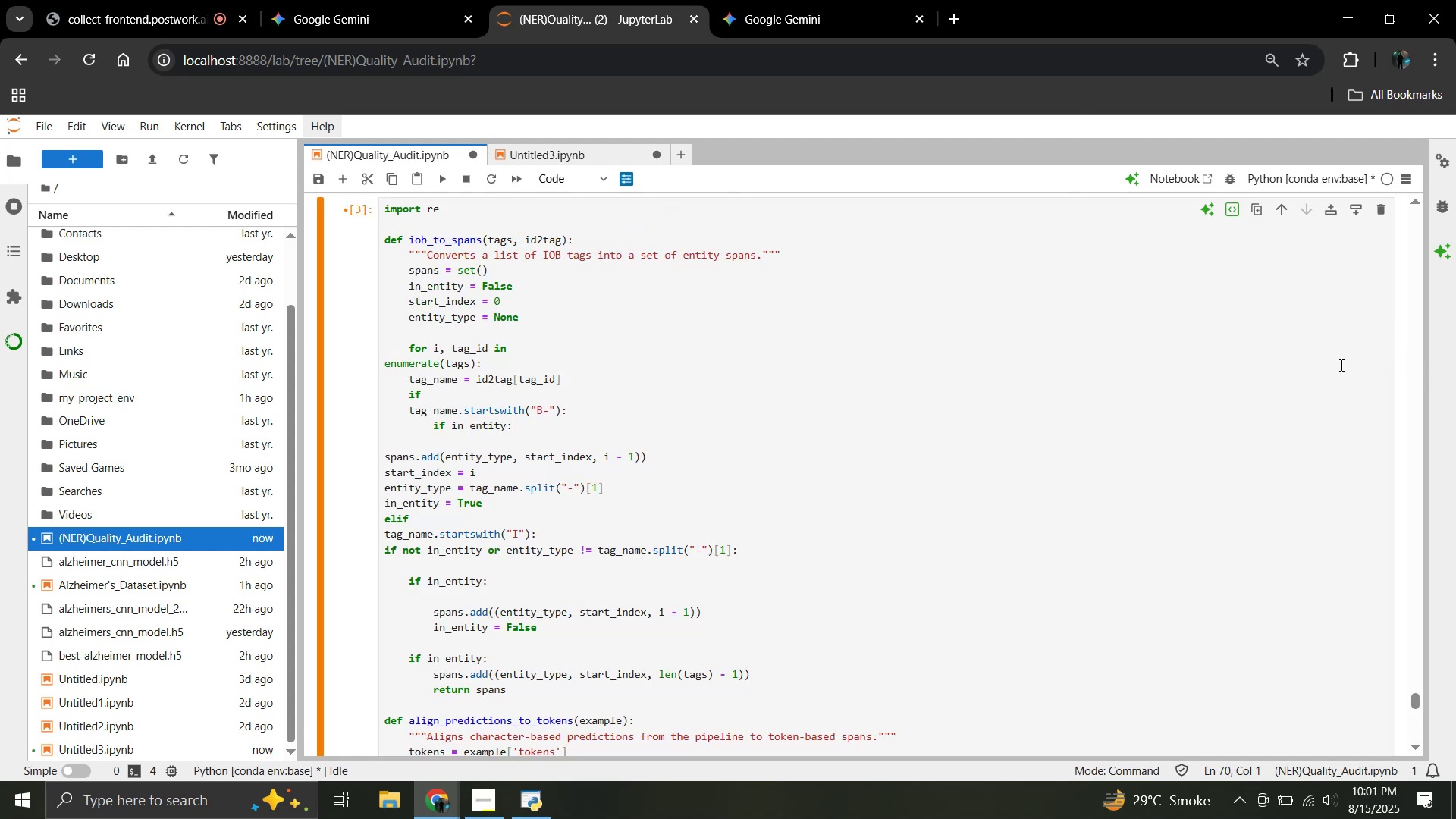 
scroll: coordinate [734, 509], scroll_direction: down, amount: 8.0
 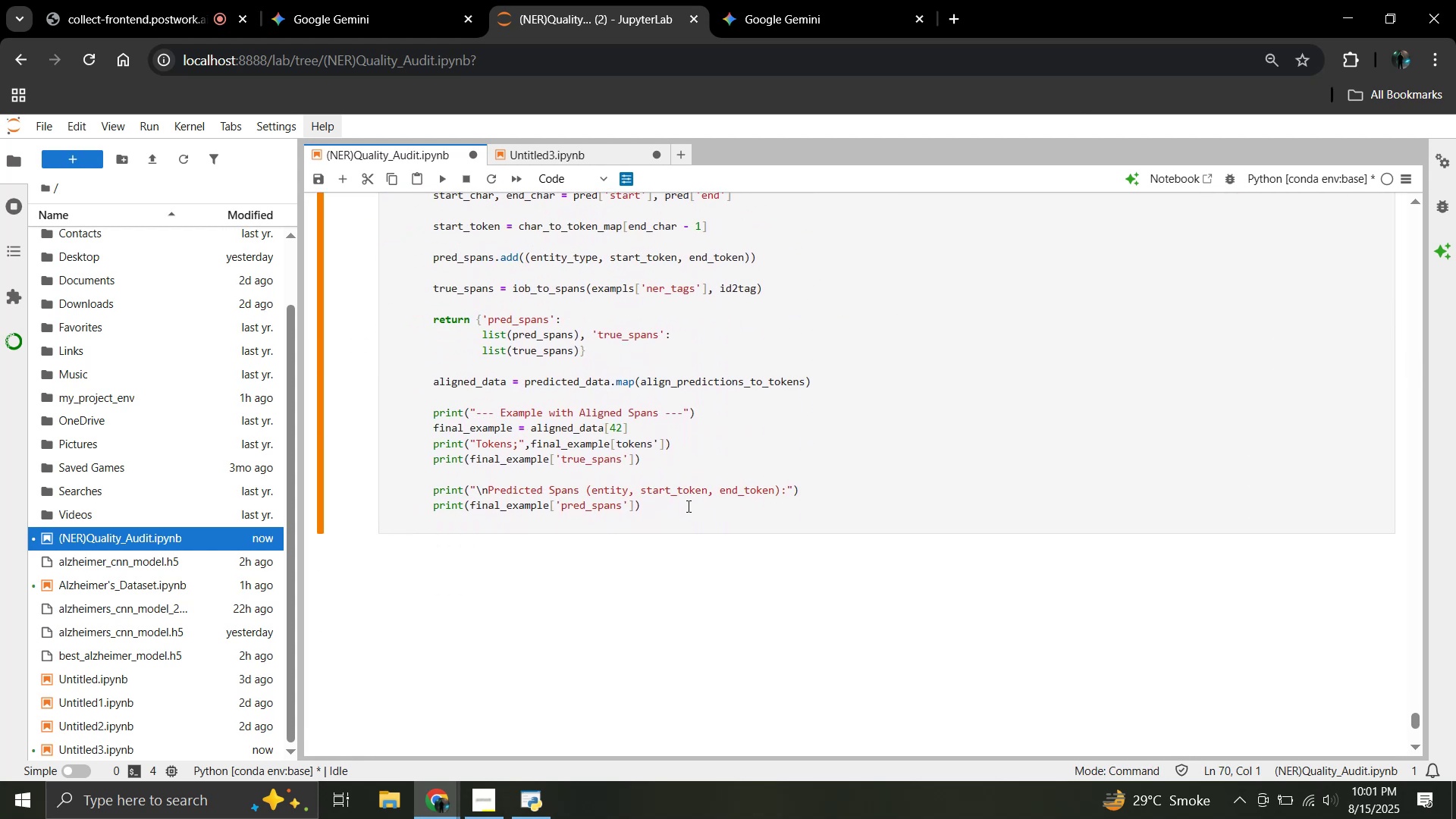 
left_click([682, 516])
 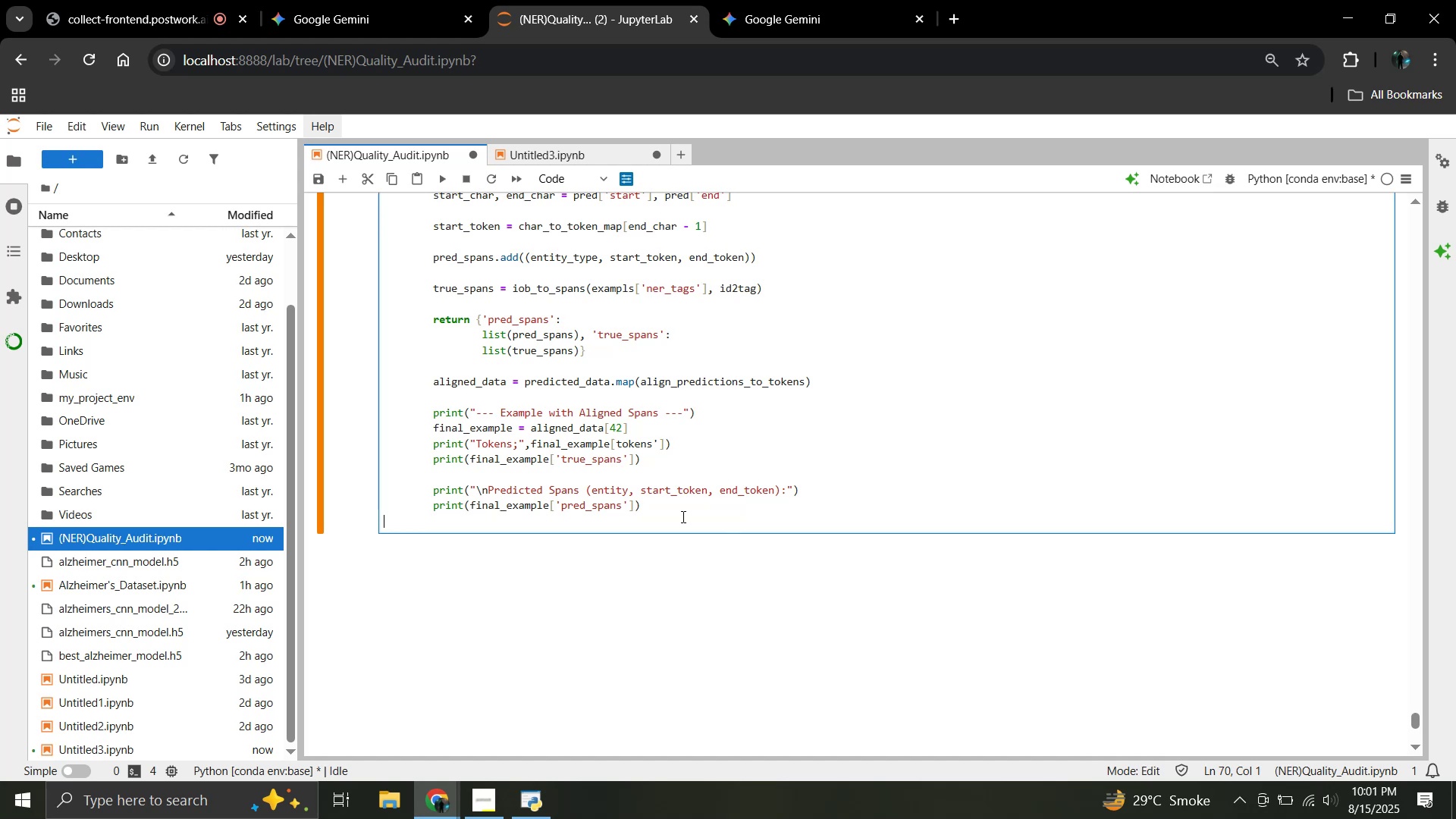 
wait(13.57)
 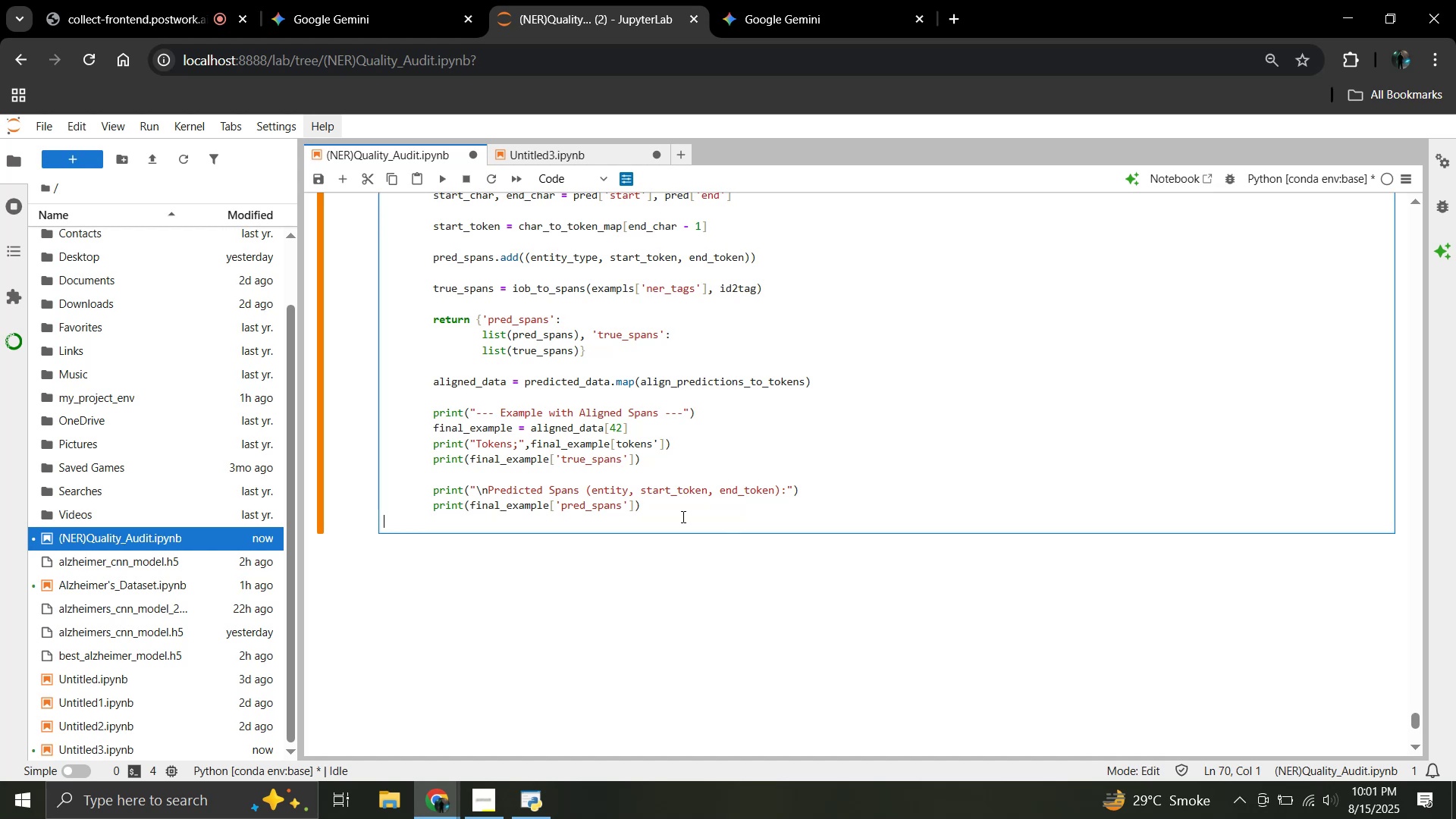 
left_click([893, 441])
 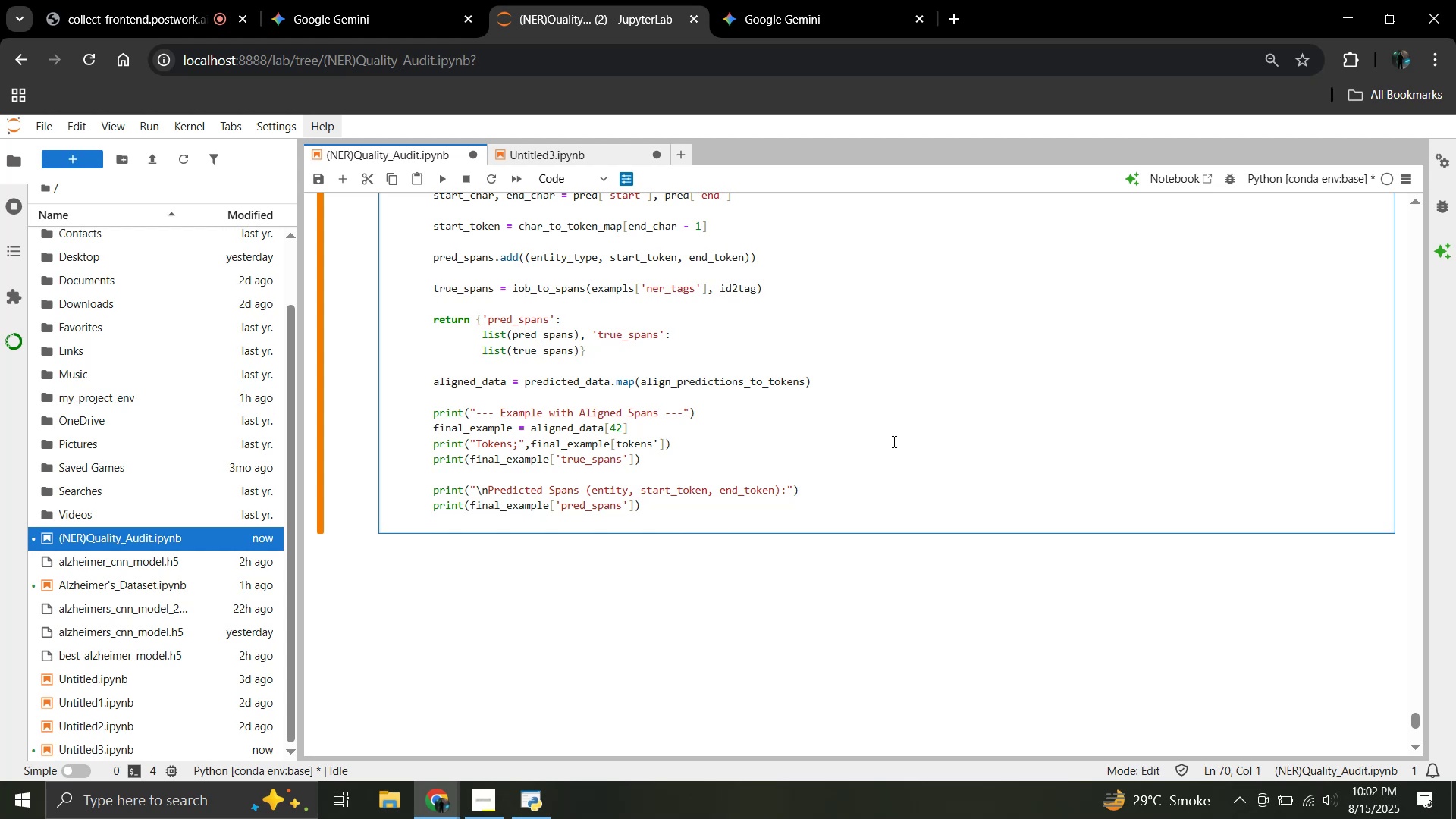 
wait(30.74)
 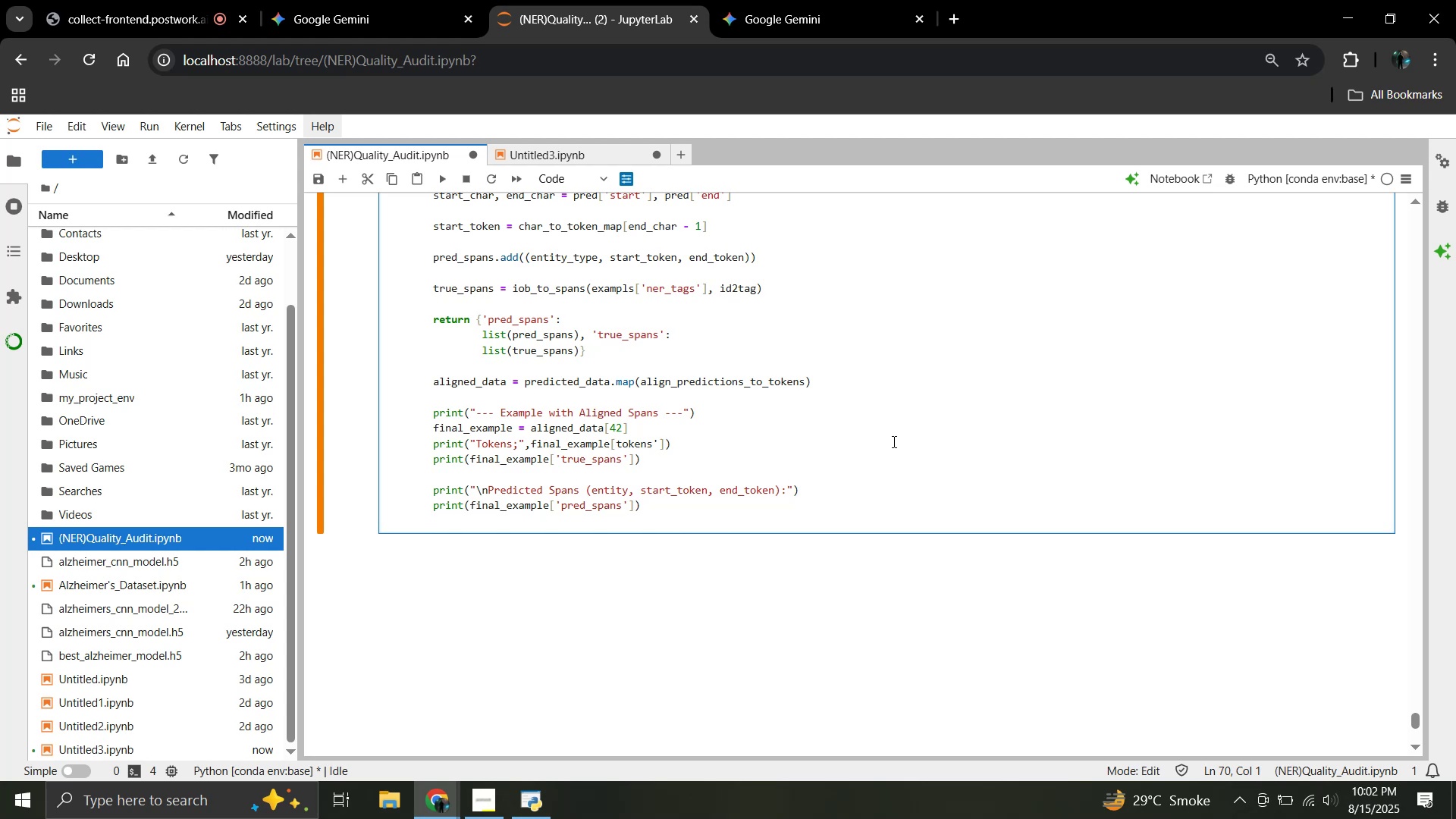 
scroll: coordinate [891, 441], scroll_direction: up, amount: 4.0
 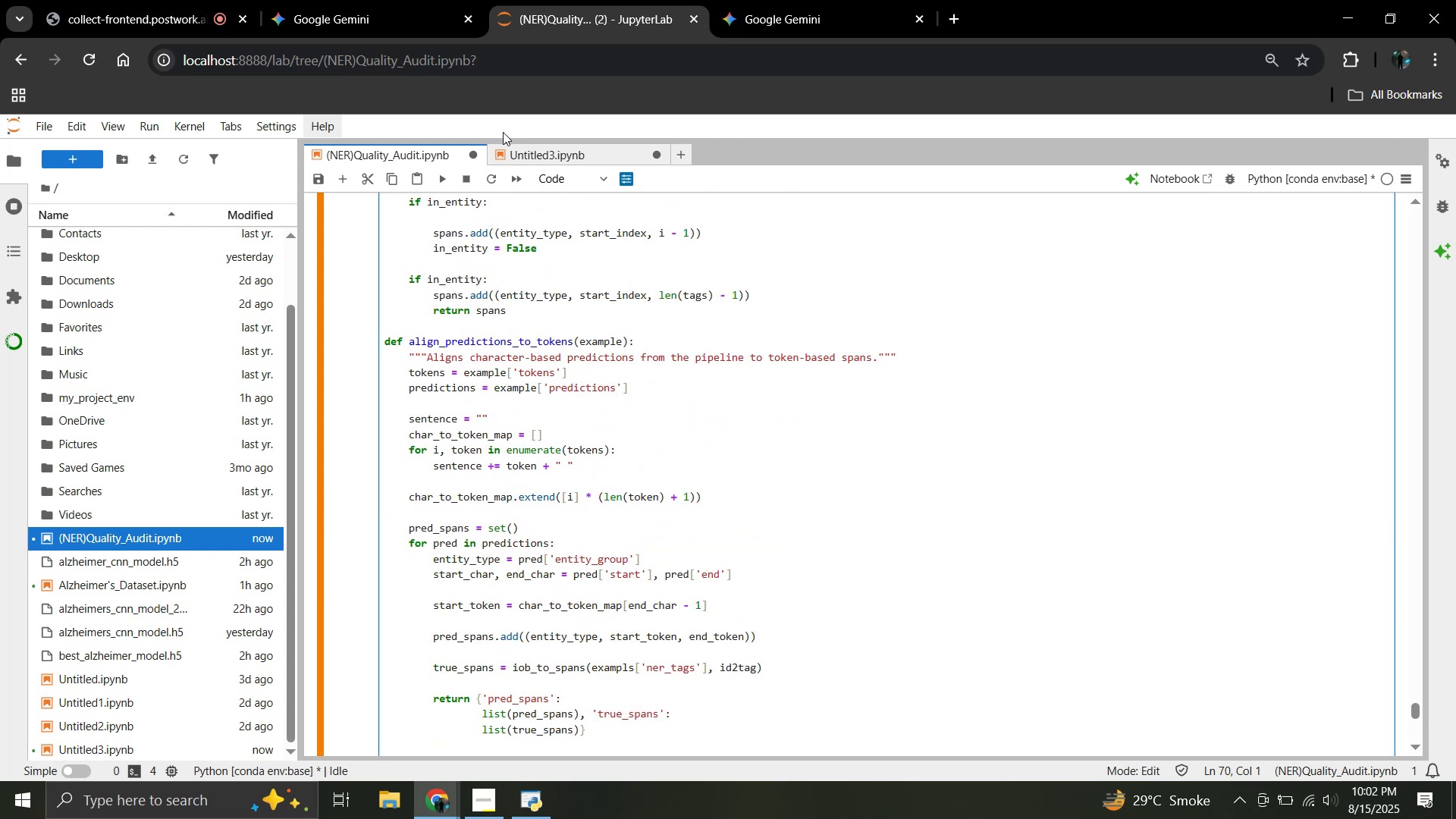 
left_click([546, 149])
 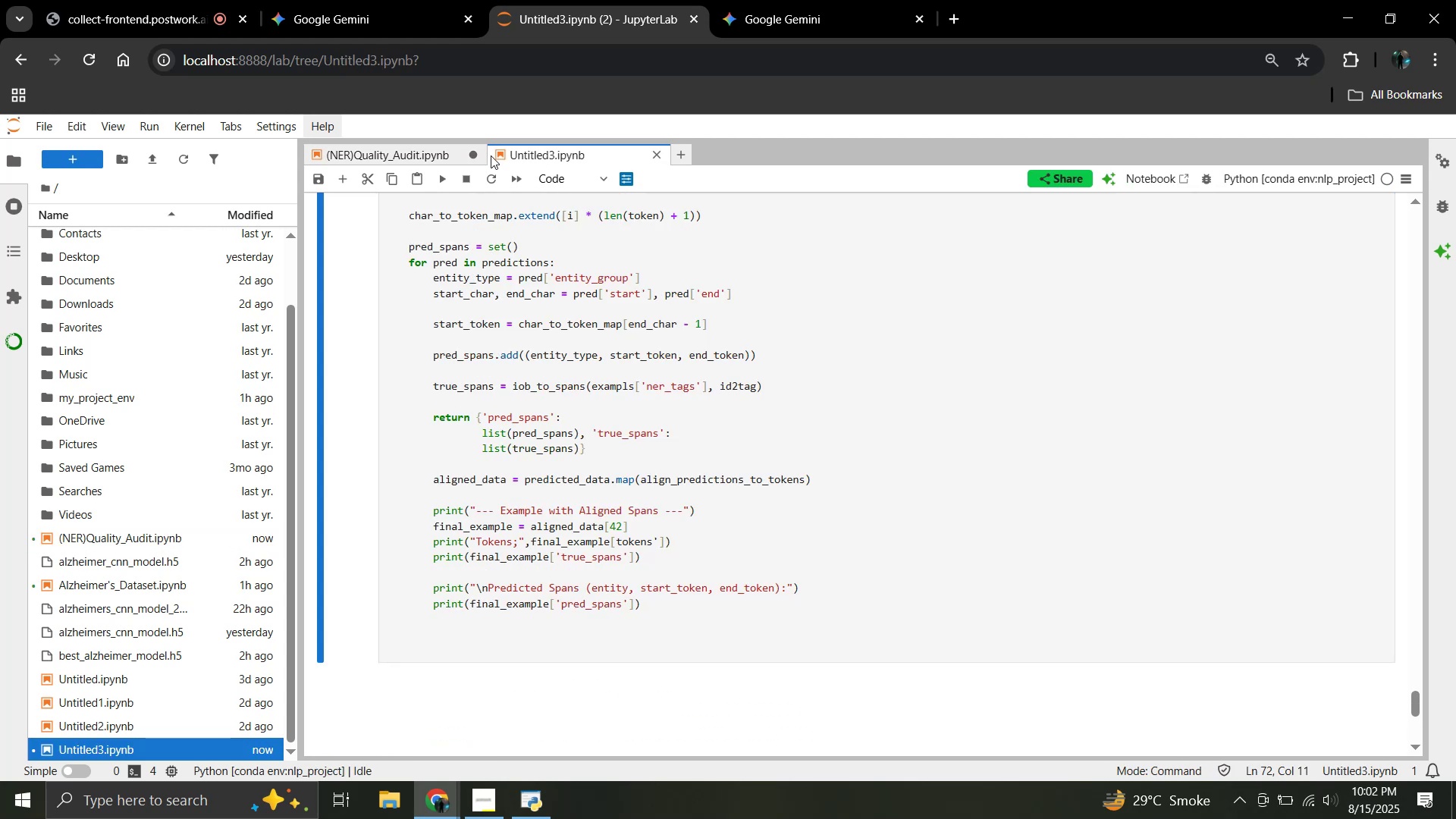 
left_click([463, 155])
 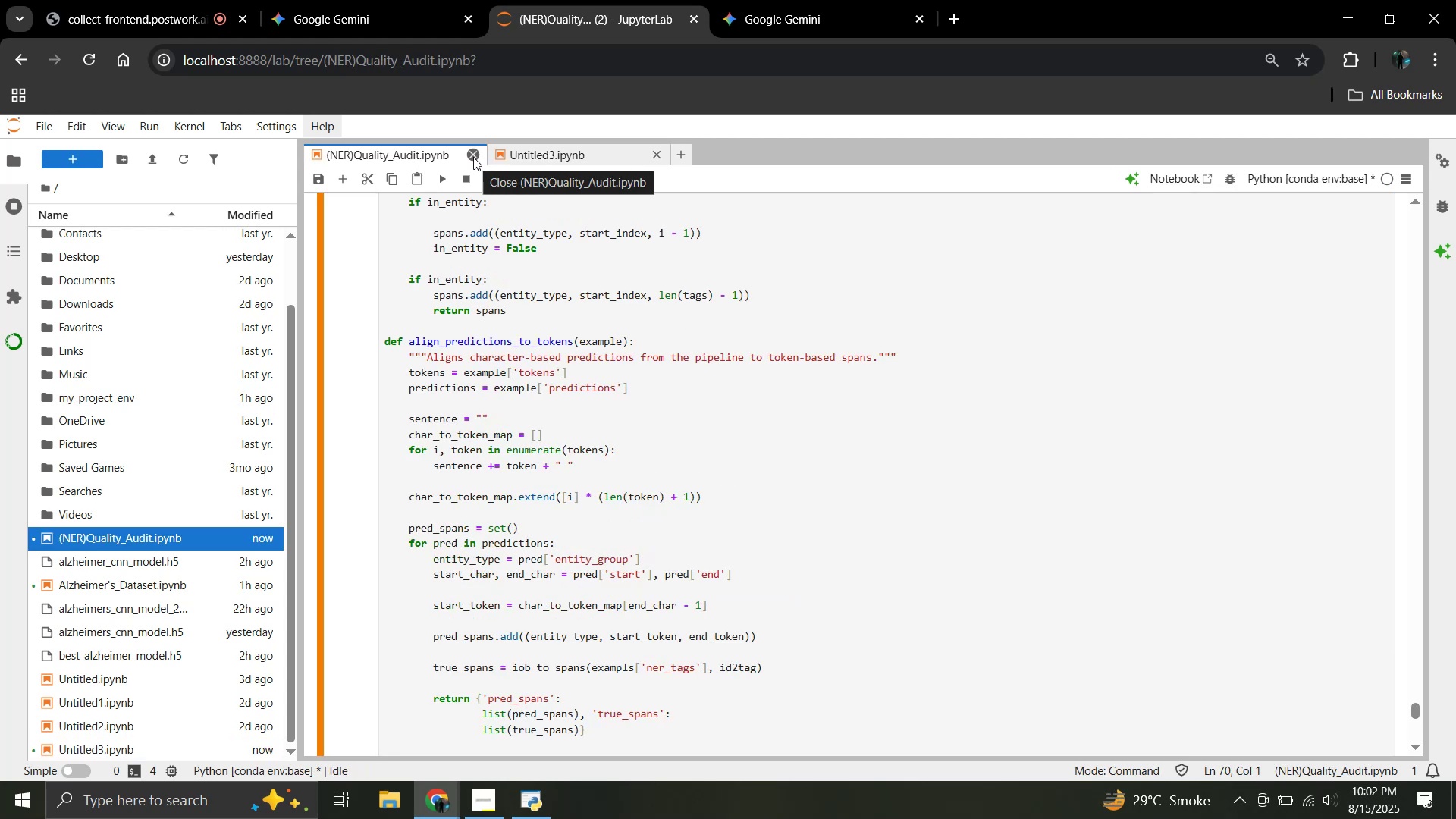 
left_click([473, 157])
 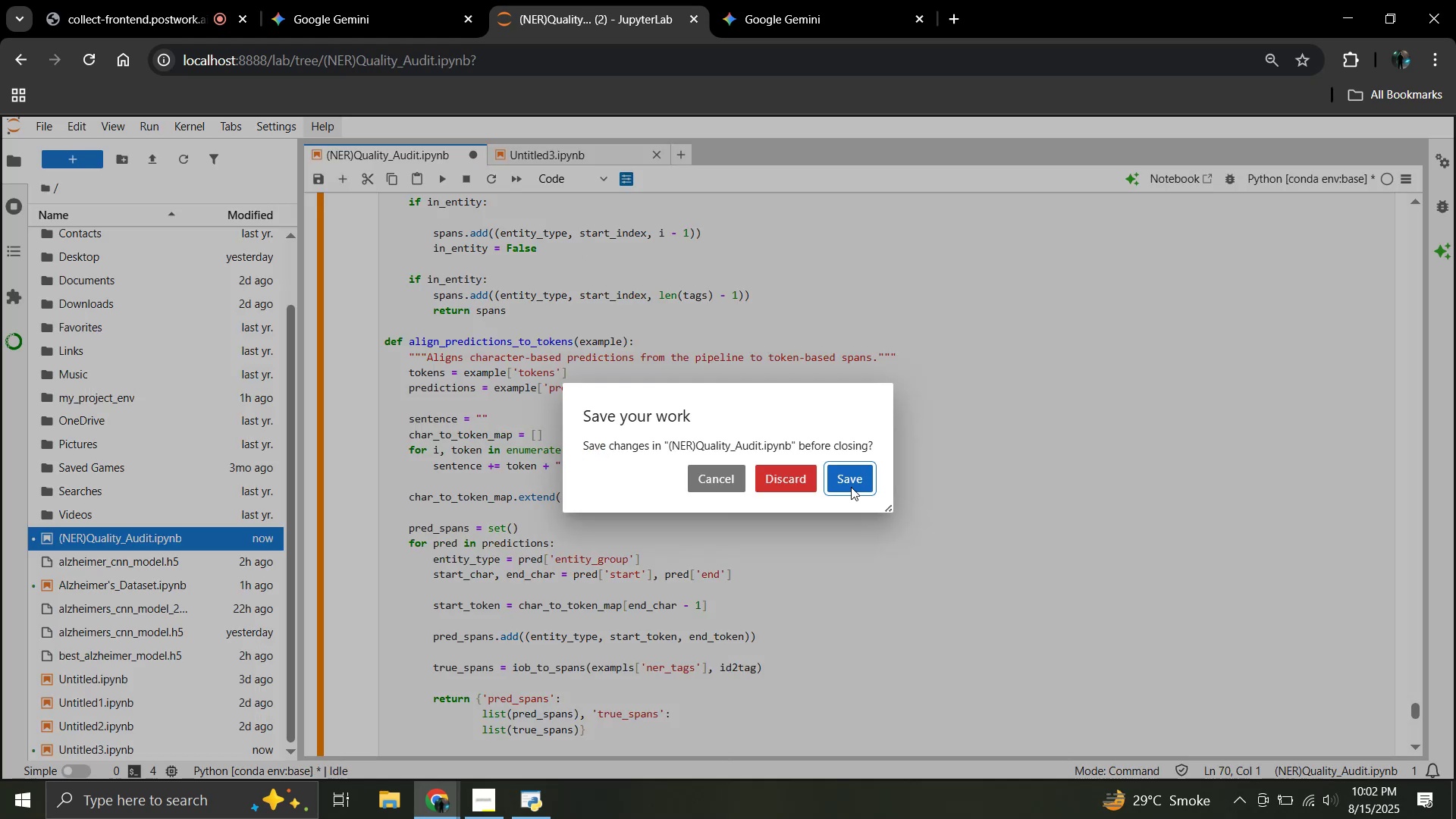 
double_click([851, 487])
 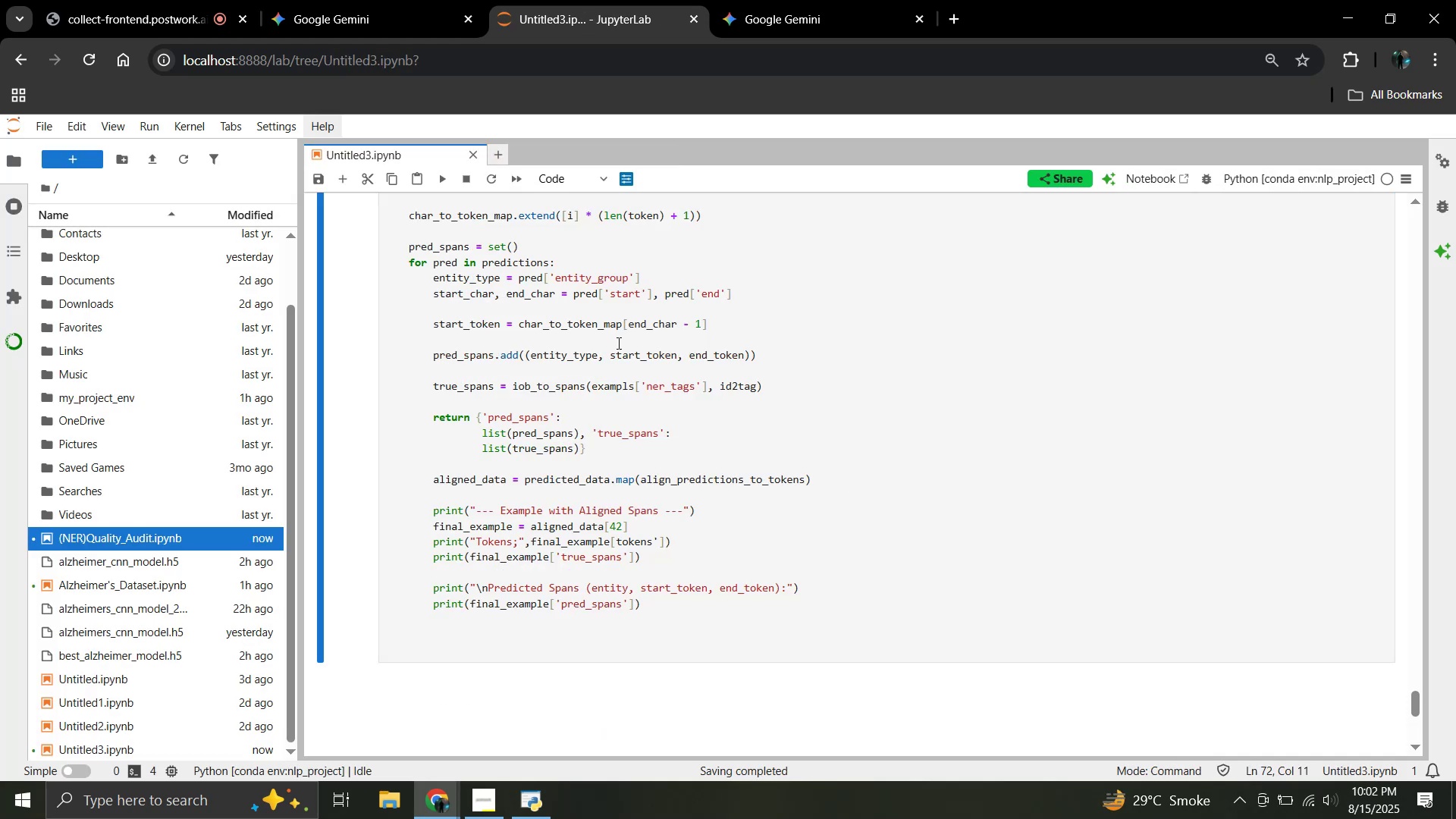 
scroll: coordinate [632, 352], scroll_direction: up, amount: 119.0
 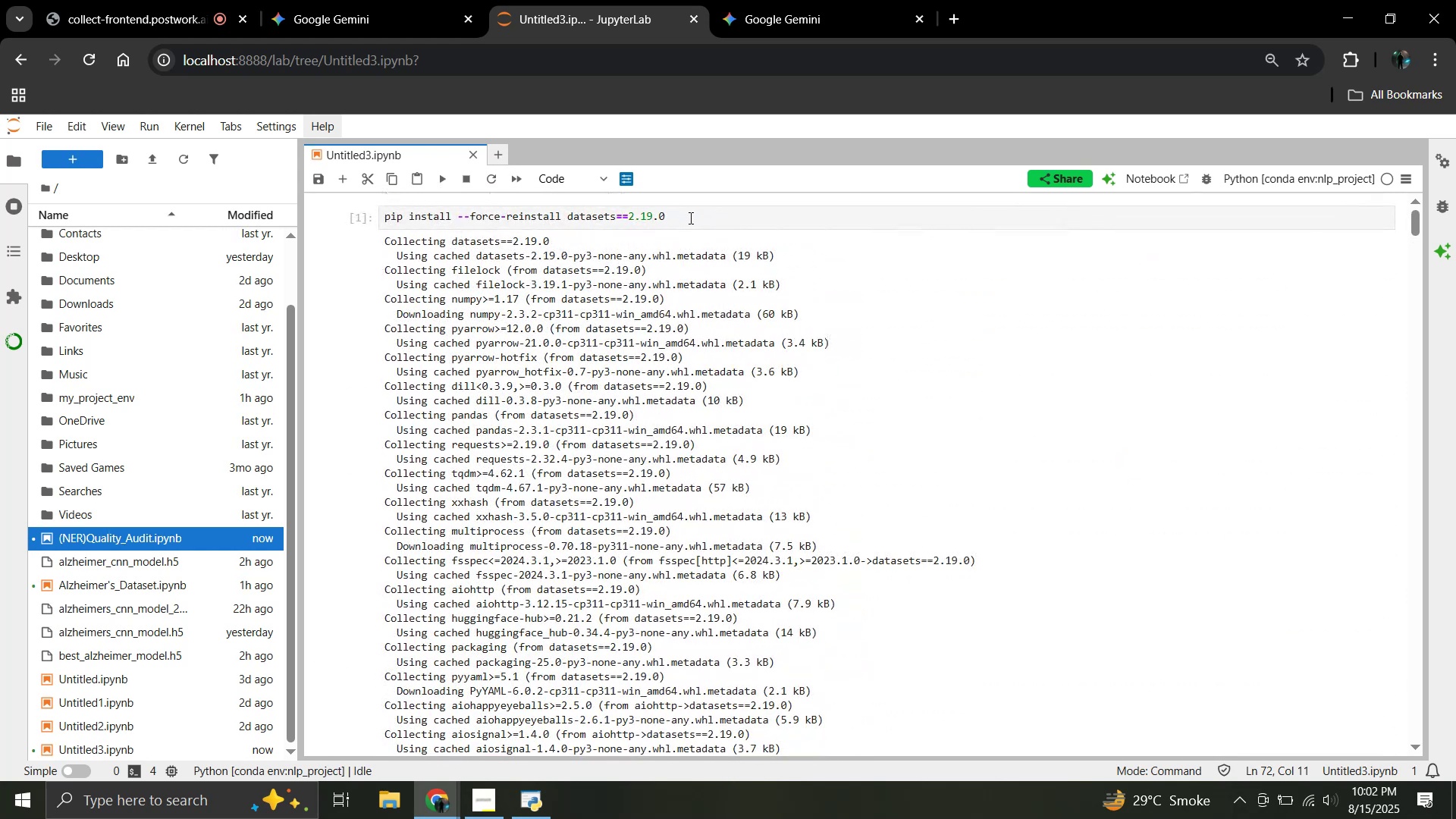 
left_click([689, 218])
 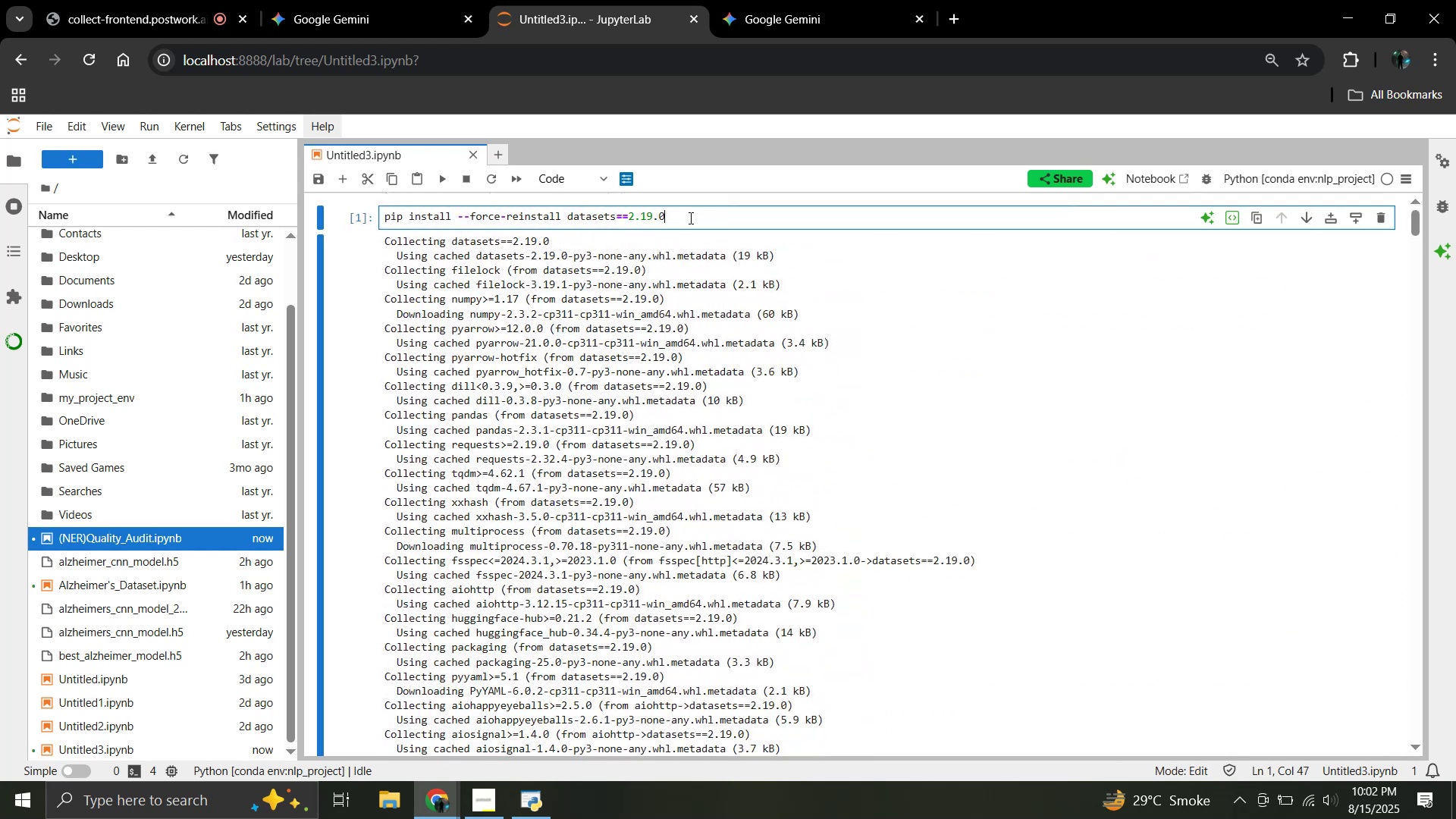 
left_click([689, 218])
 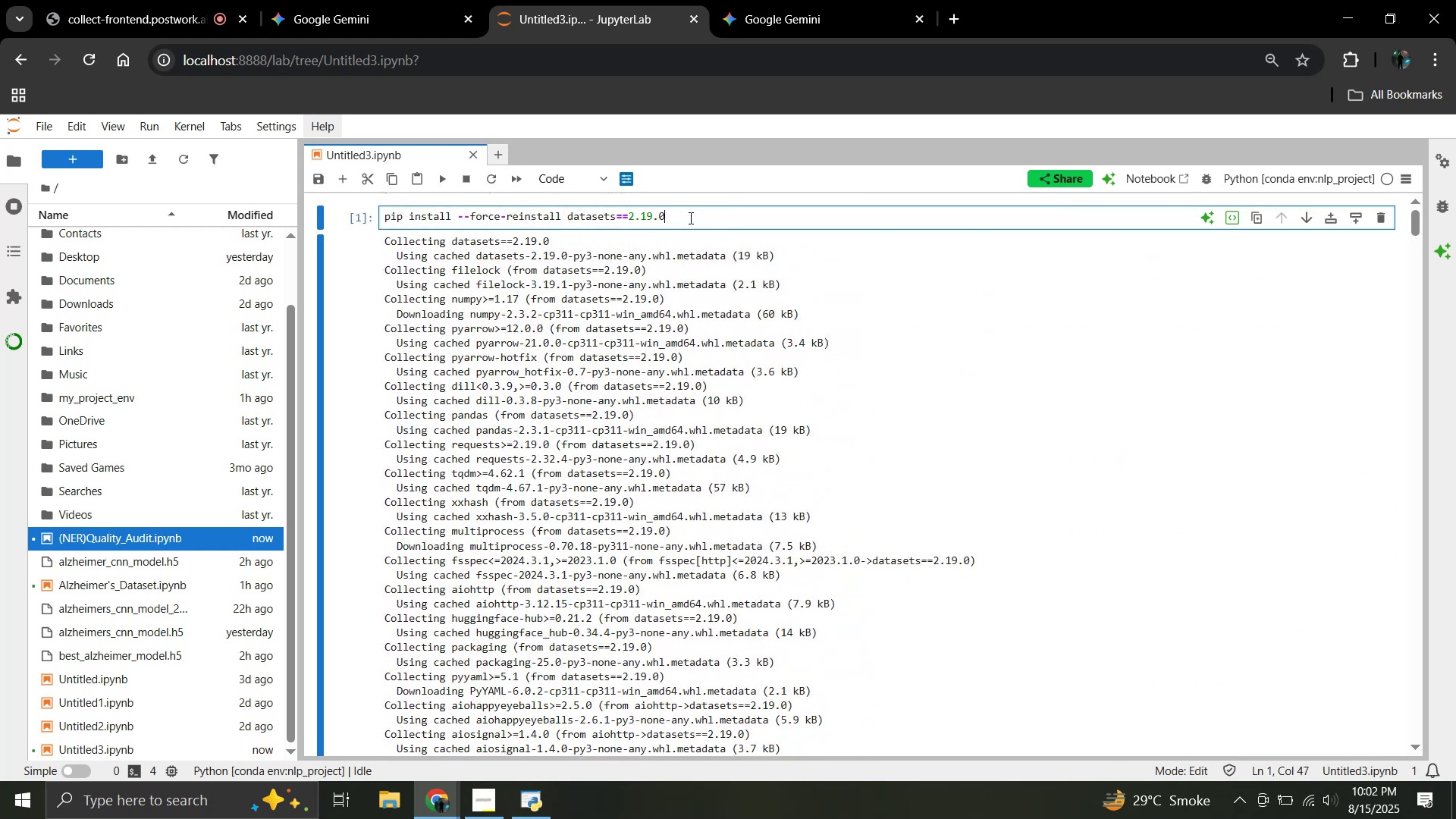 
key(Shift+Enter)
 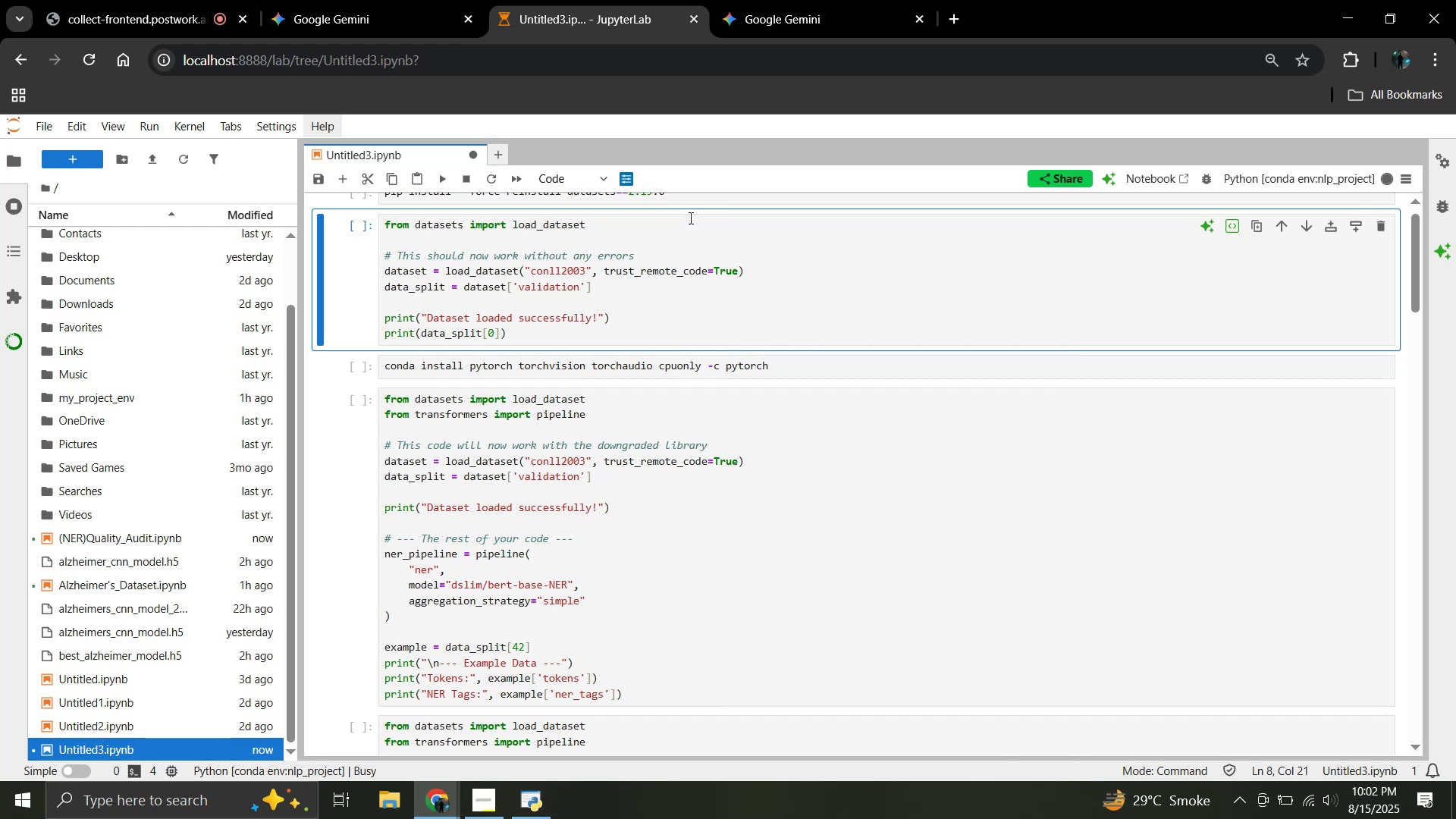 
scroll: coordinate [634, 260], scroll_direction: up, amount: 4.0
 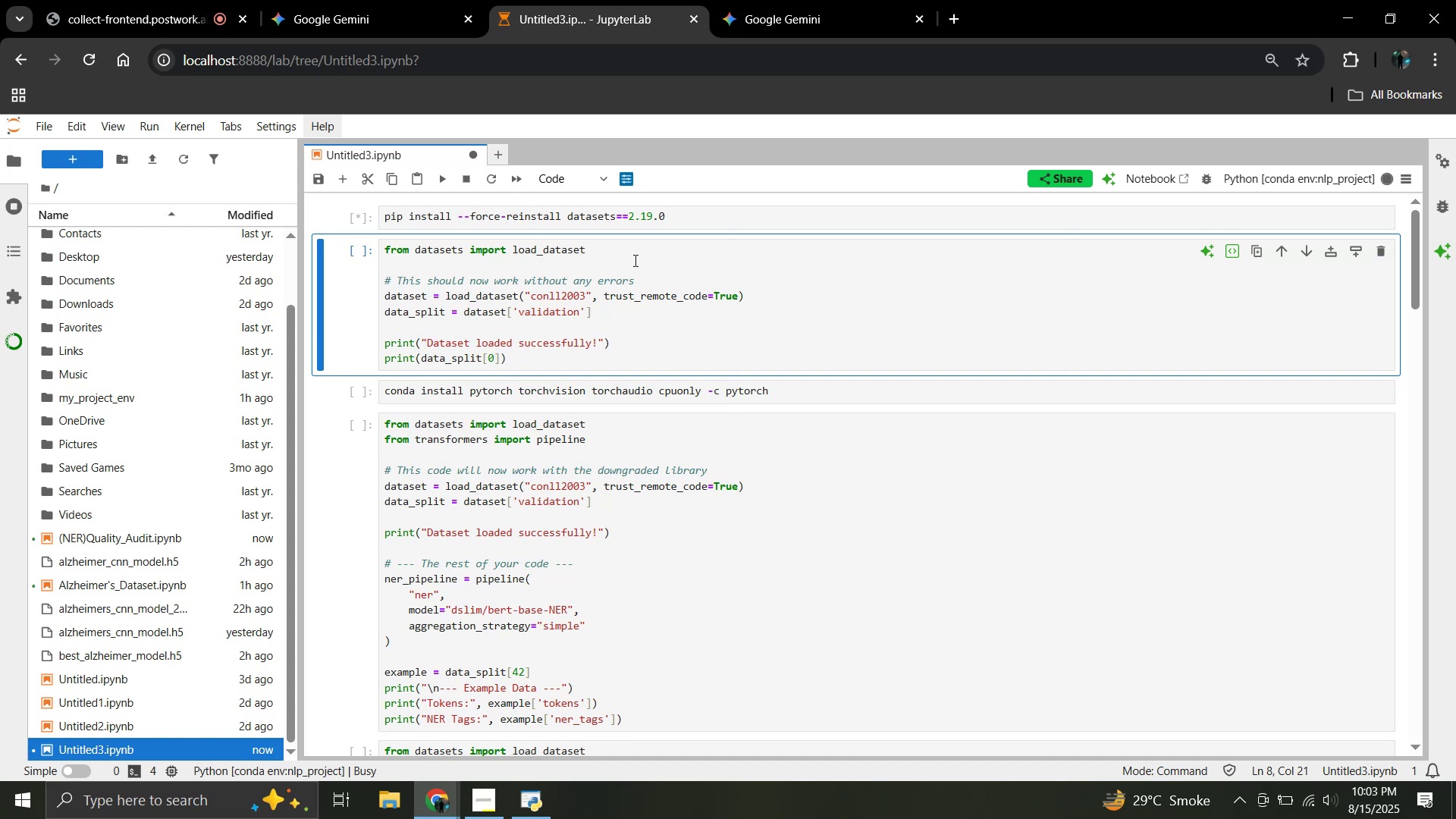 
wait(19.4)
 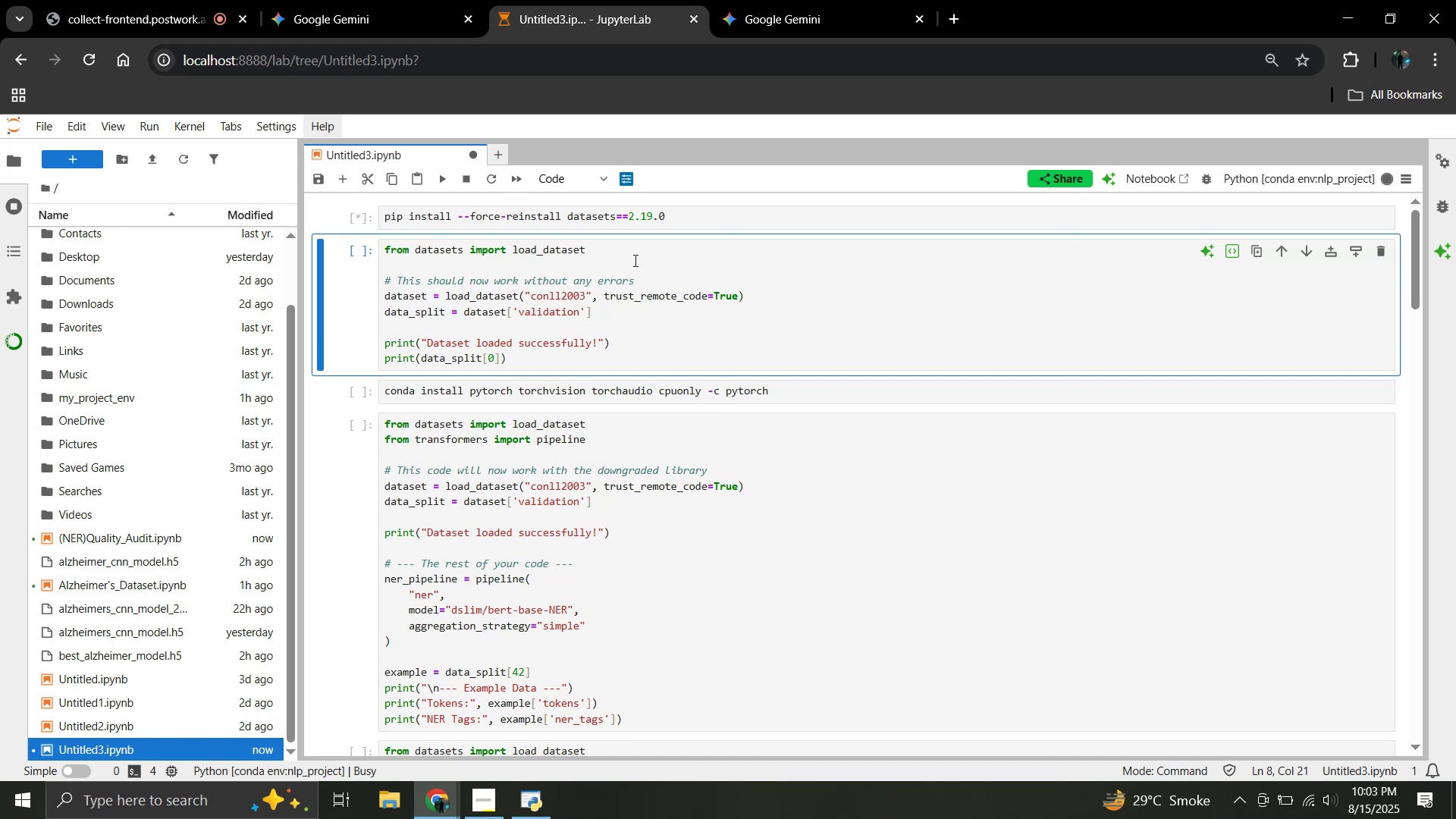 
left_click([162, 0])
 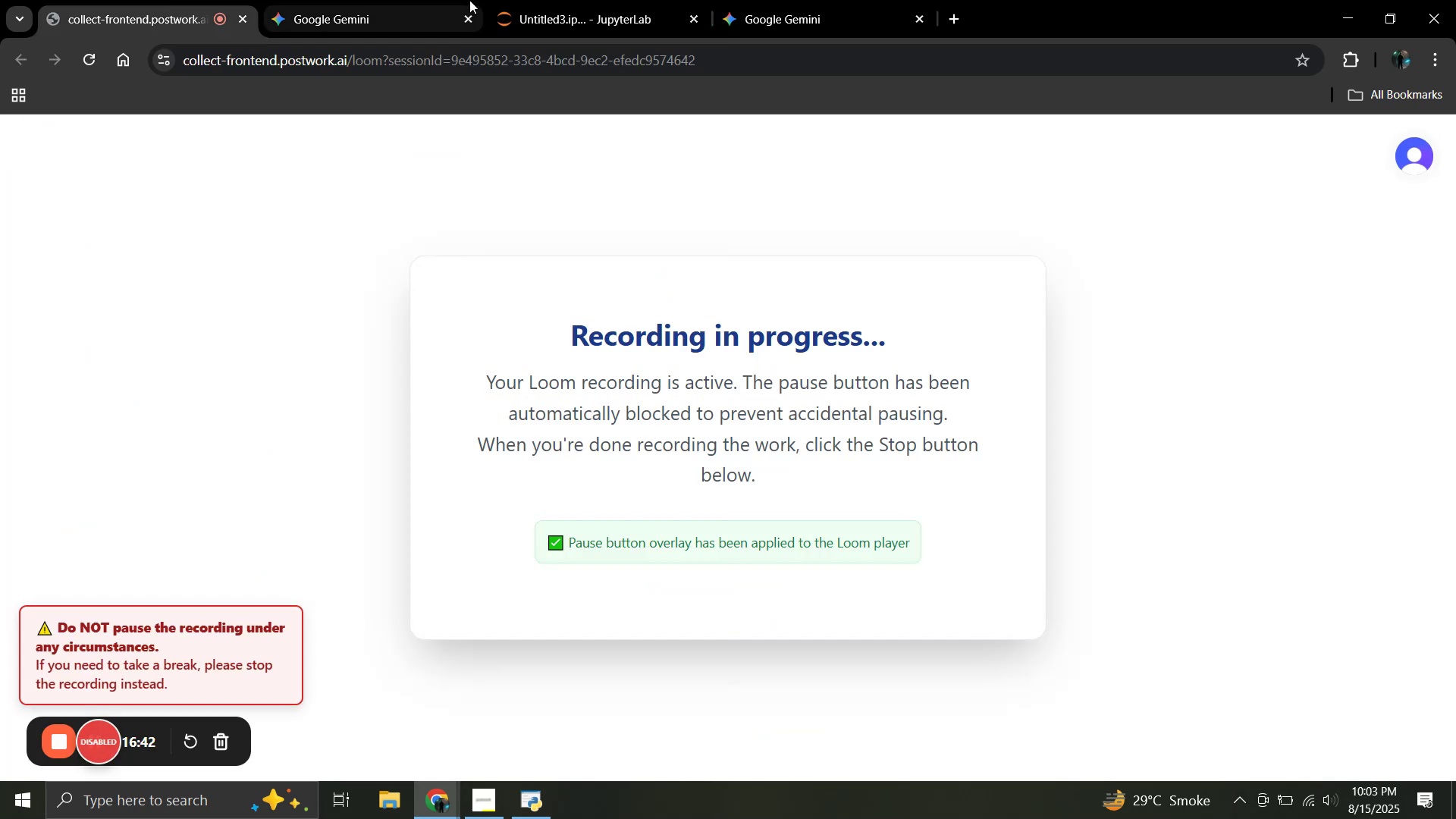 
left_click([544, 0])
 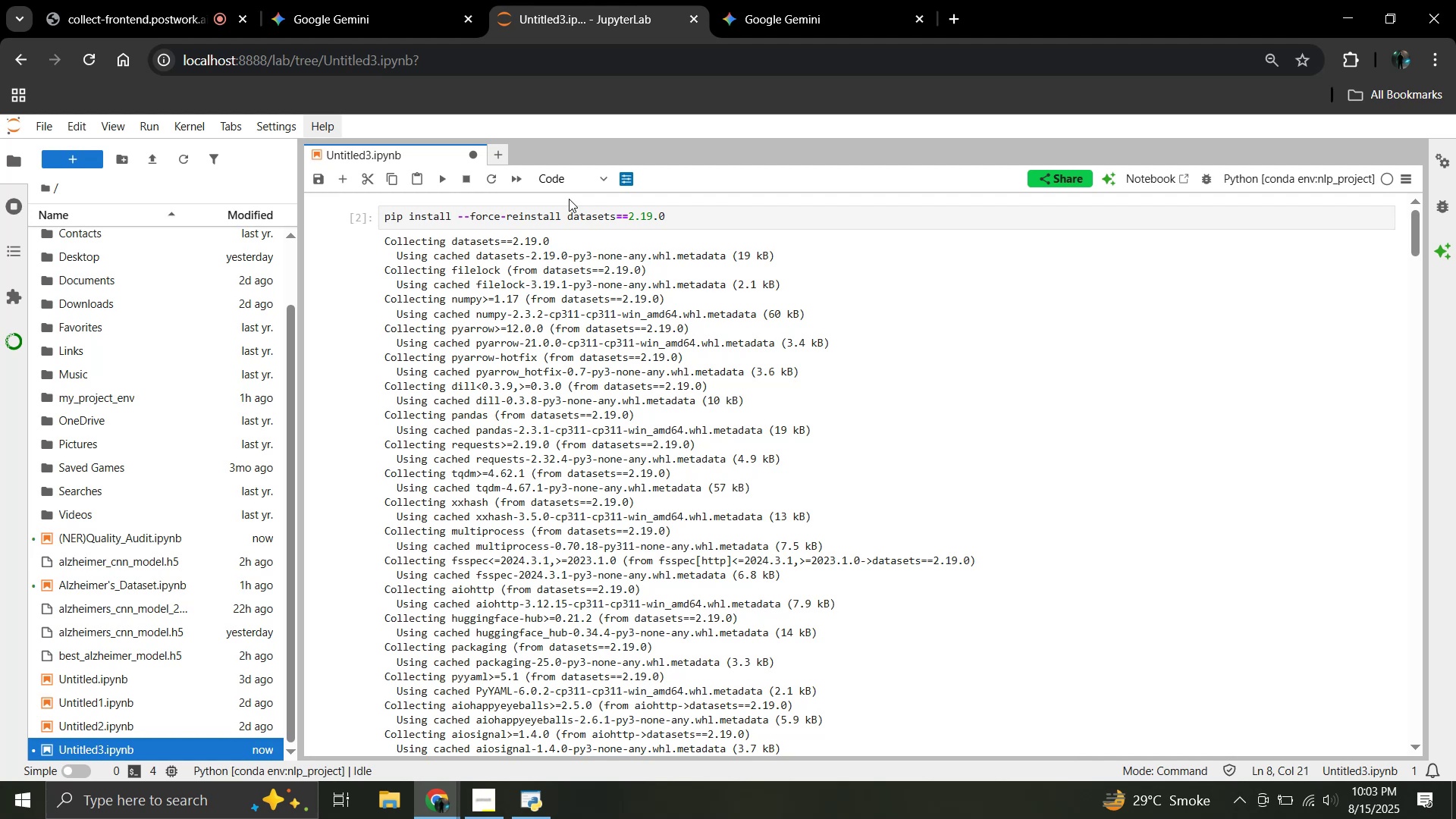 
wait(22.84)
 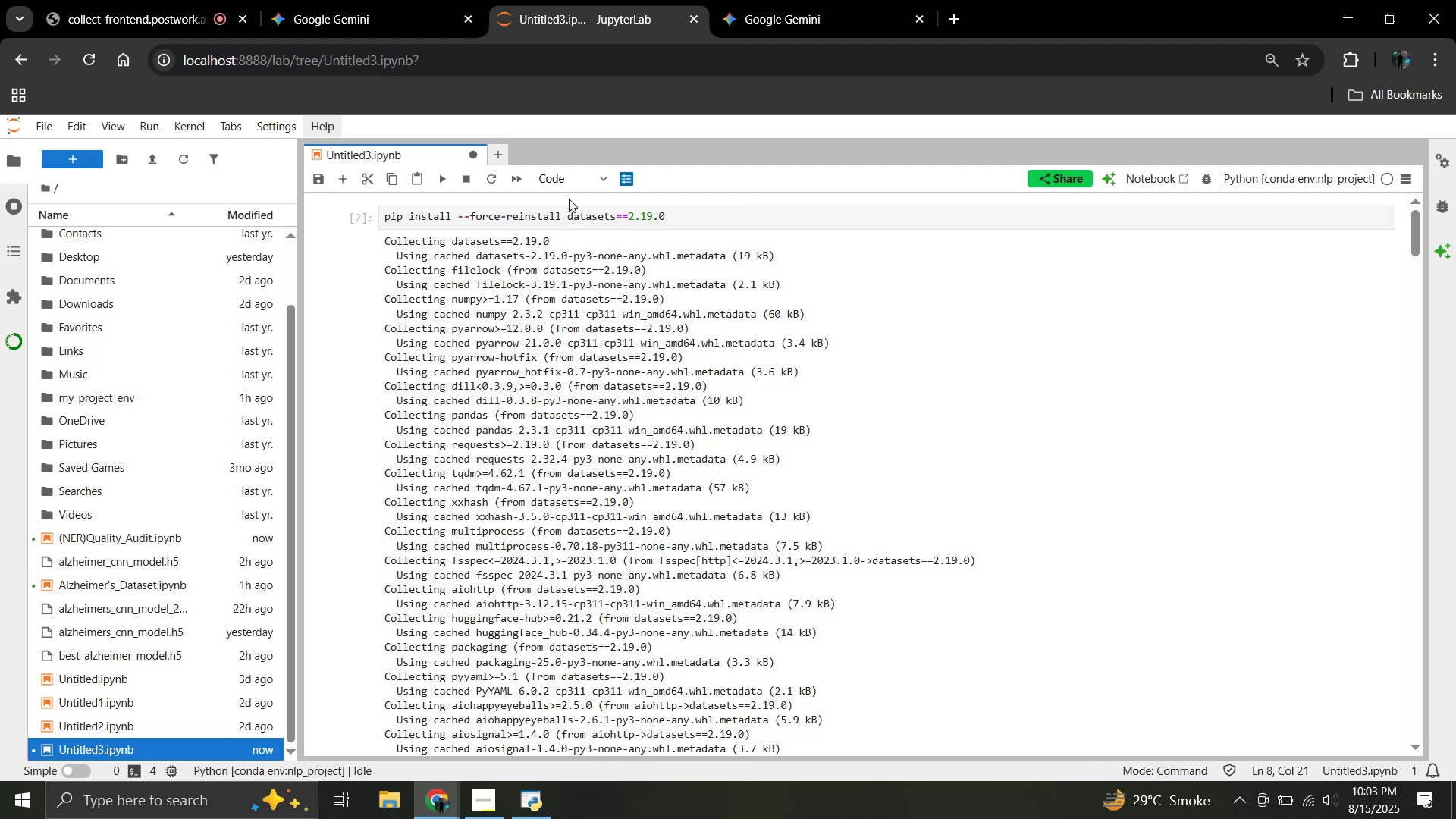 
scroll: coordinate [438, 389], scroll_direction: down, amount: 34.0
 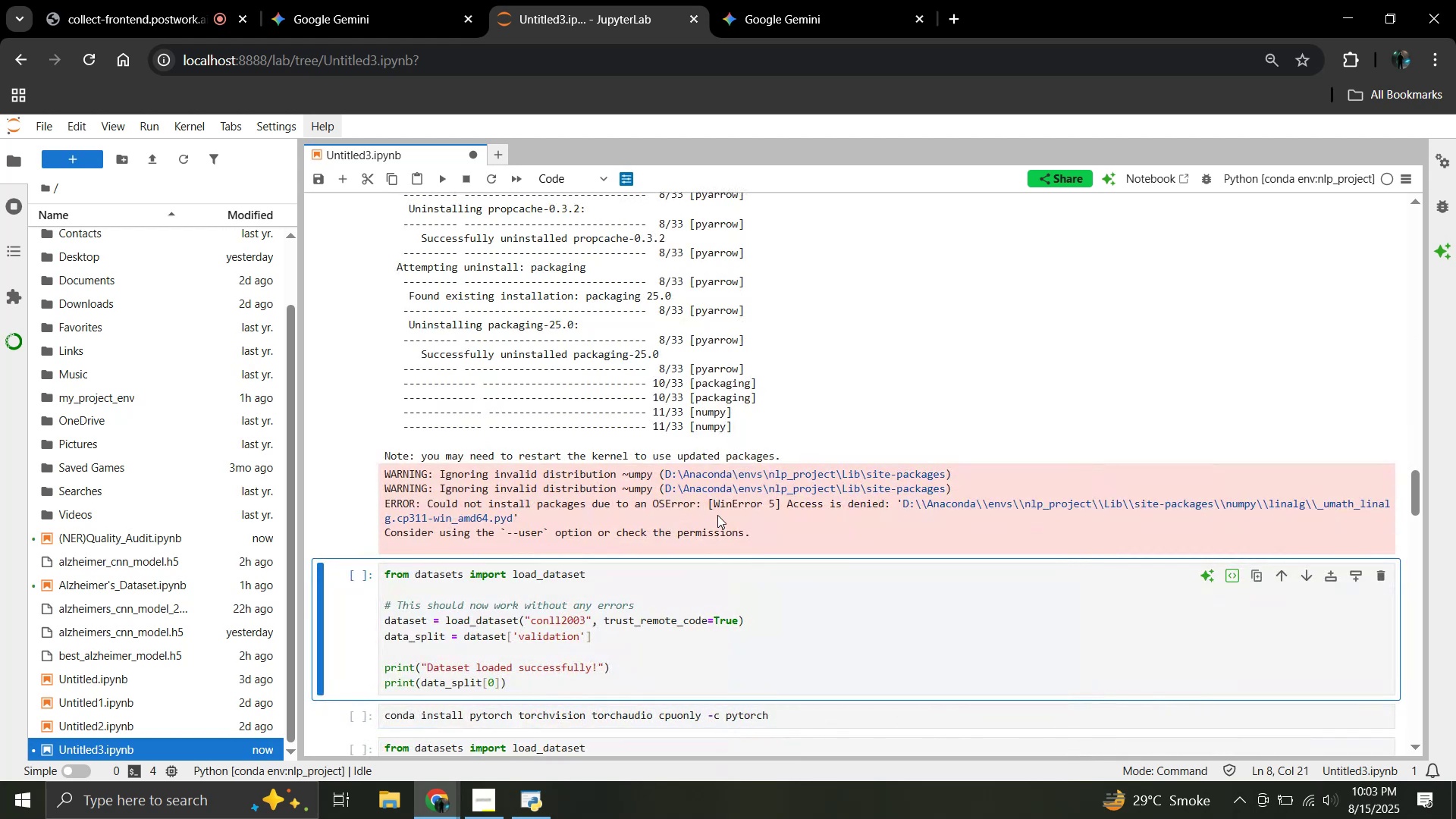 
left_click_drag(start_coordinate=[775, 547], to_coordinate=[398, 466])
 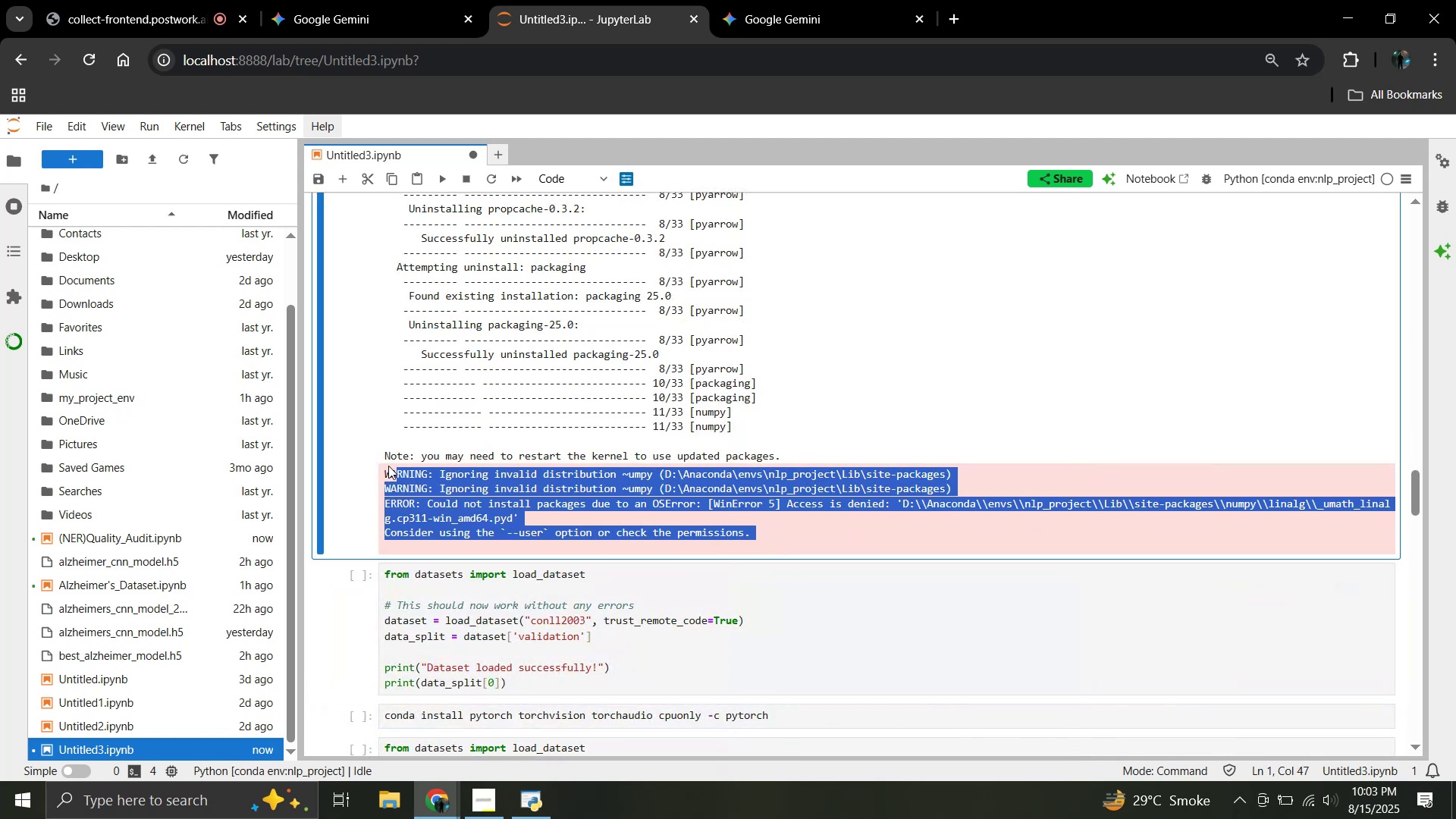 
left_click_drag(start_coordinate=[385, 466], to_coordinate=[375, 467])
 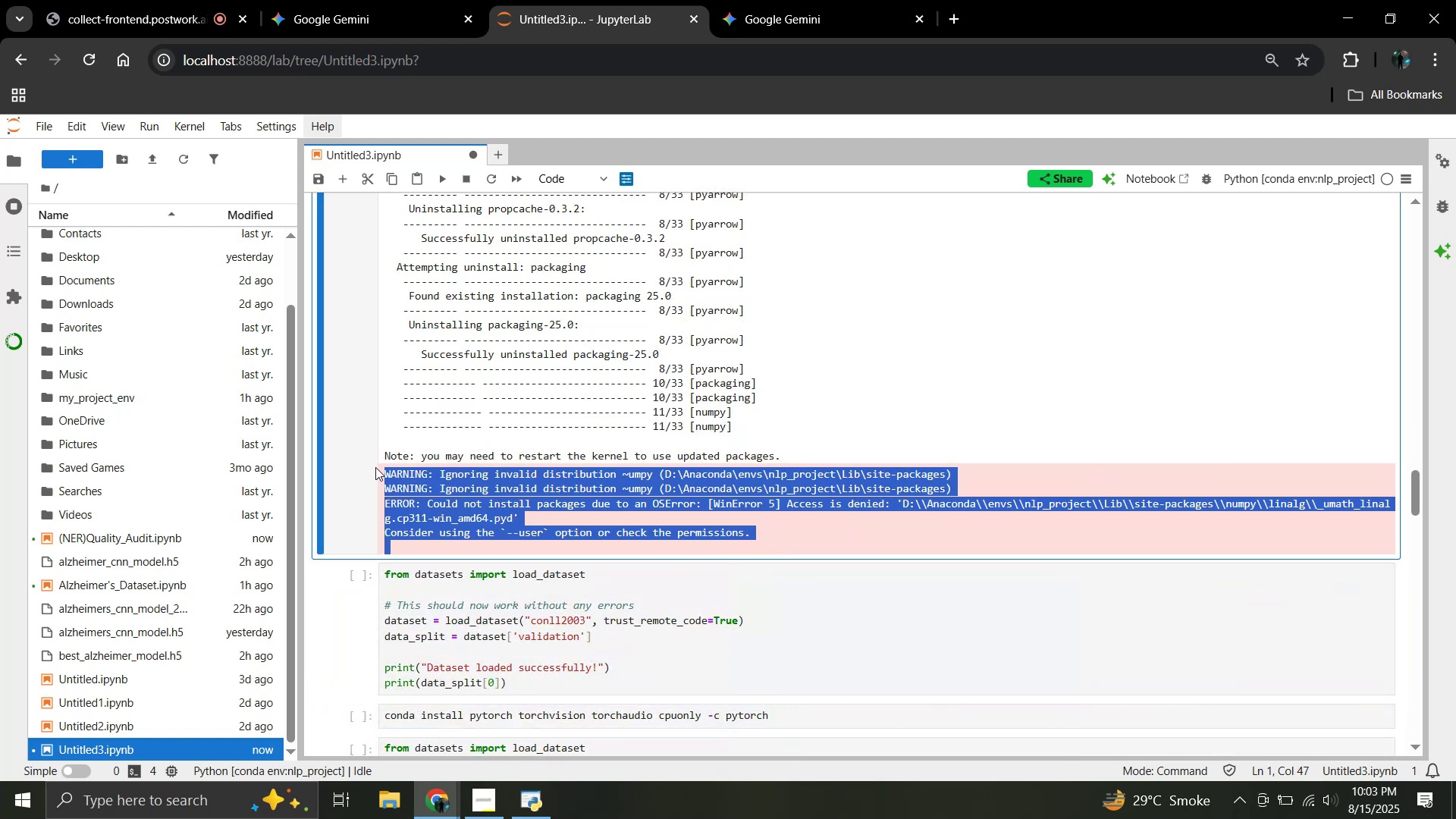 
key(Control+C)
 